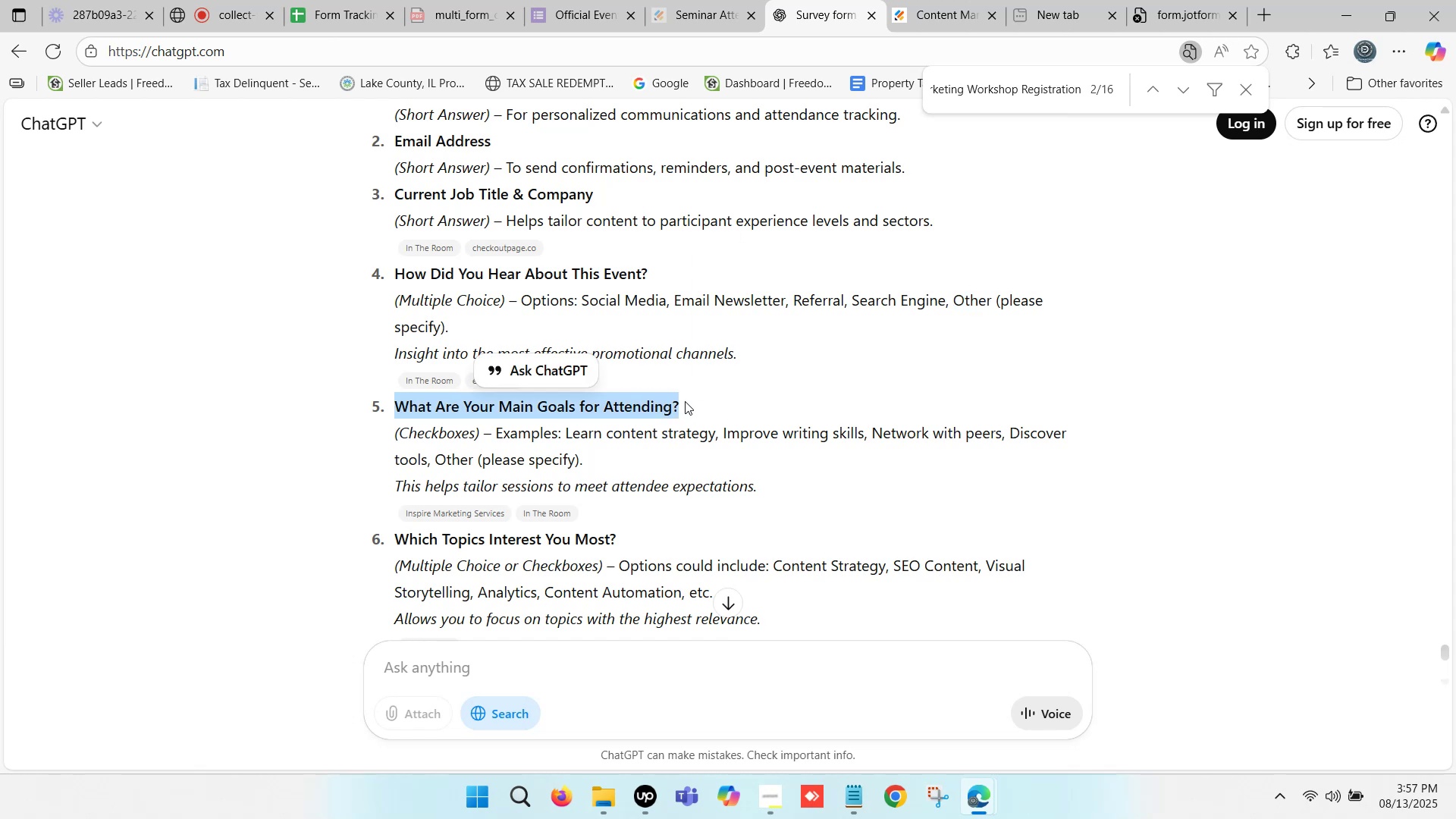 
key(Control+C)
 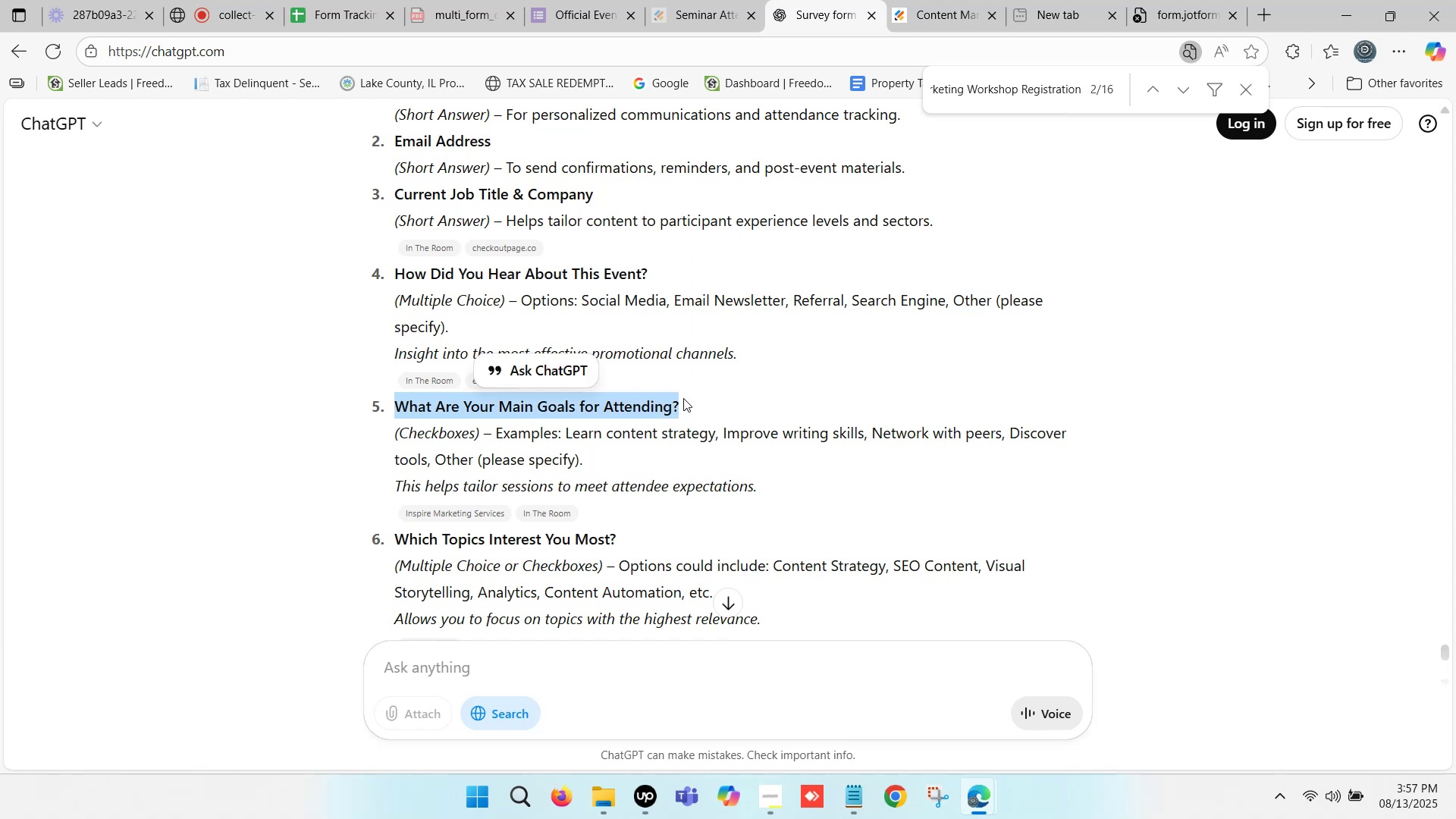 
key(Control+C)
 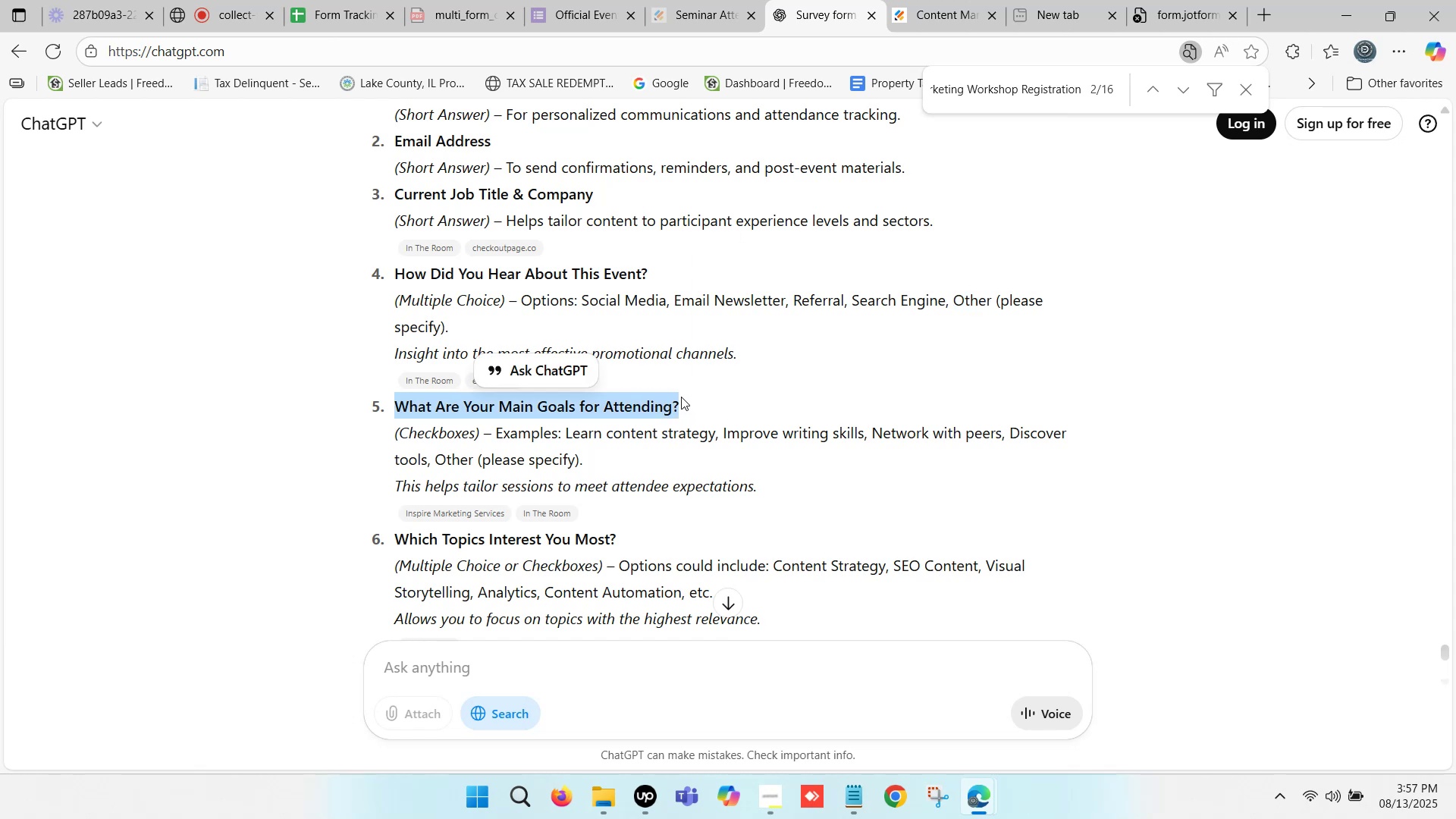 
scroll: coordinate [472, 432], scroll_direction: down, amount: 7.0
 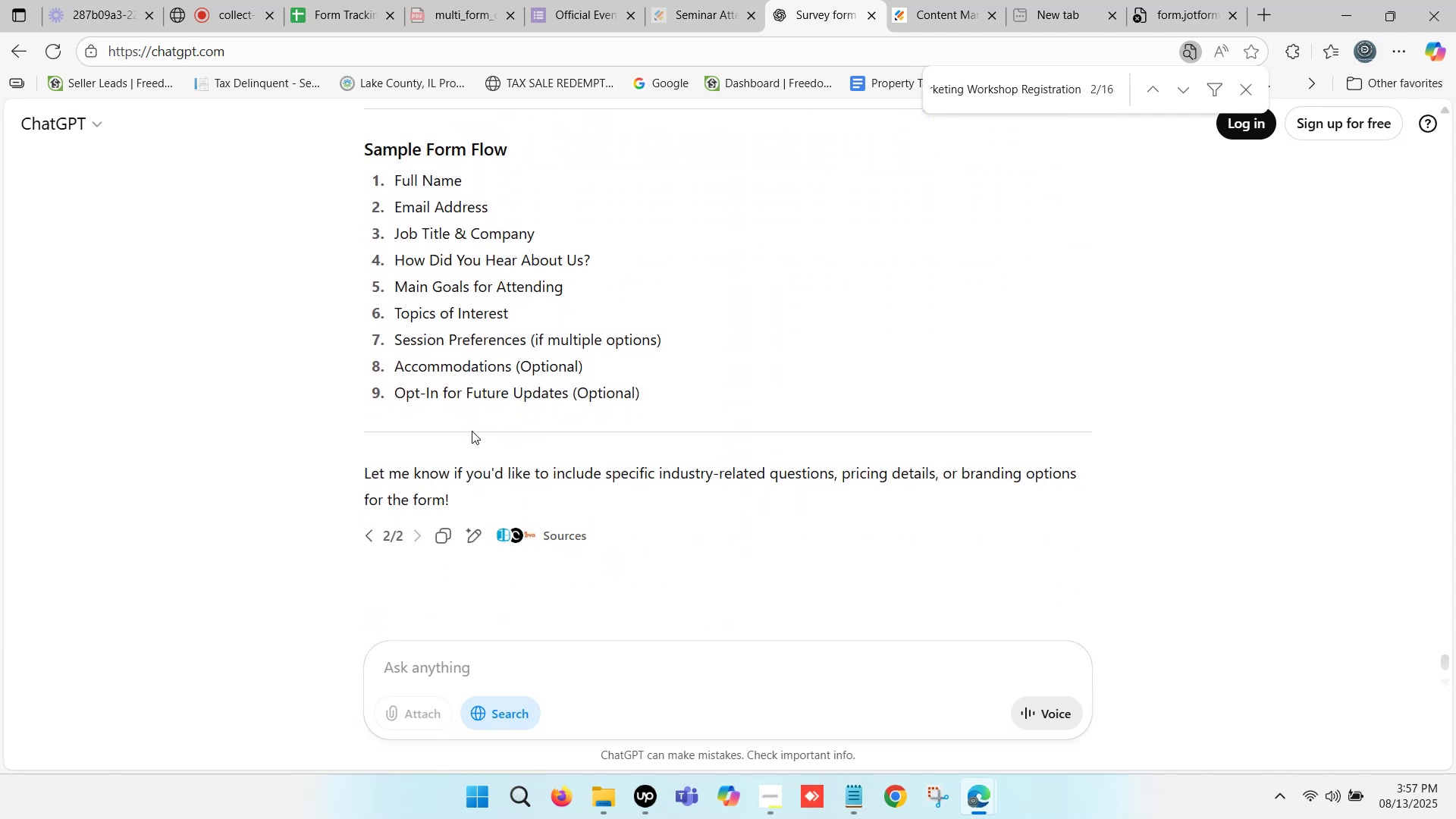 
scroll: coordinate [472, 431], scroll_direction: down, amount: 1.0
 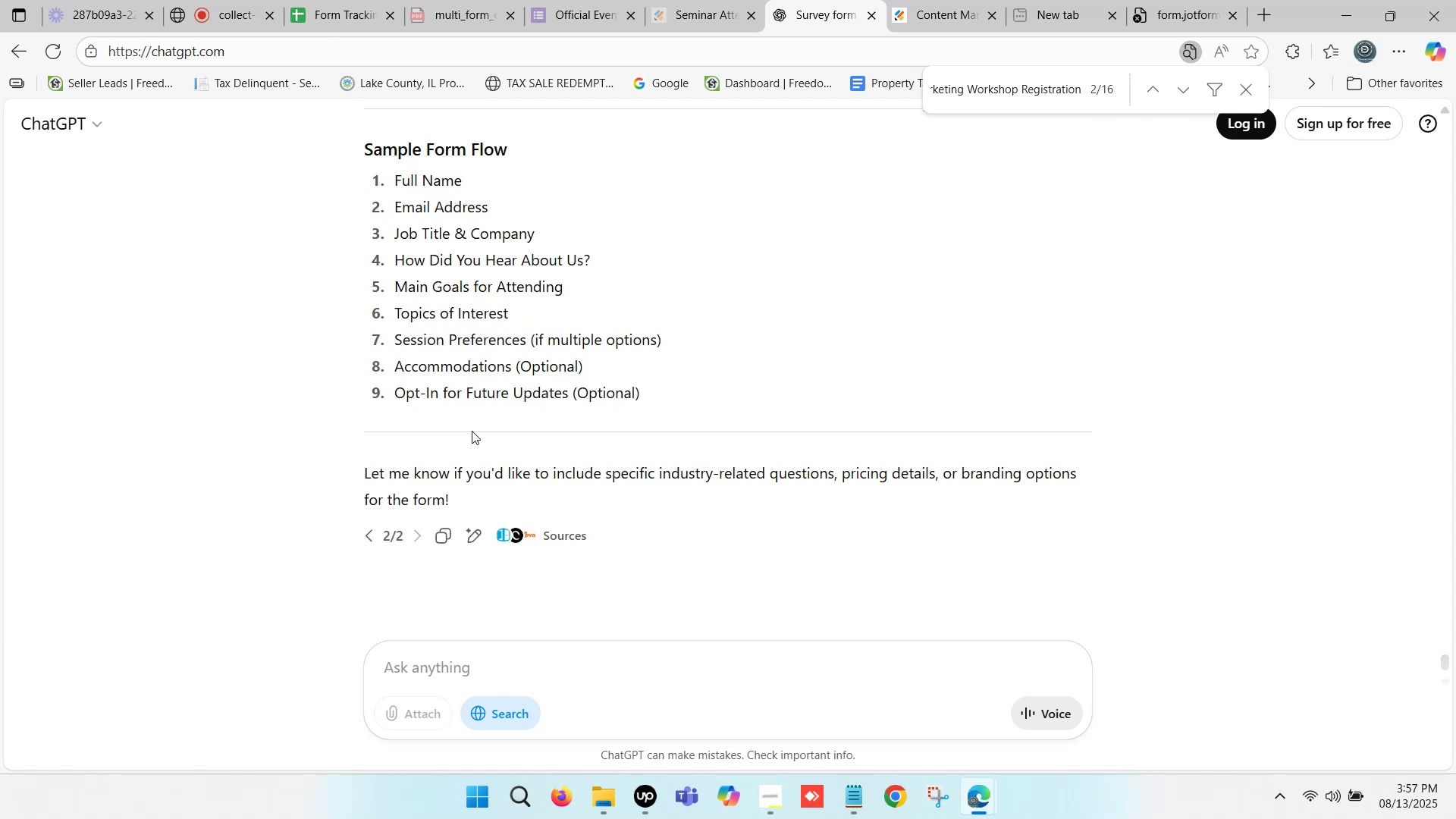 
scroll: coordinate [489, 345], scroll_direction: up, amount: 9.0
 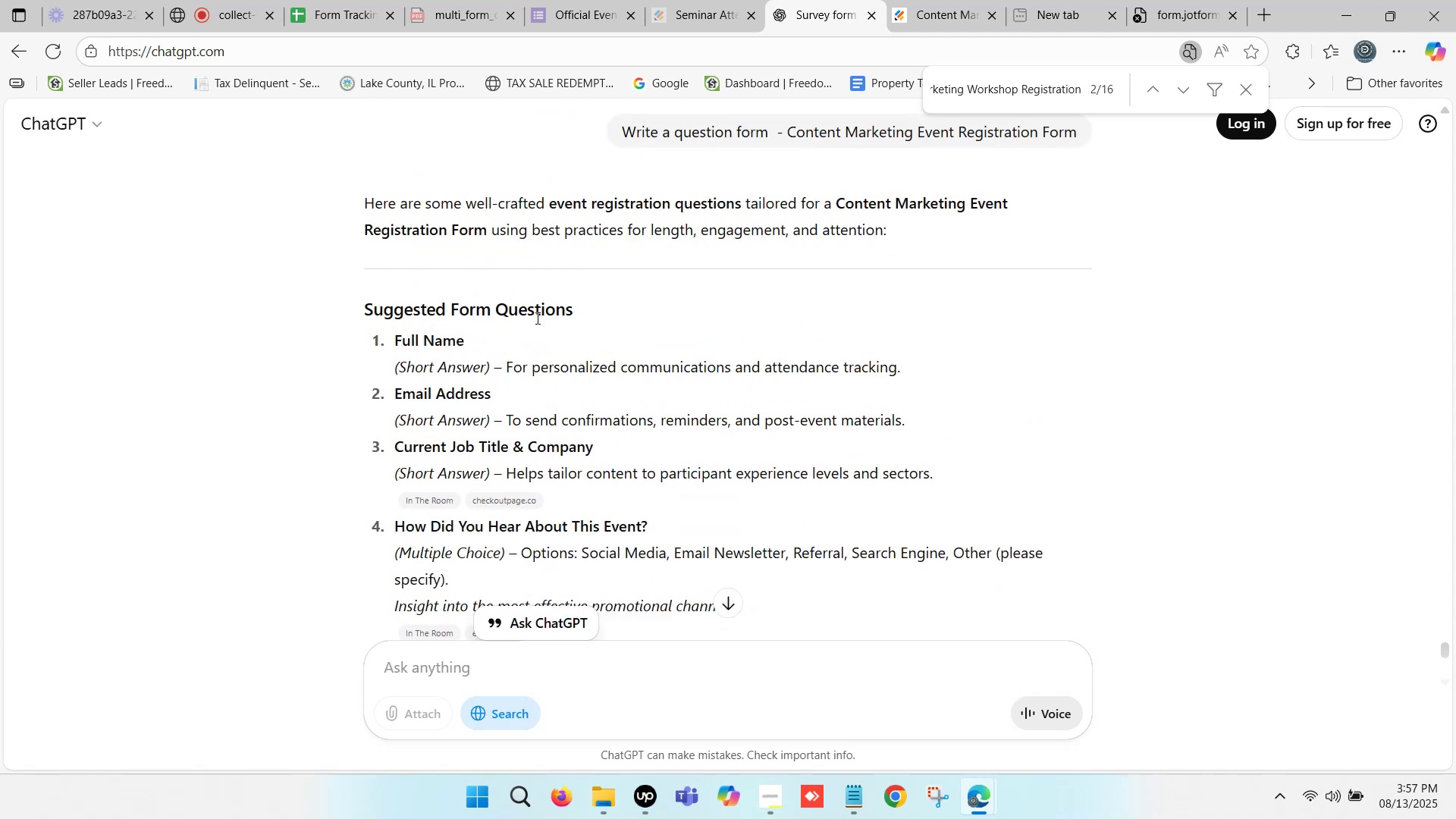 
scroll: coordinate [544, 309], scroll_direction: up, amount: 1.0
 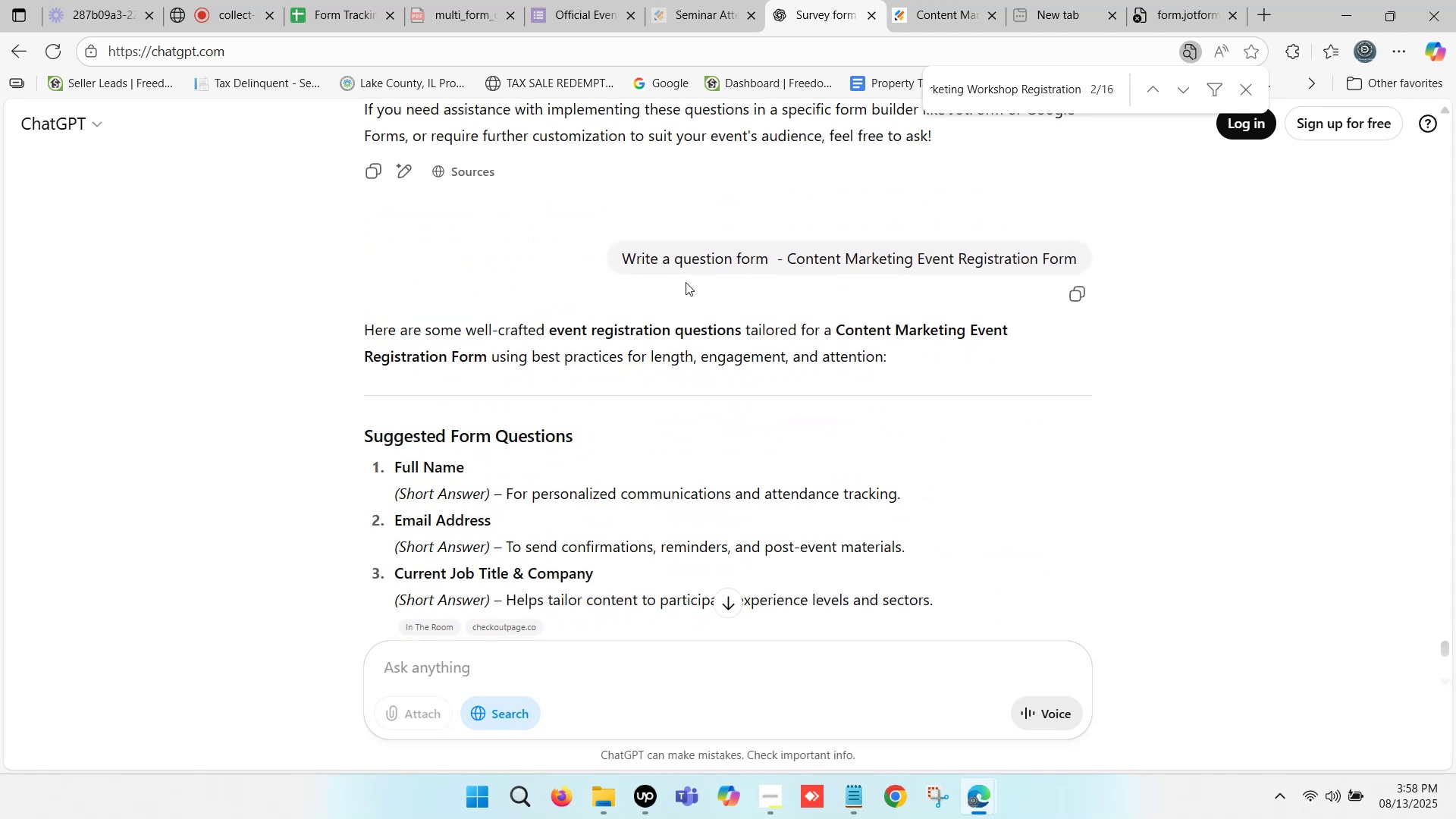 
wait(5.47)
 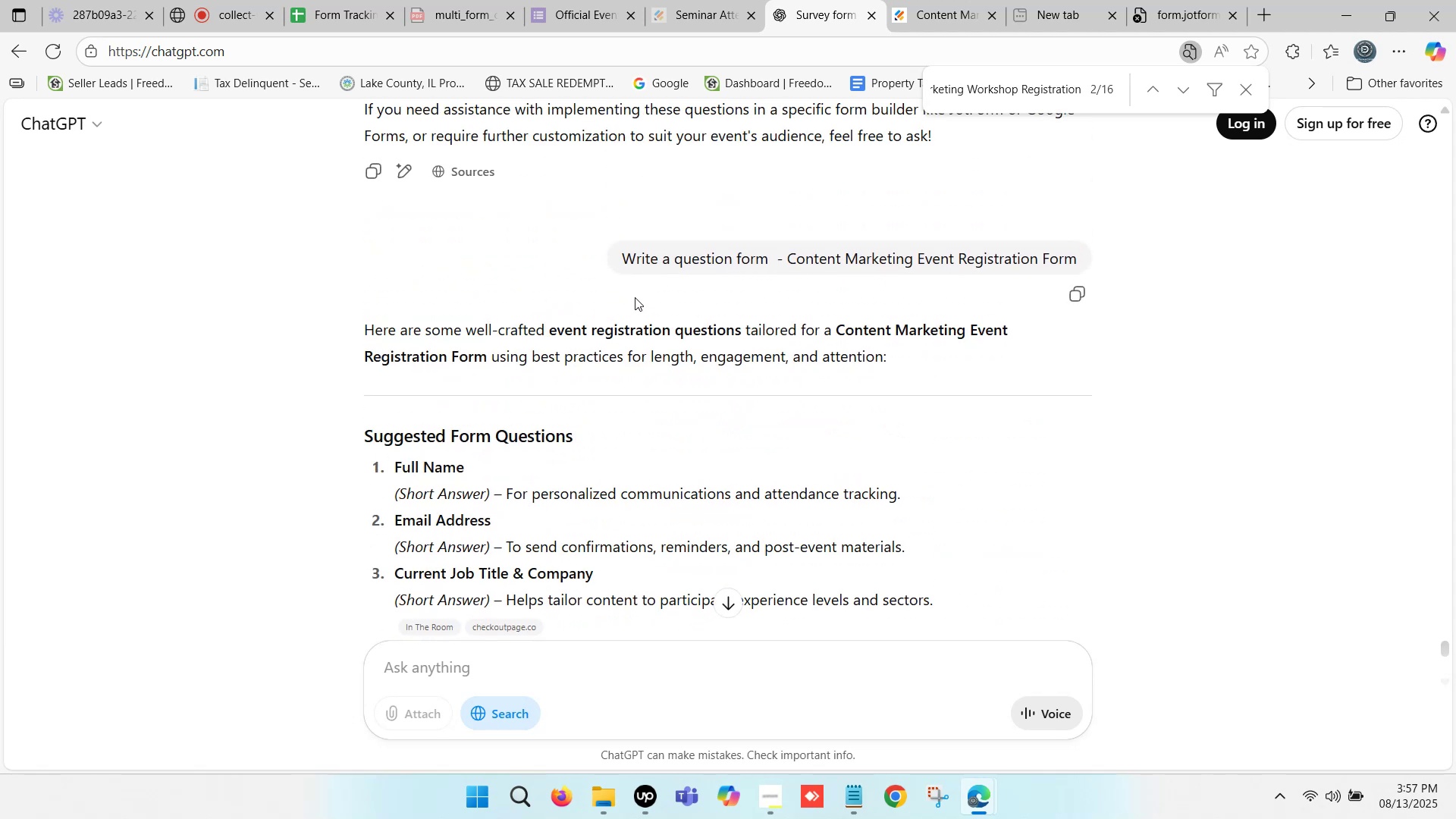 
left_click_drag(start_coordinate=[628, 262], to_coordinate=[1073, 245])
 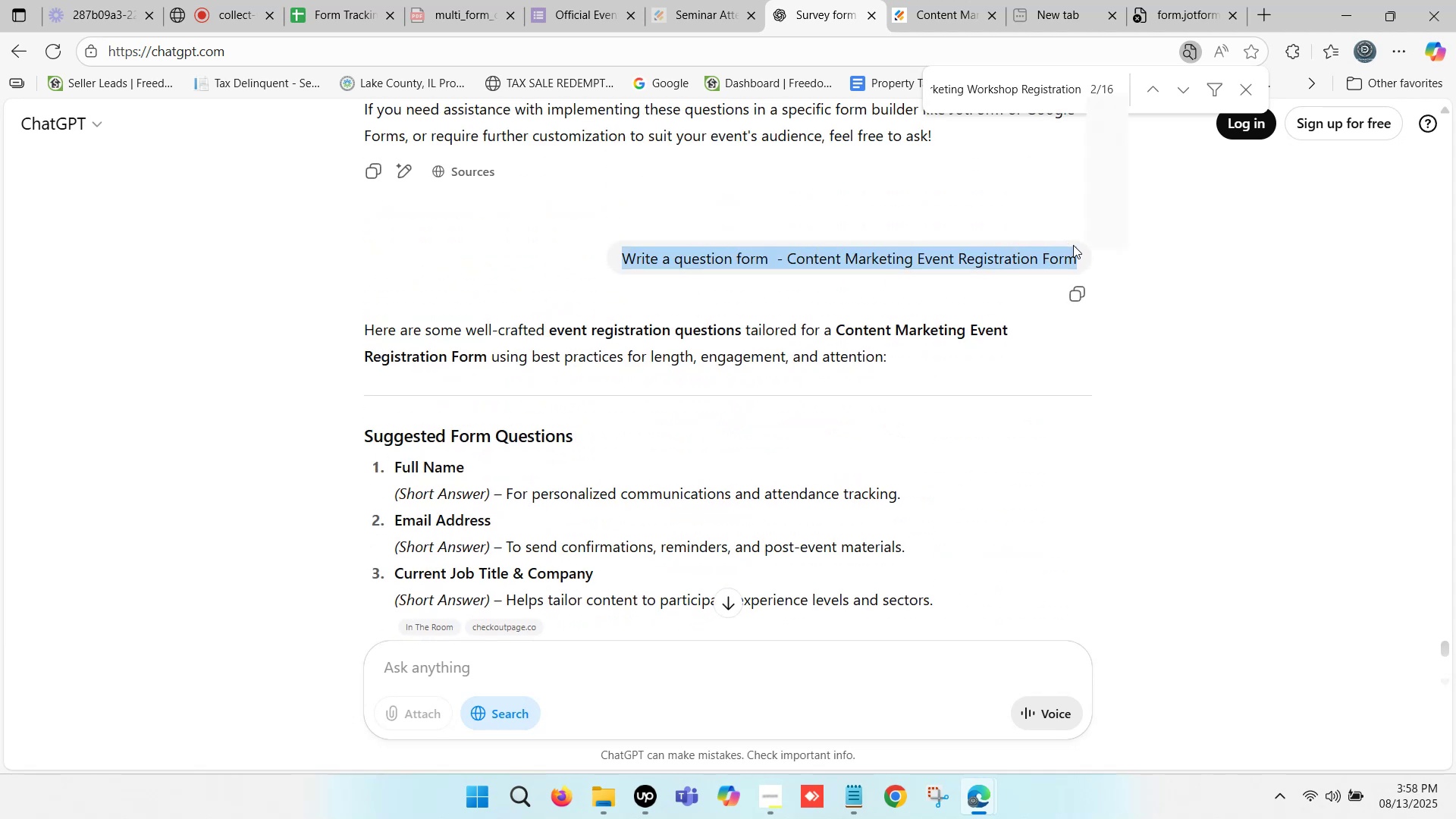 
hold_key(key=ControlLeft, duration=0.57)
 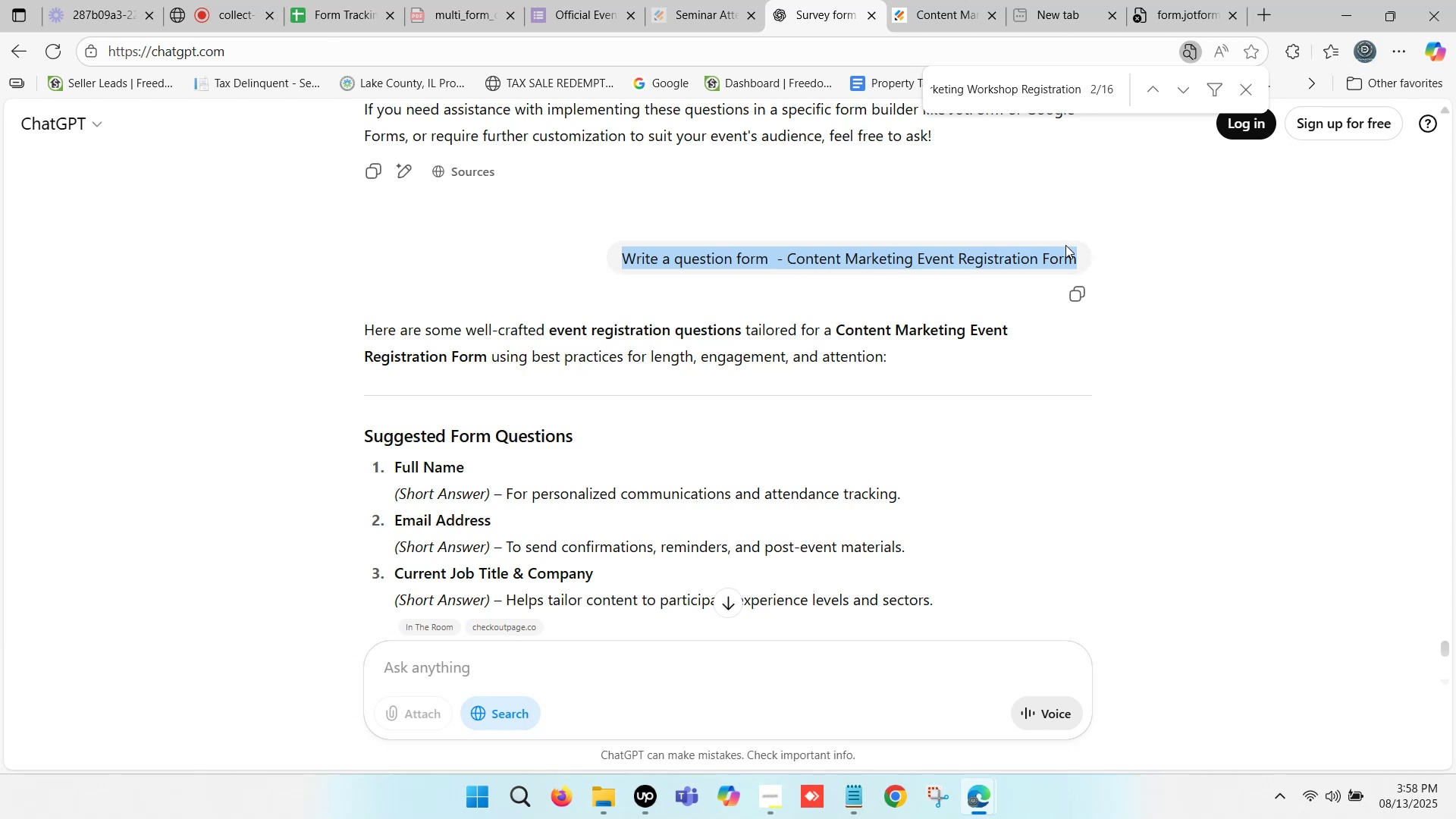 
hold_key(key=C, duration=0.31)
 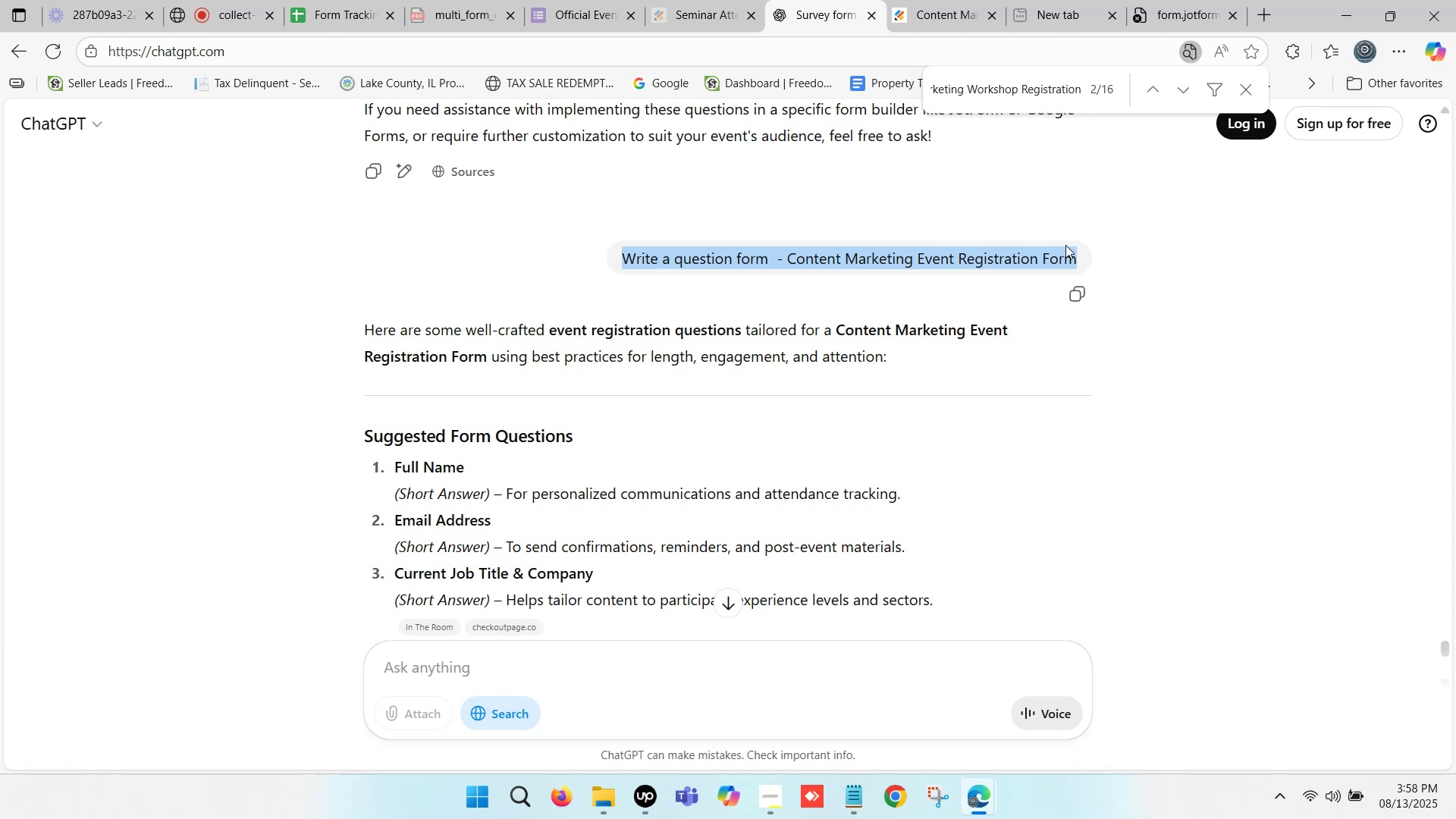 
wait(44.61)
 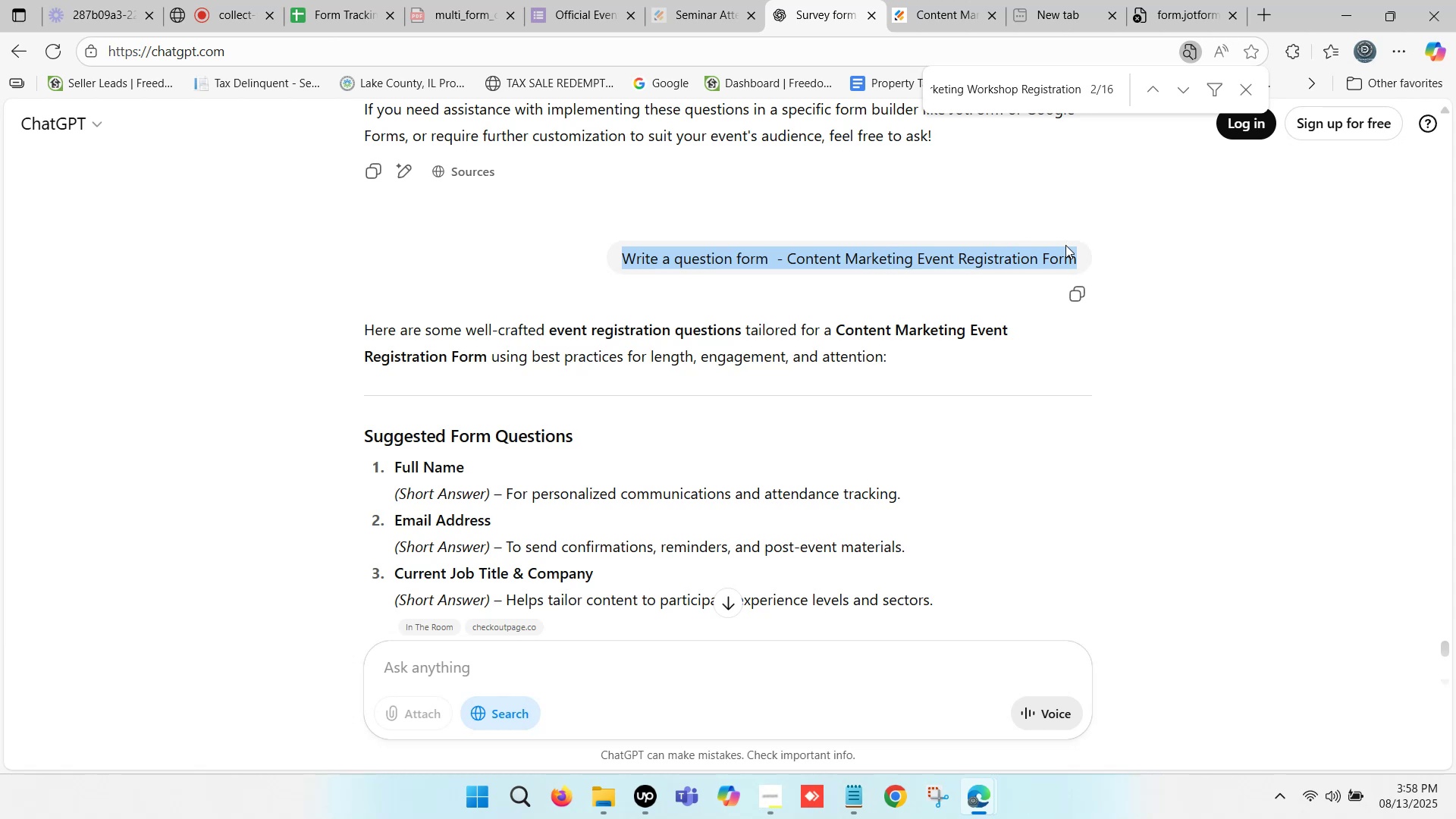 
key(Control+C)
 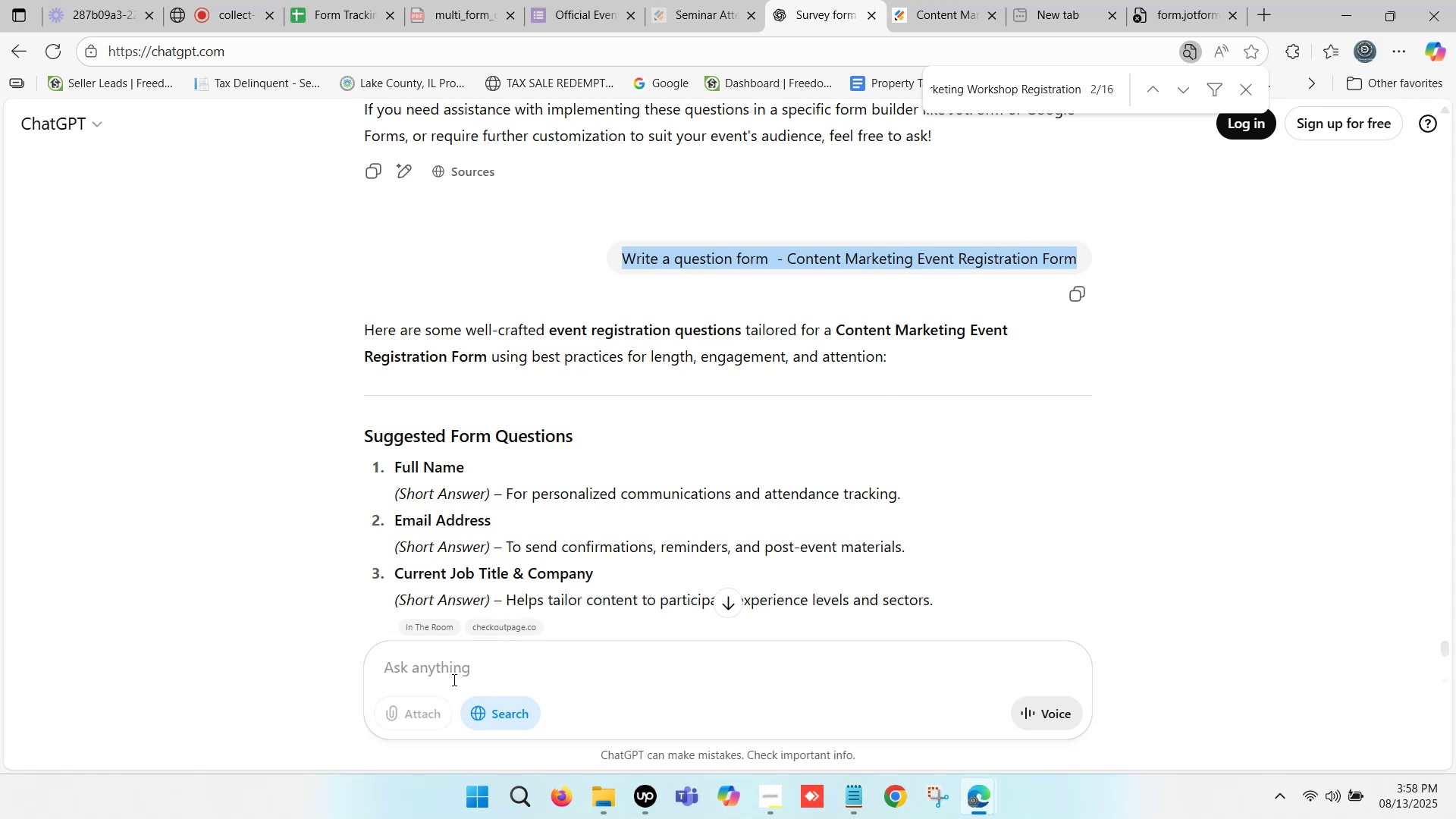 
key(Control+V)
 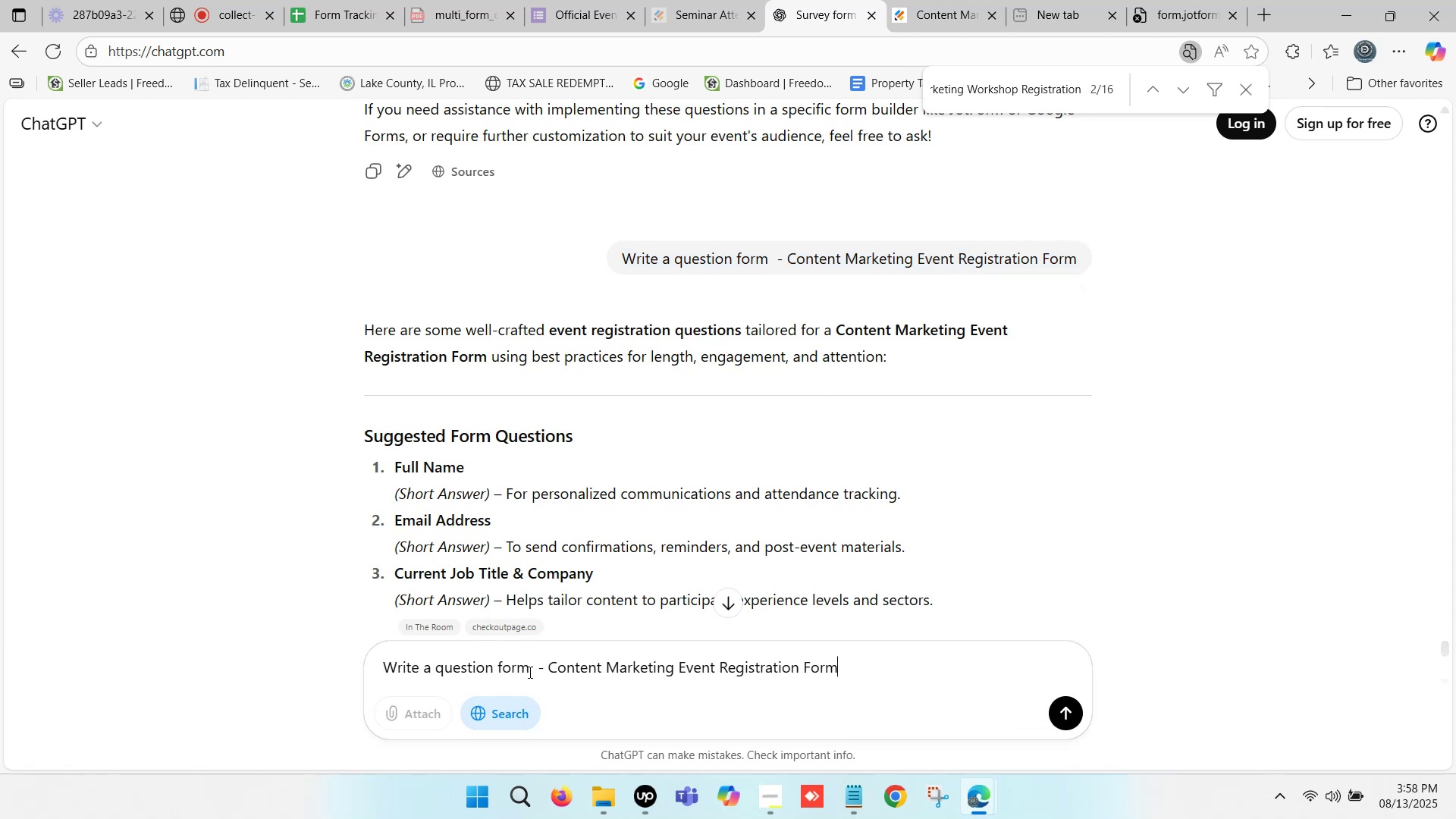 
left_click_drag(start_coordinate=[529, 669], to_coordinate=[496, 672])
 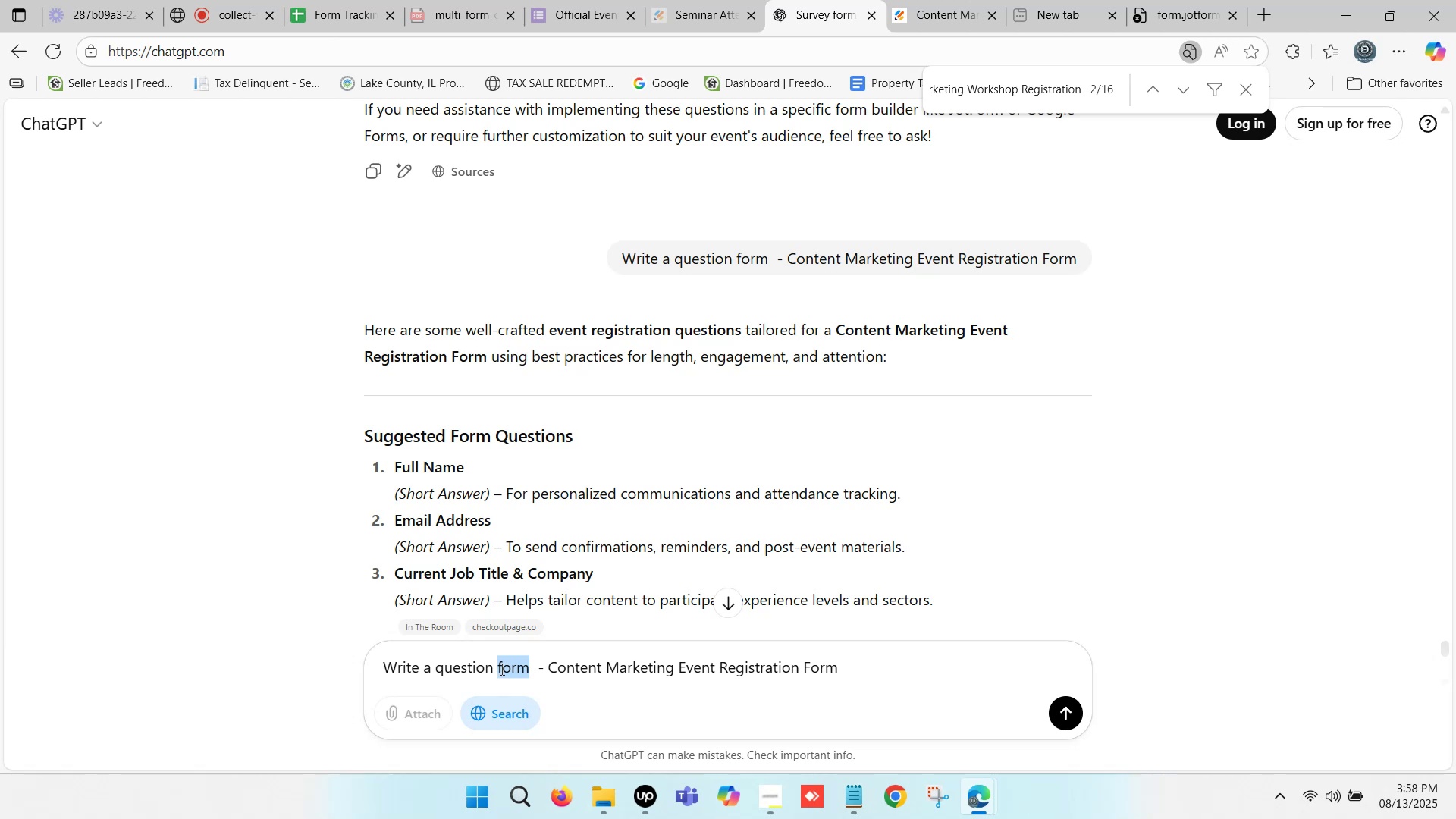 
type(tit)
key(Backspace)
key(Backspace)
key(Backspace)
key(Backspace)
 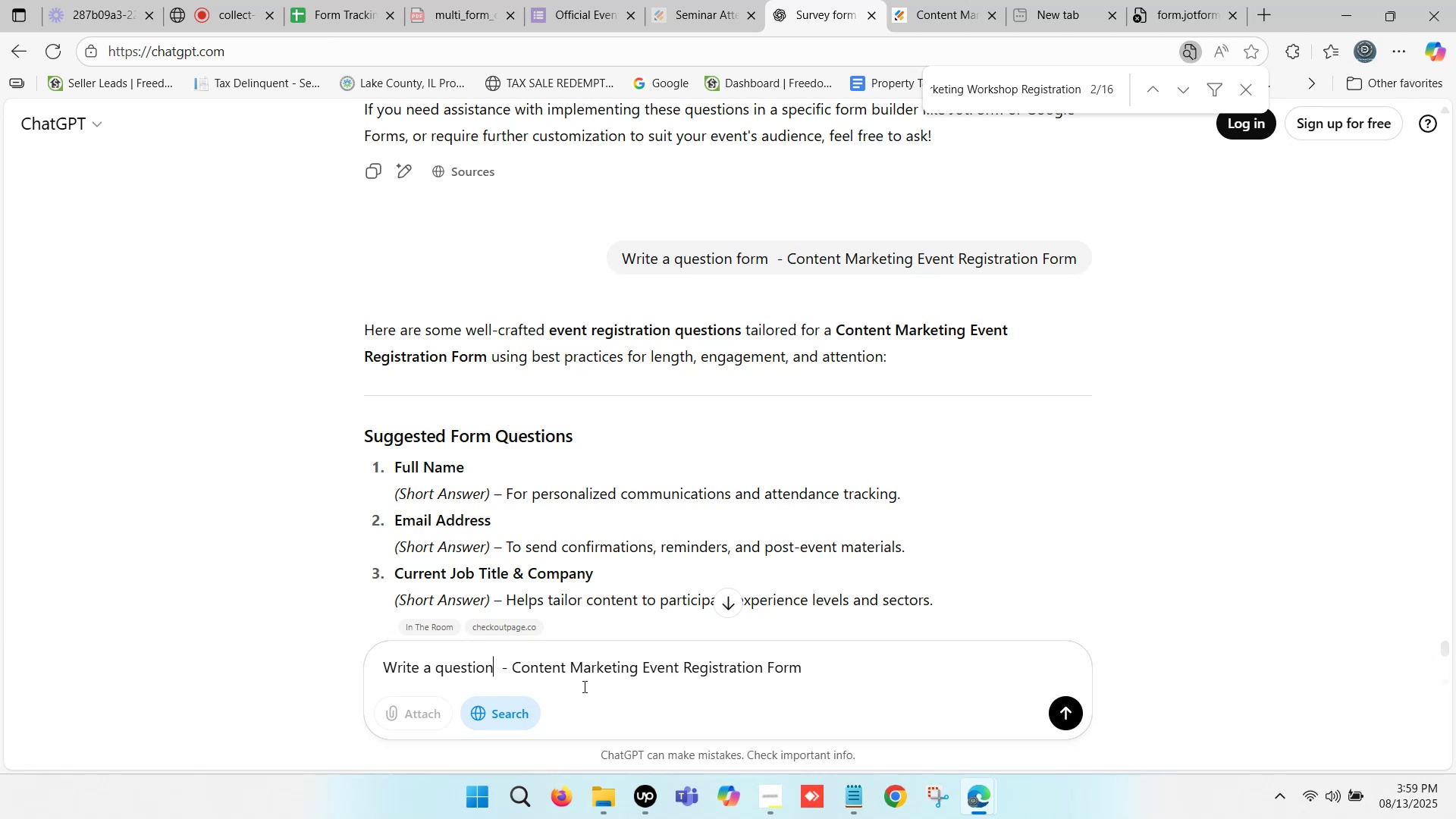 
left_click([502, 670])
 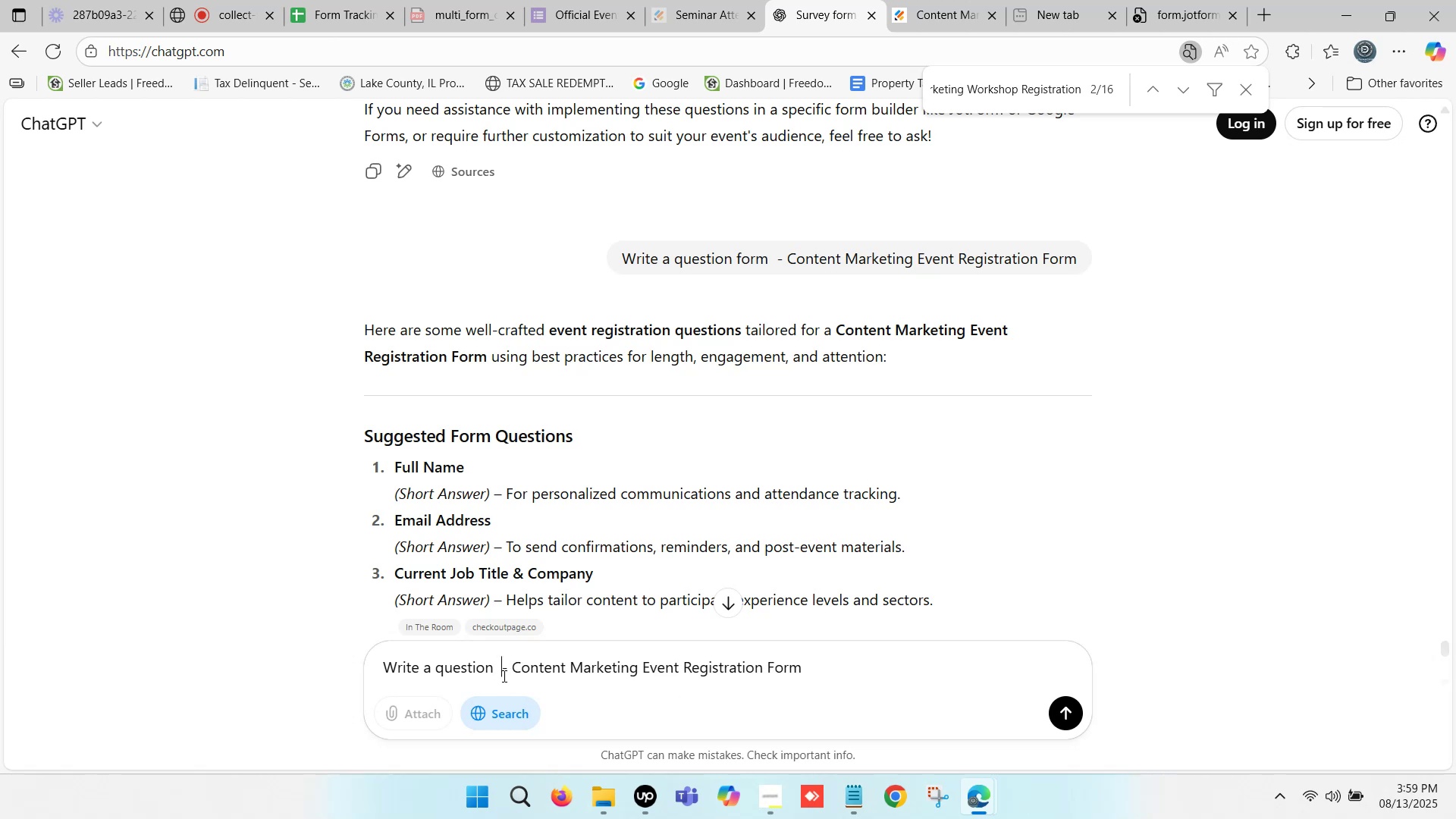 
key(Backspace)
 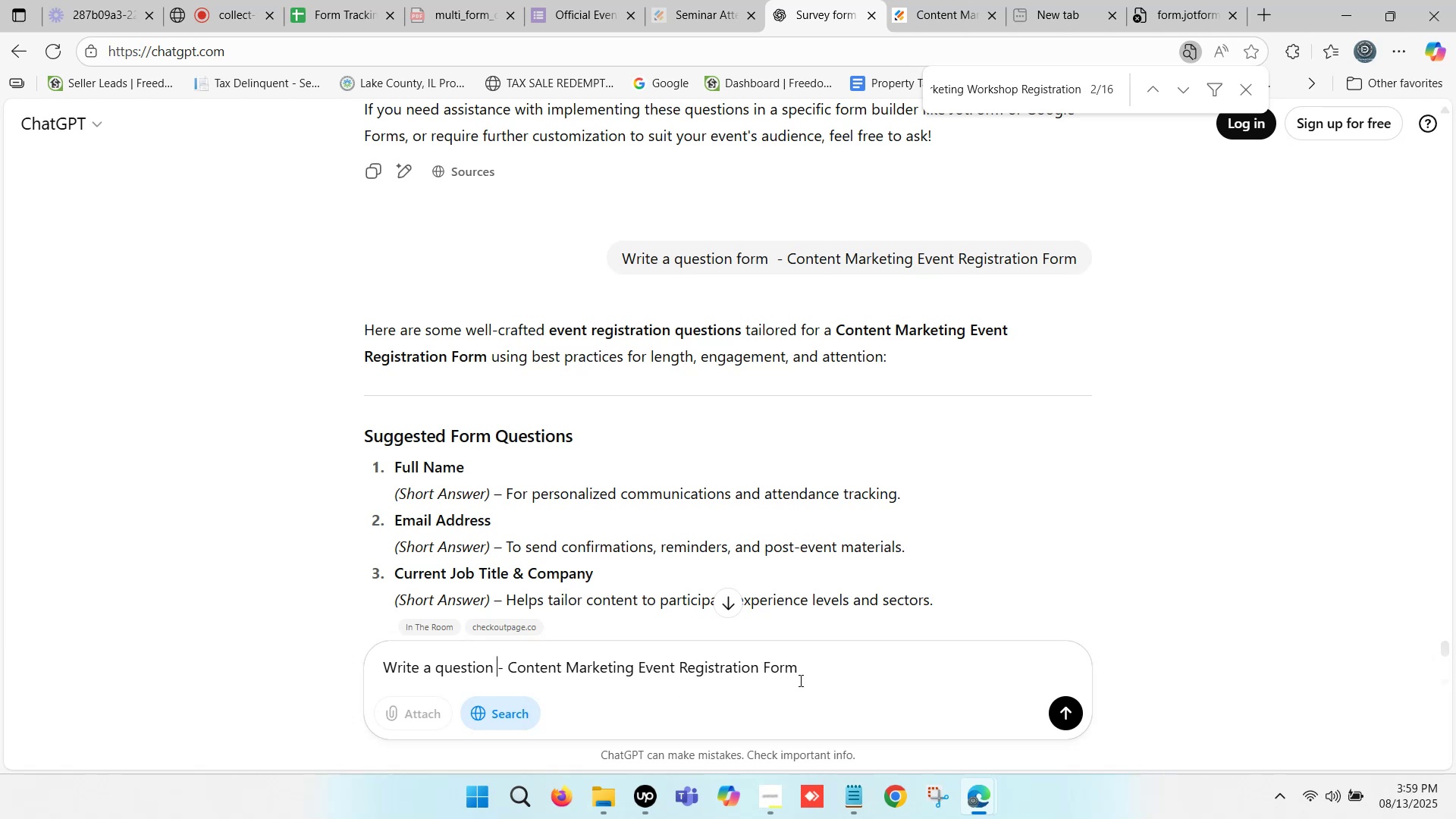 
left_click([800, 677])
 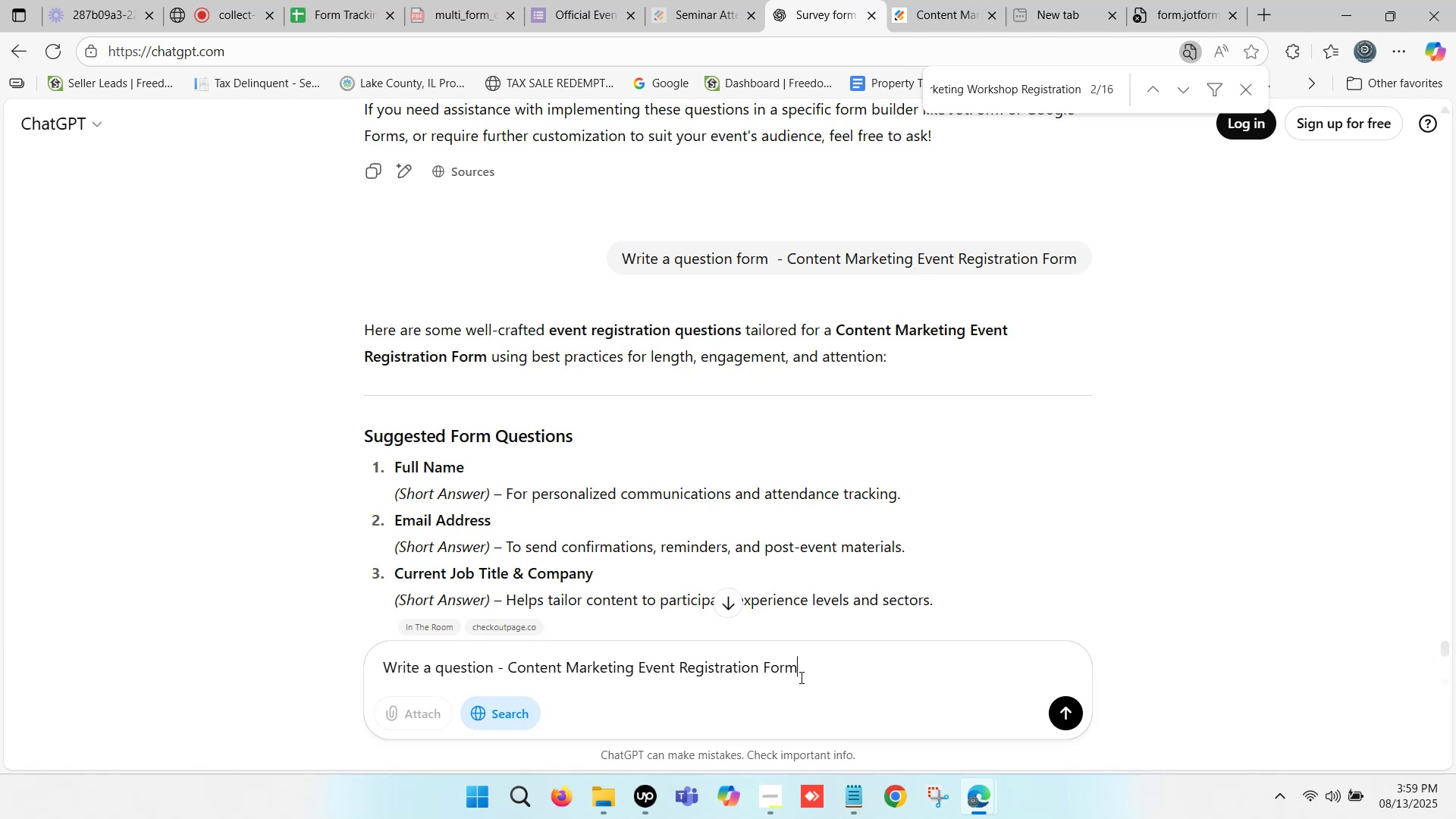 
key(Enter)
 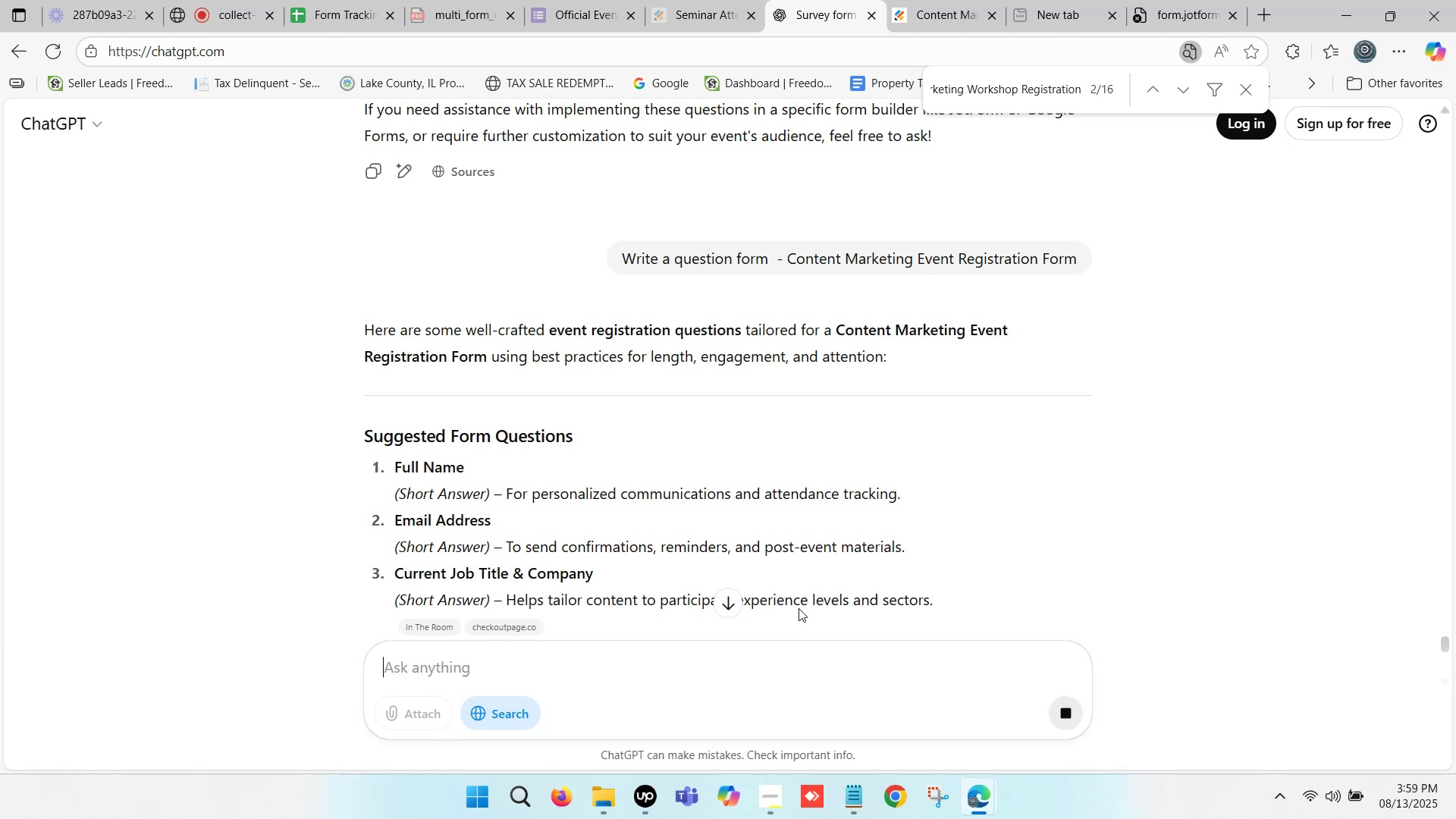 
scroll: coordinate [692, 449], scroll_direction: none, amount: 0.0
 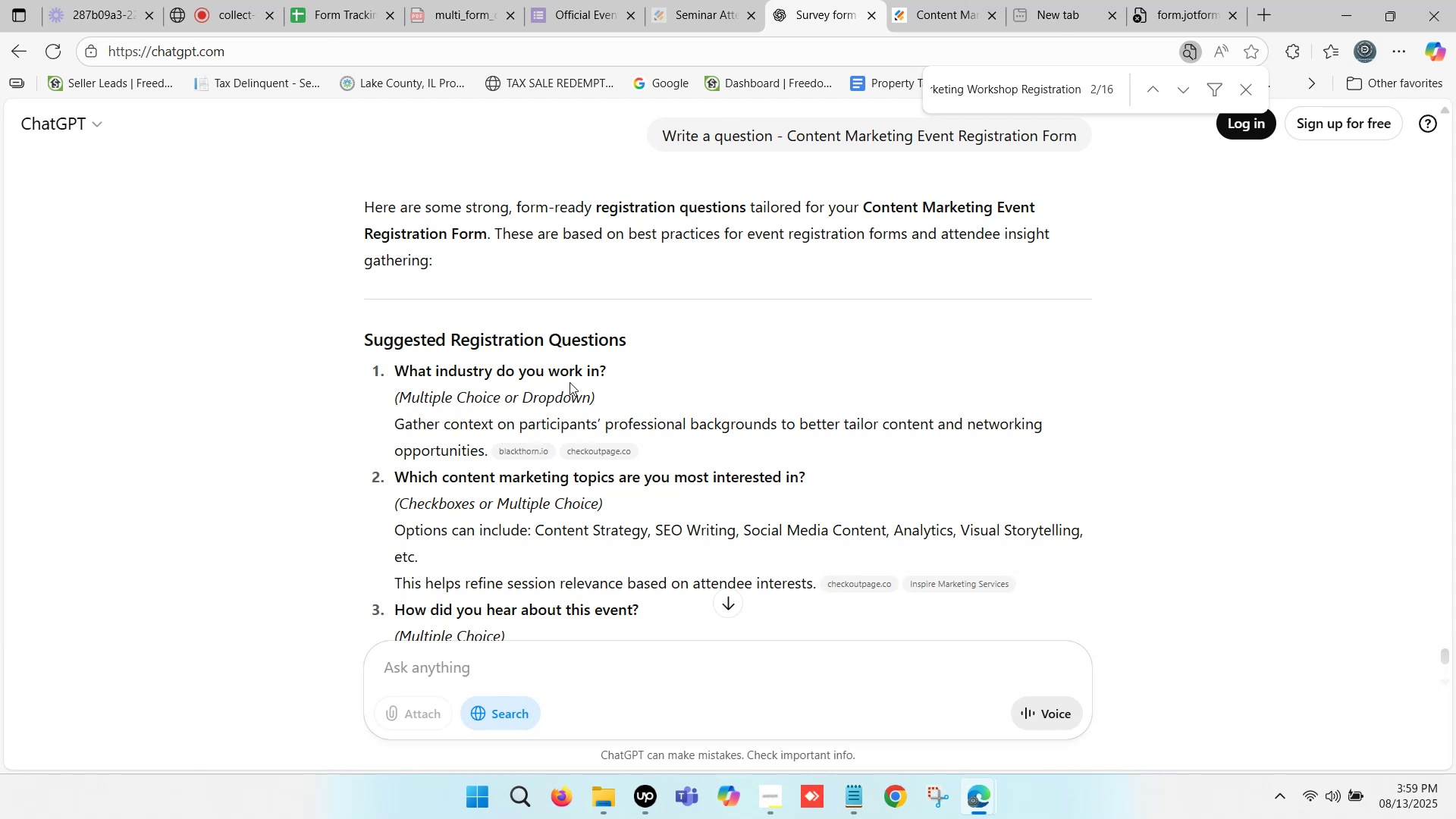 
wait(16.25)
 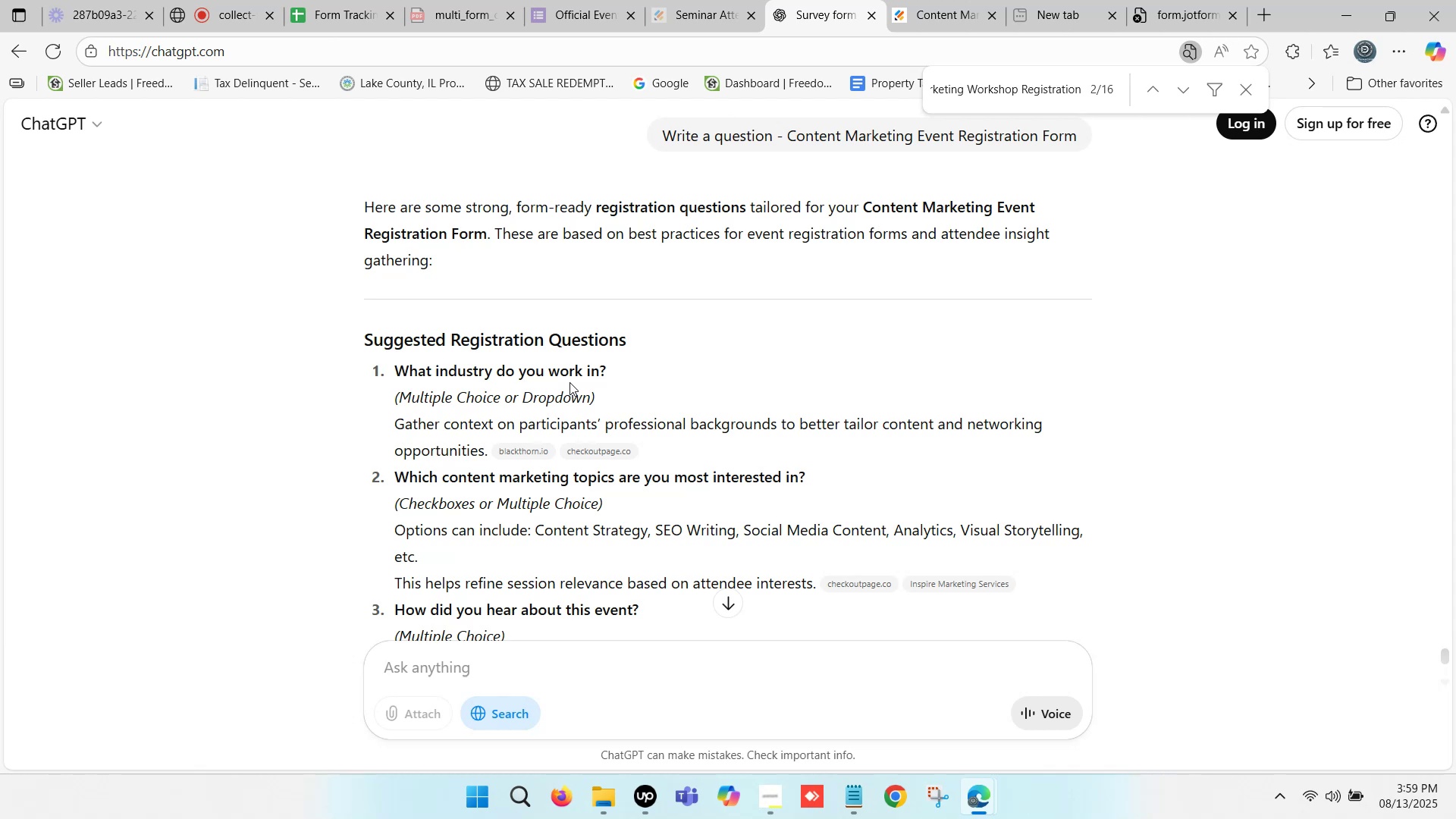 
scroll: coordinate [576, 322], scroll_direction: down, amount: 16.0
 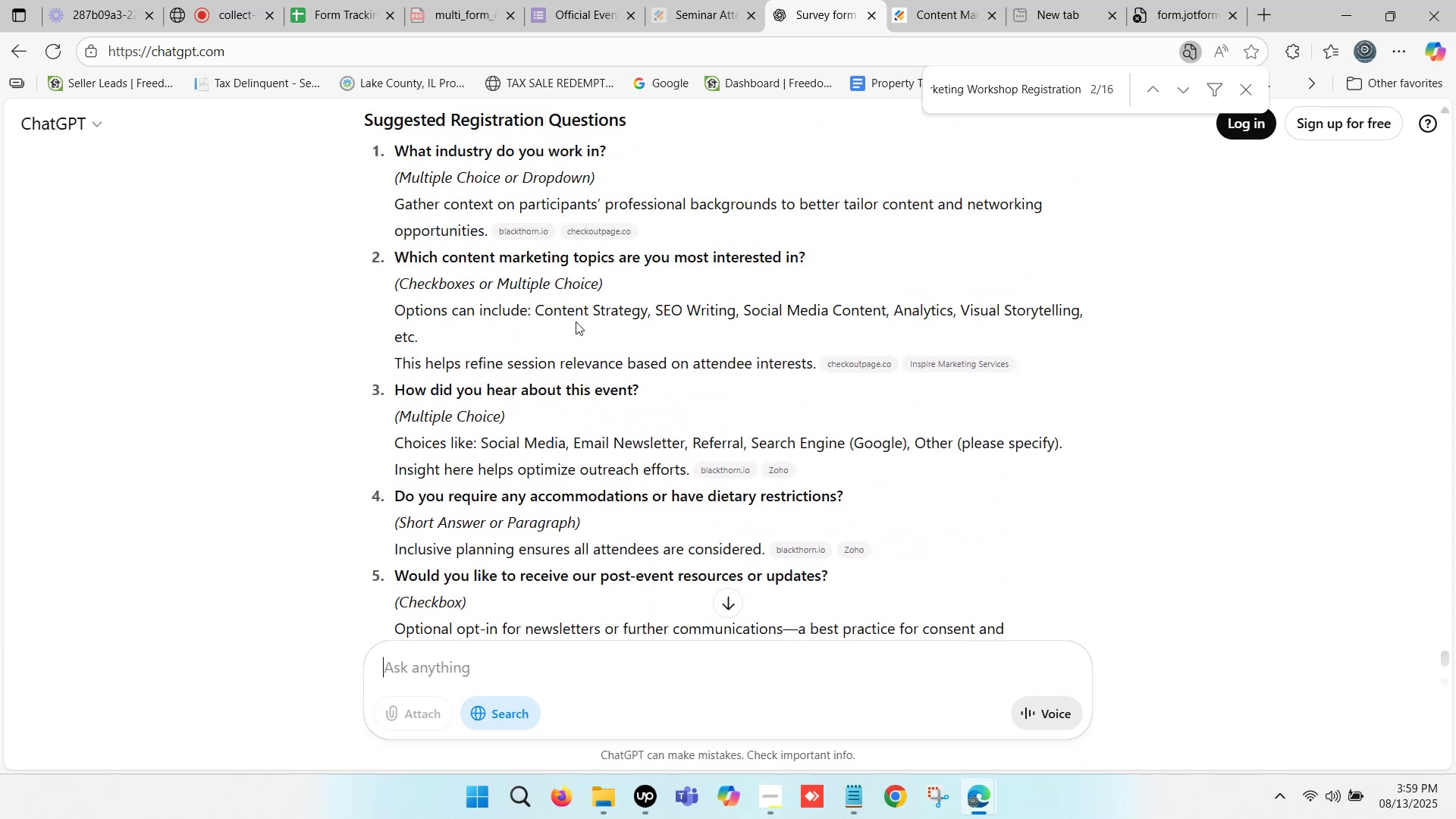 
scroll: coordinate [576, 322], scroll_direction: up, amount: 1.0
 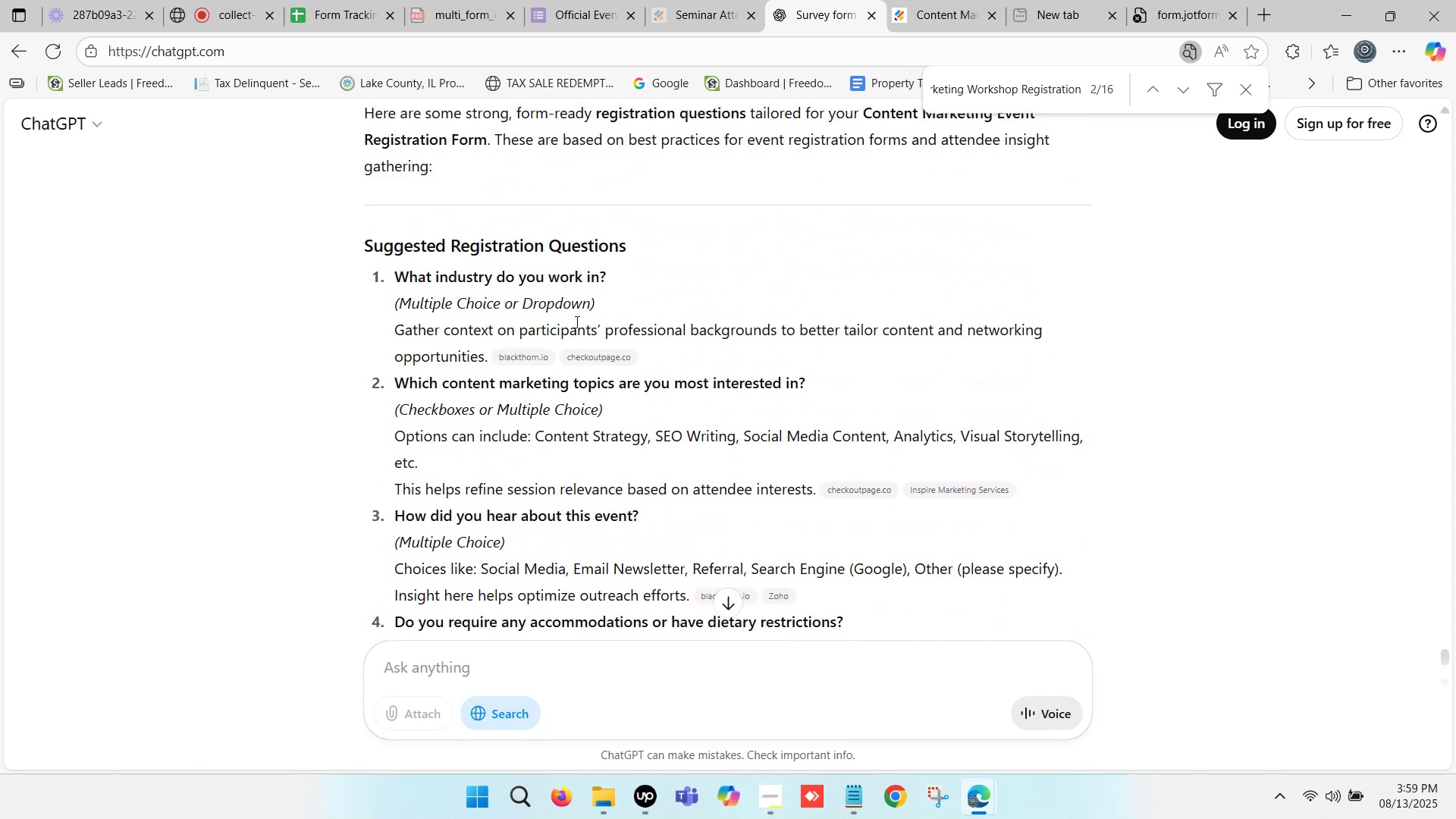 
wait(6.79)
 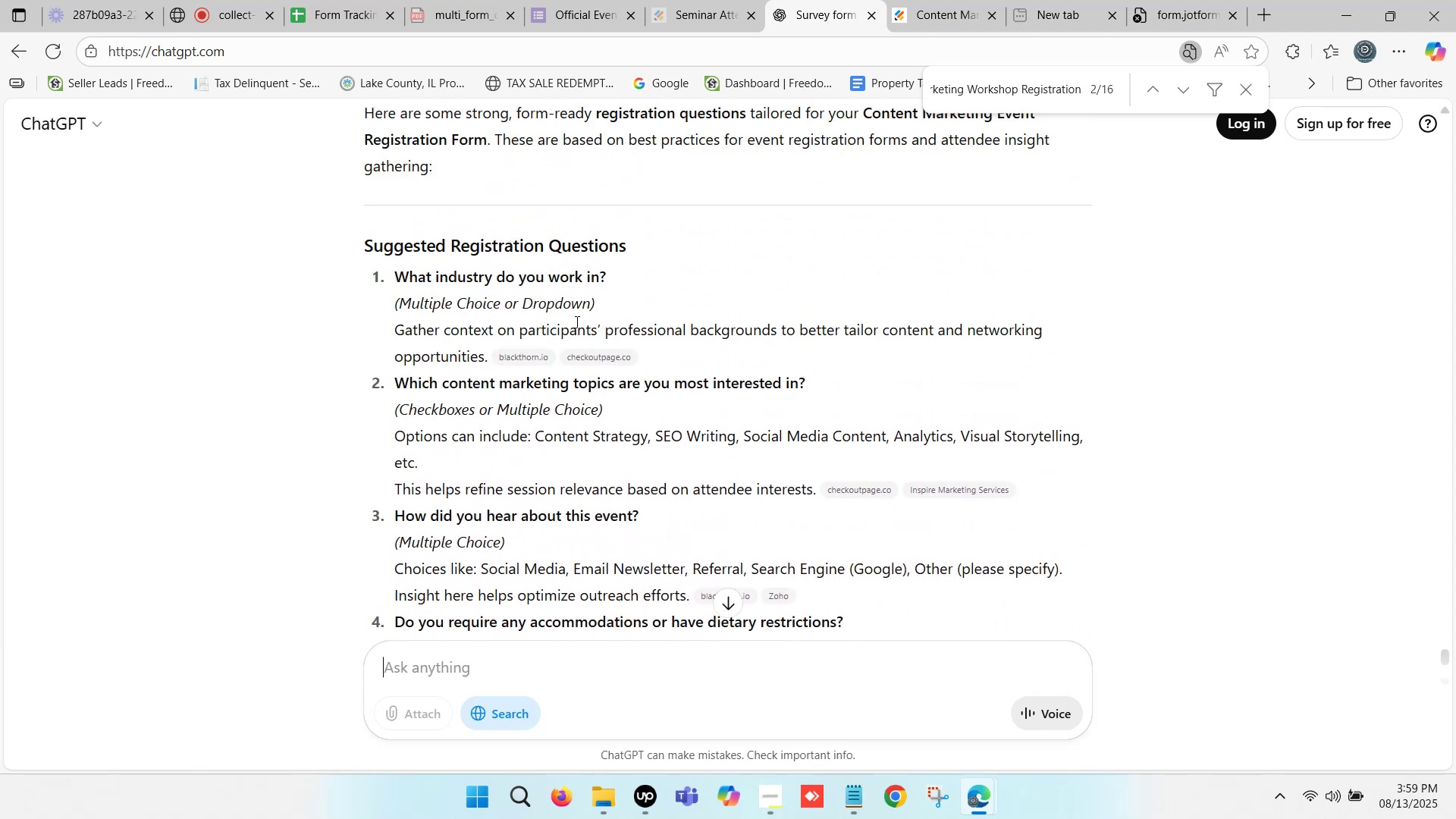 
left_click_drag(start_coordinate=[397, 383], to_coordinate=[804, 381])
 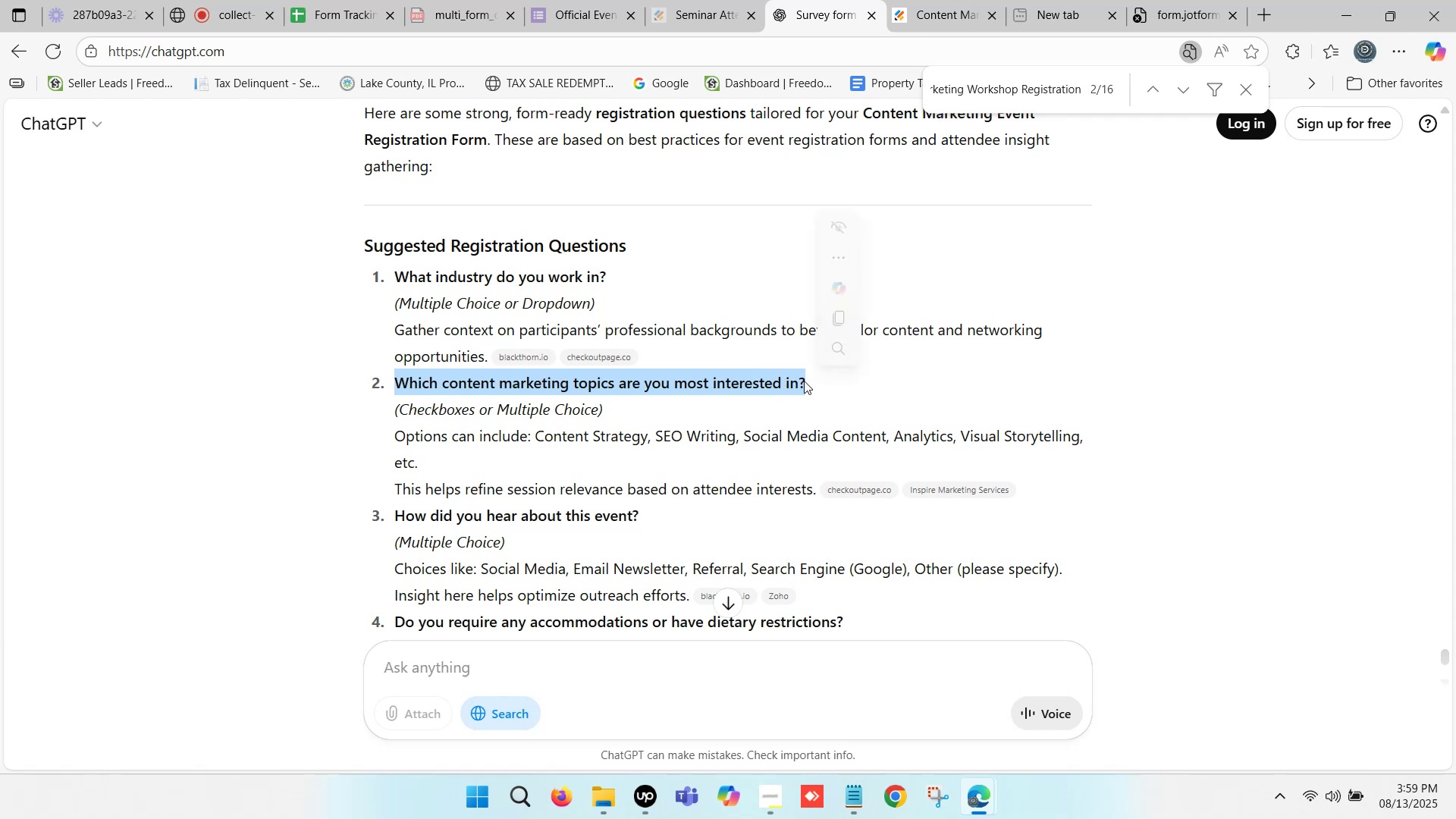 
key(Control+C)
 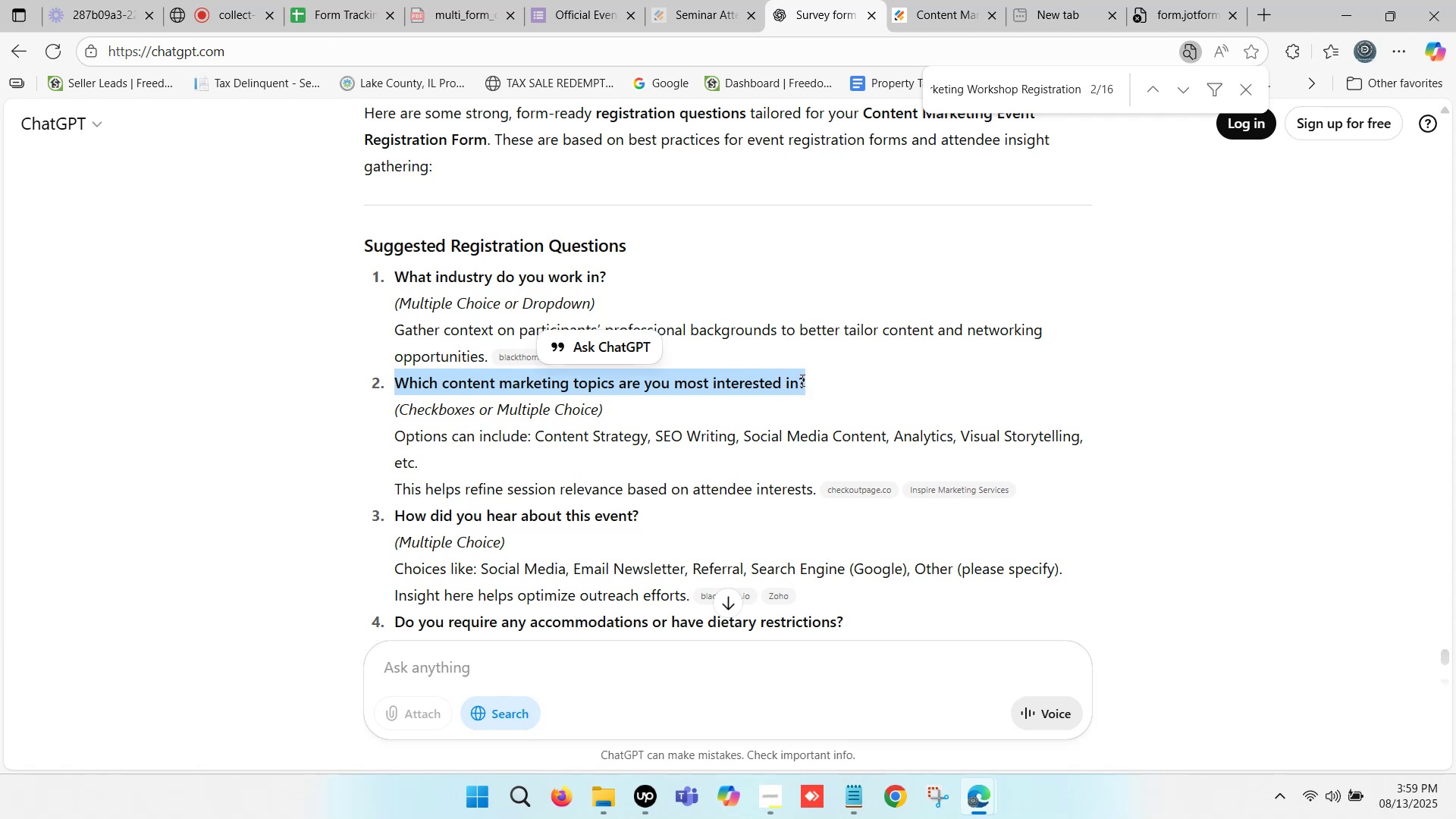 
key(Control+C)
 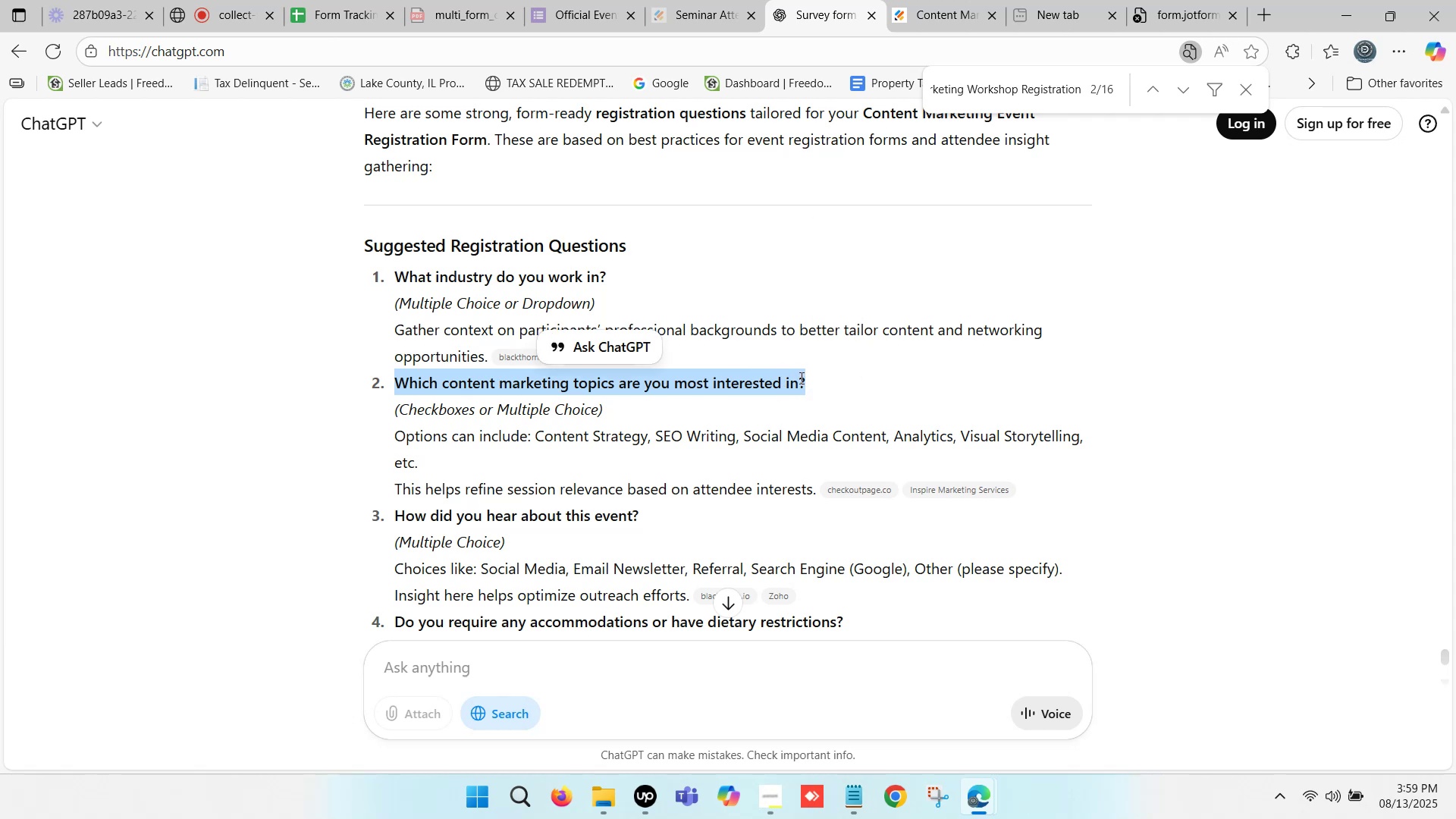 
key(Control+C)
 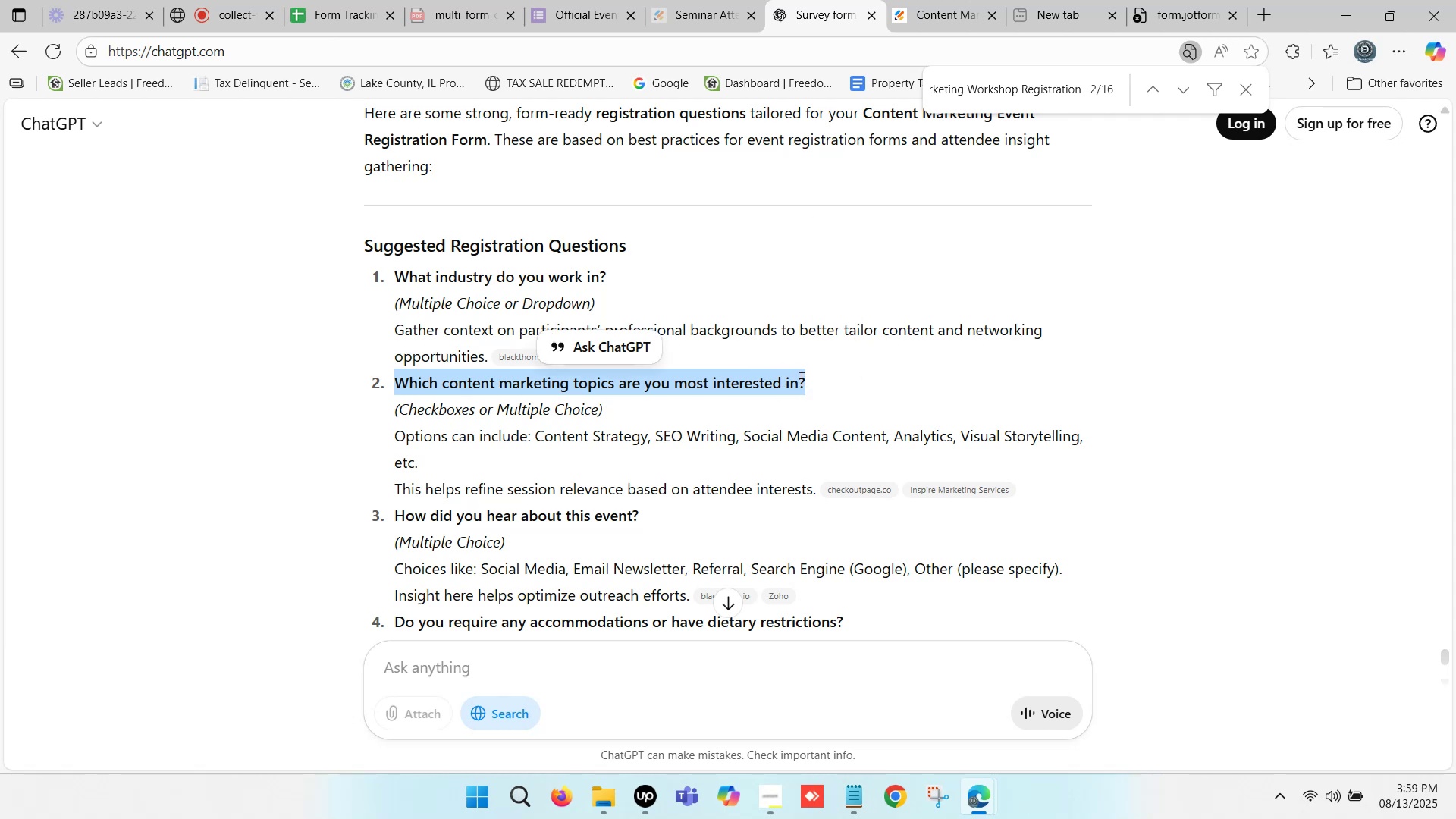 
key(Control+C)
 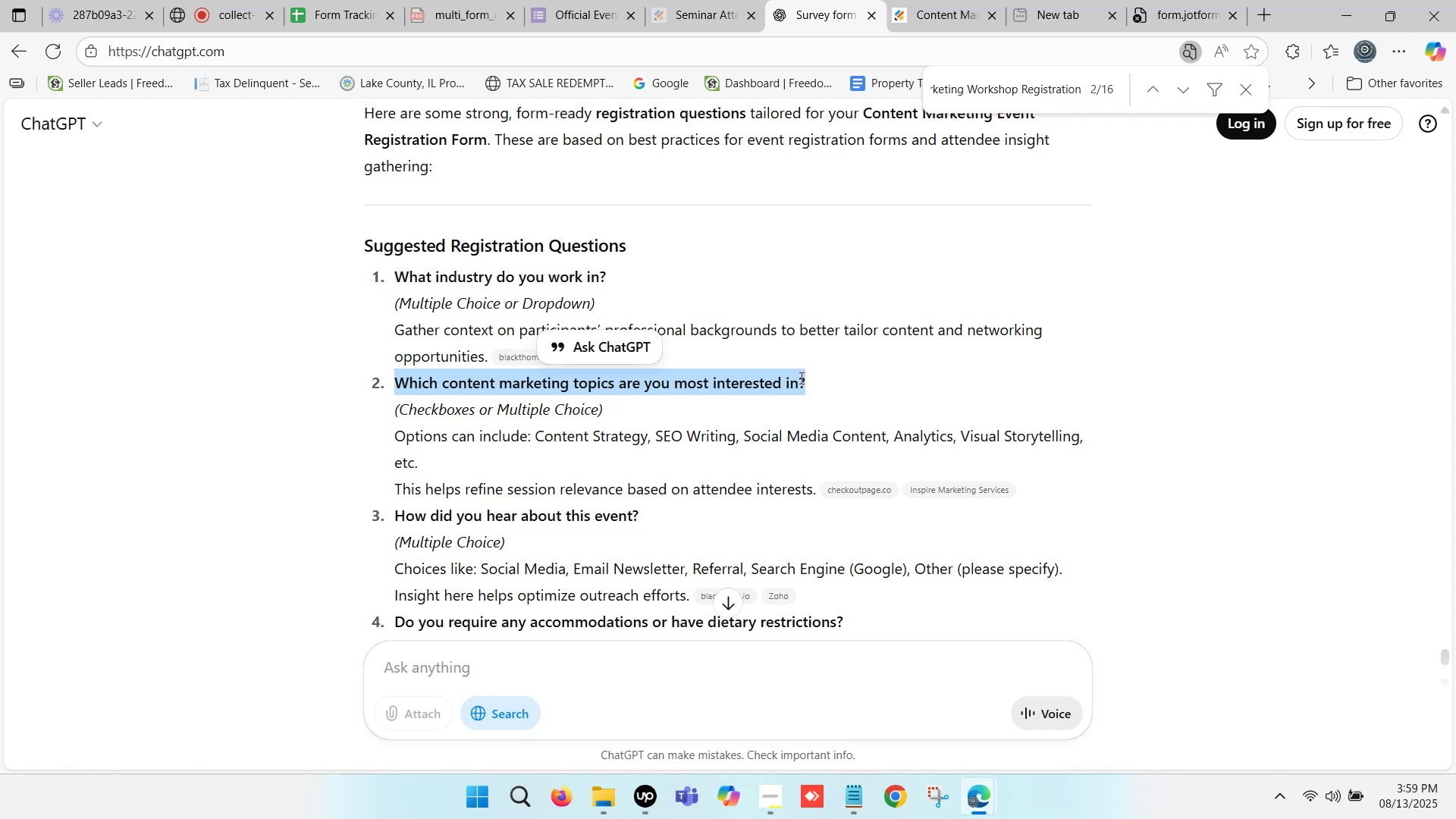 
key(Control+C)
 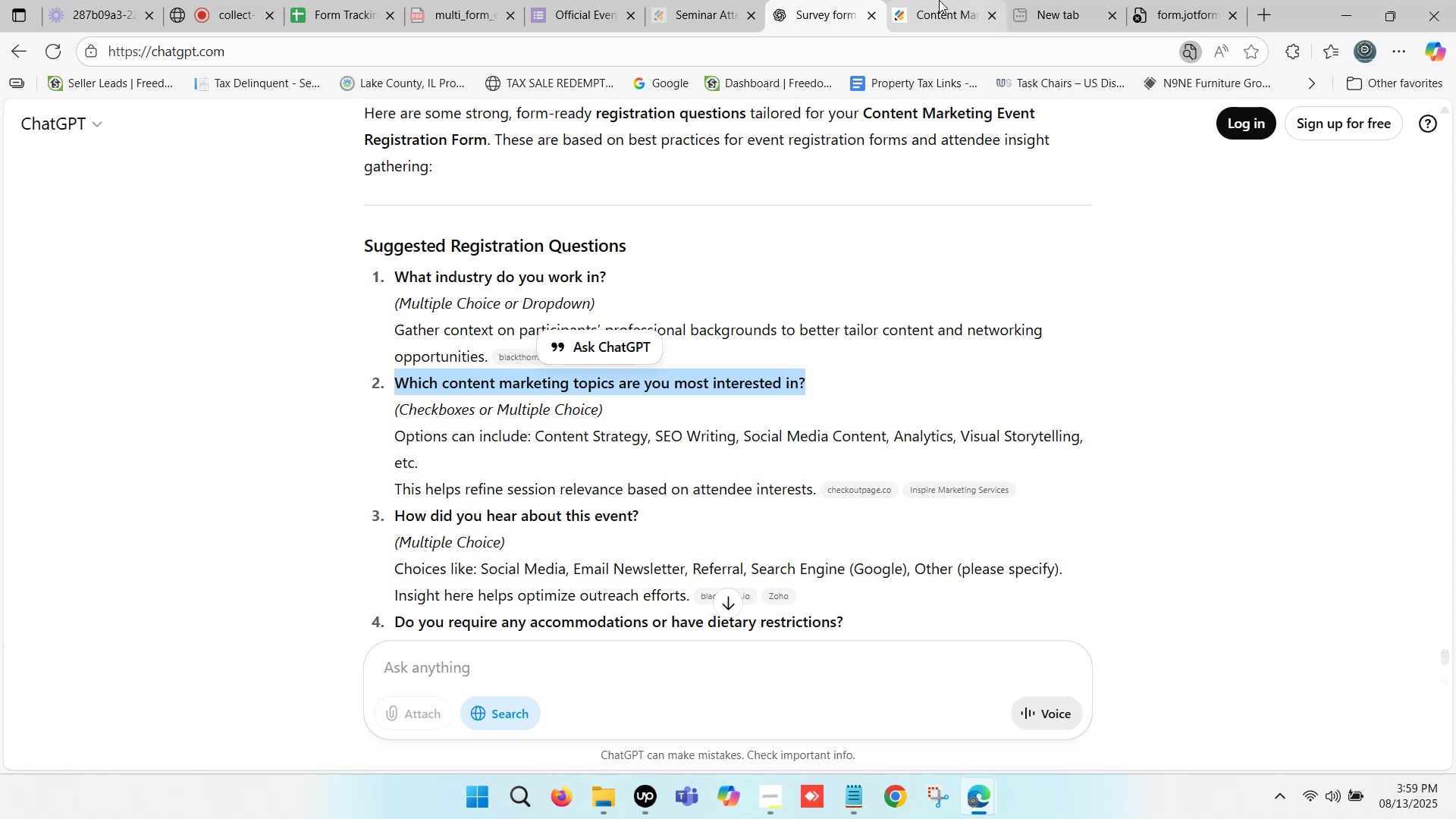 
scroll: coordinate [163, 568], scroll_direction: down, amount: 4.0
 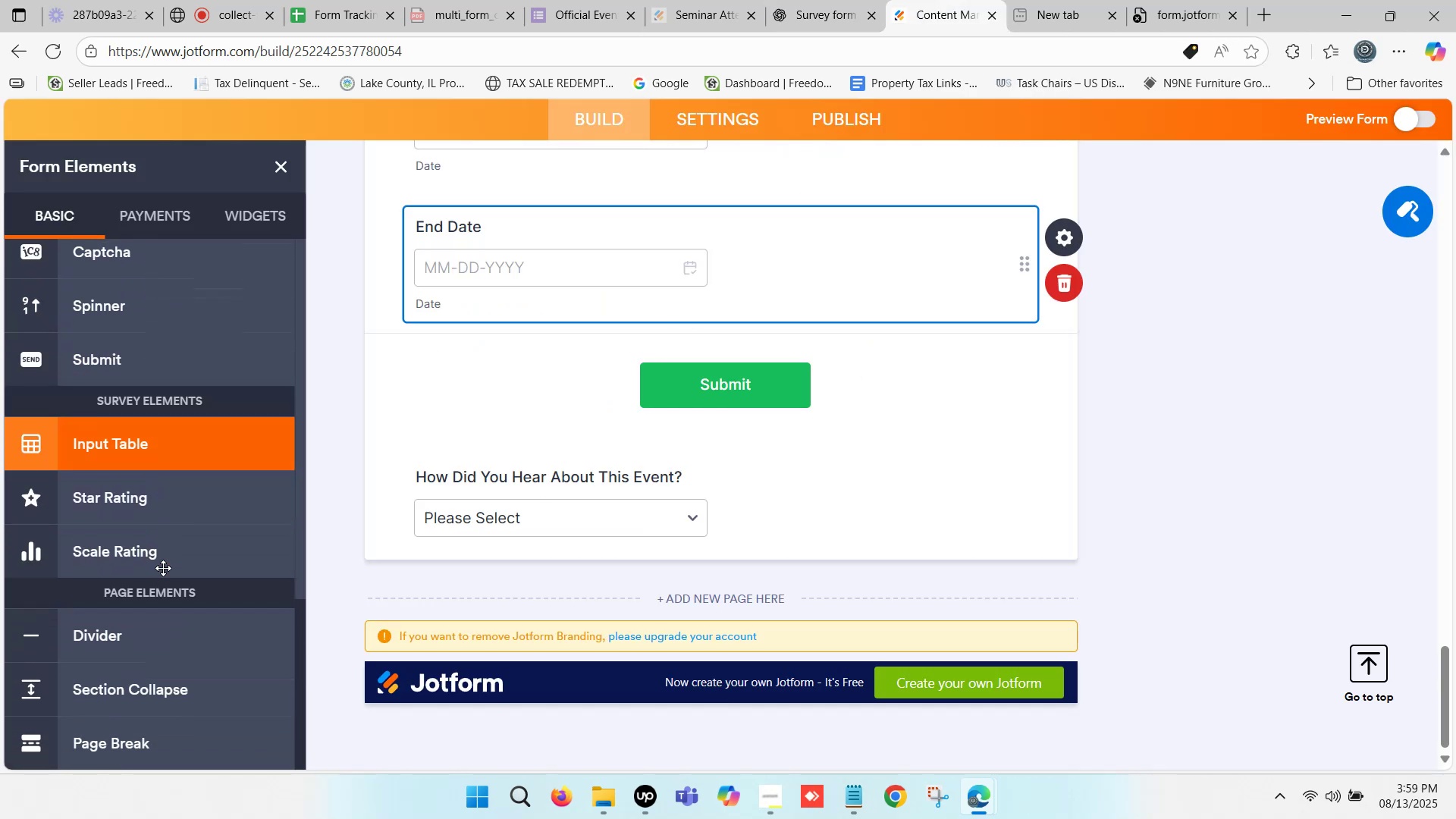 
scroll: coordinate [171, 425], scroll_direction: up, amount: 4.0
 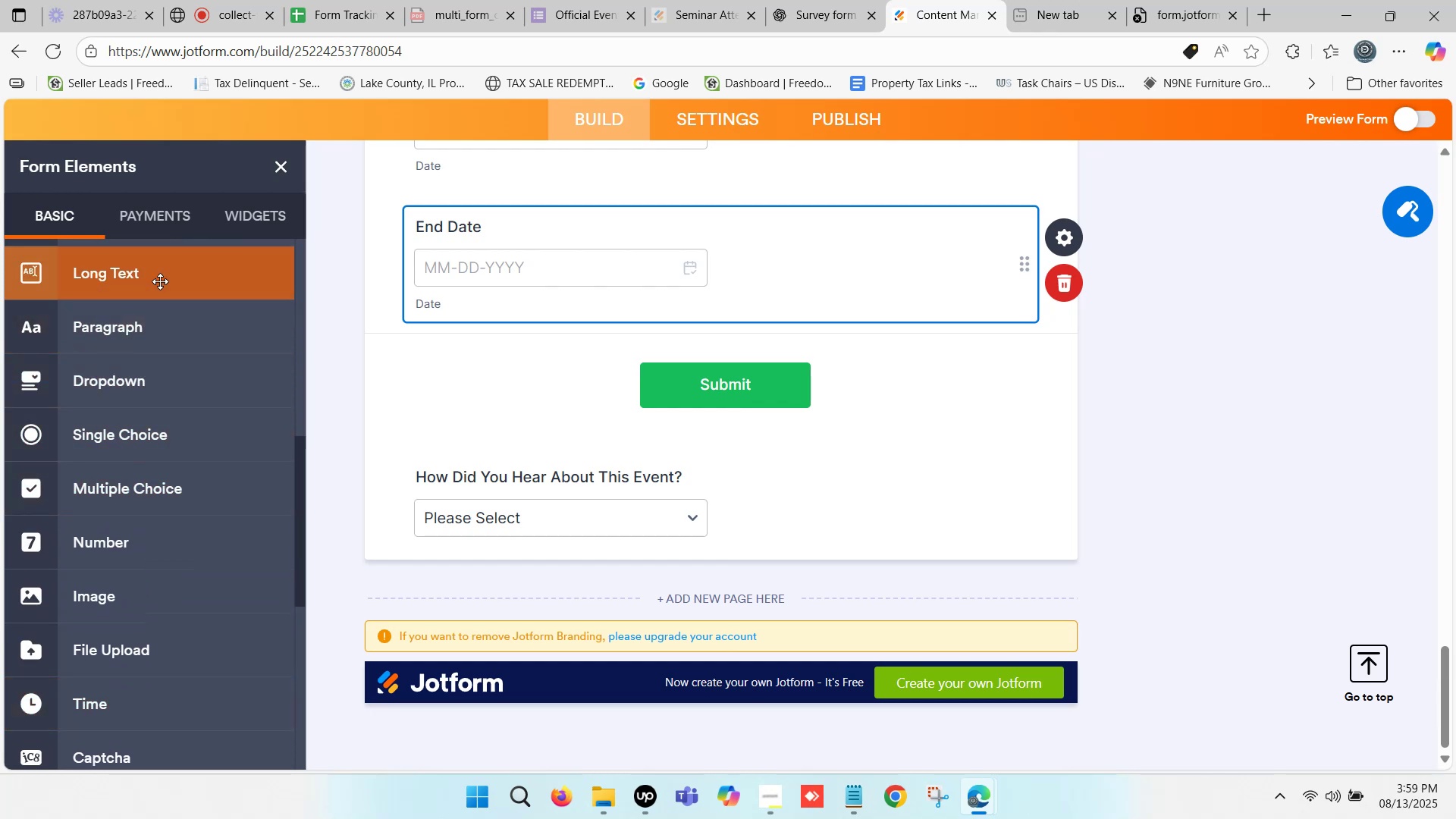 
left_click_drag(start_coordinate=[163, 279], to_coordinate=[689, 593])
 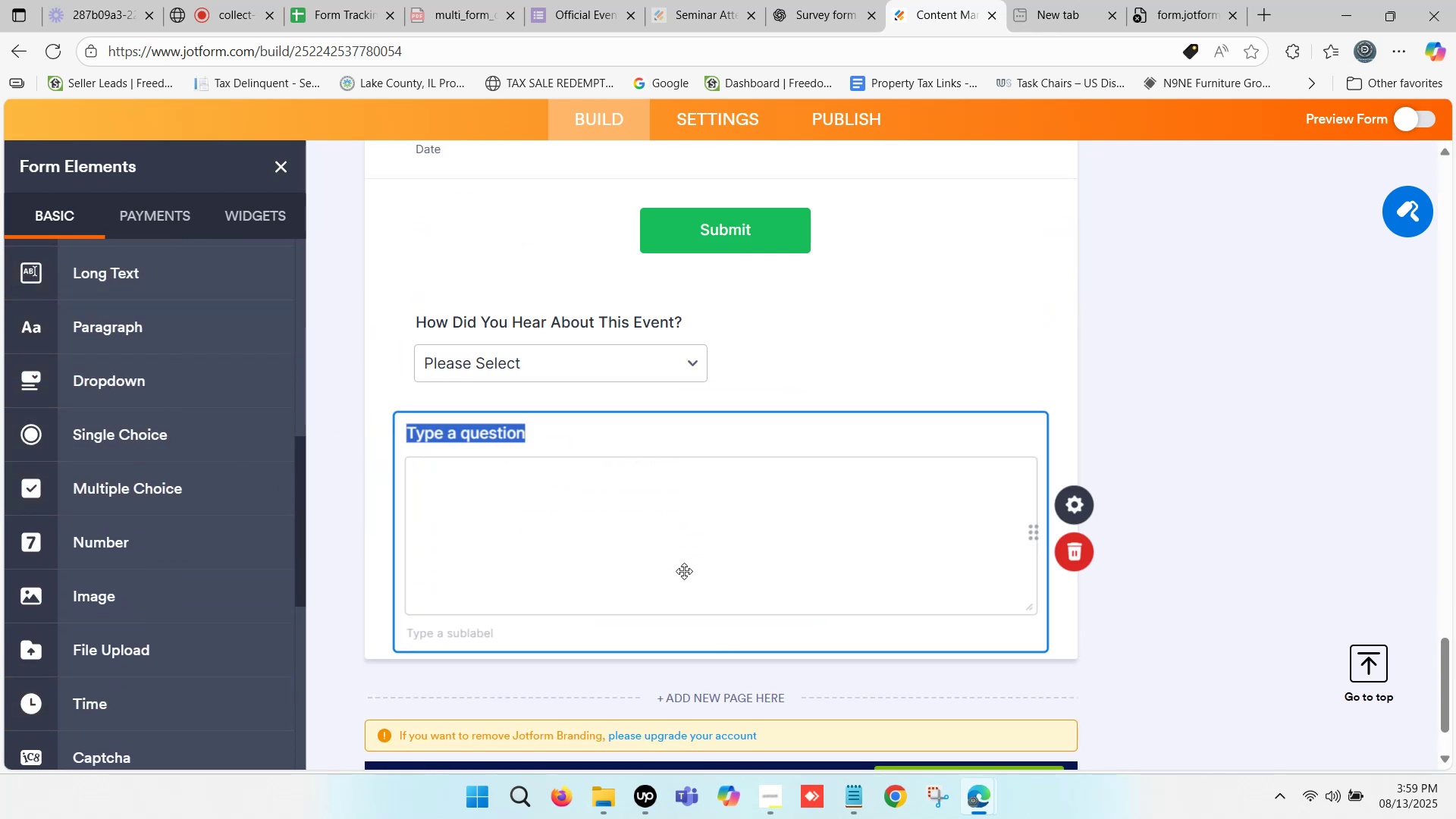 
scroll: coordinate [645, 453], scroll_direction: down, amount: 1.0
 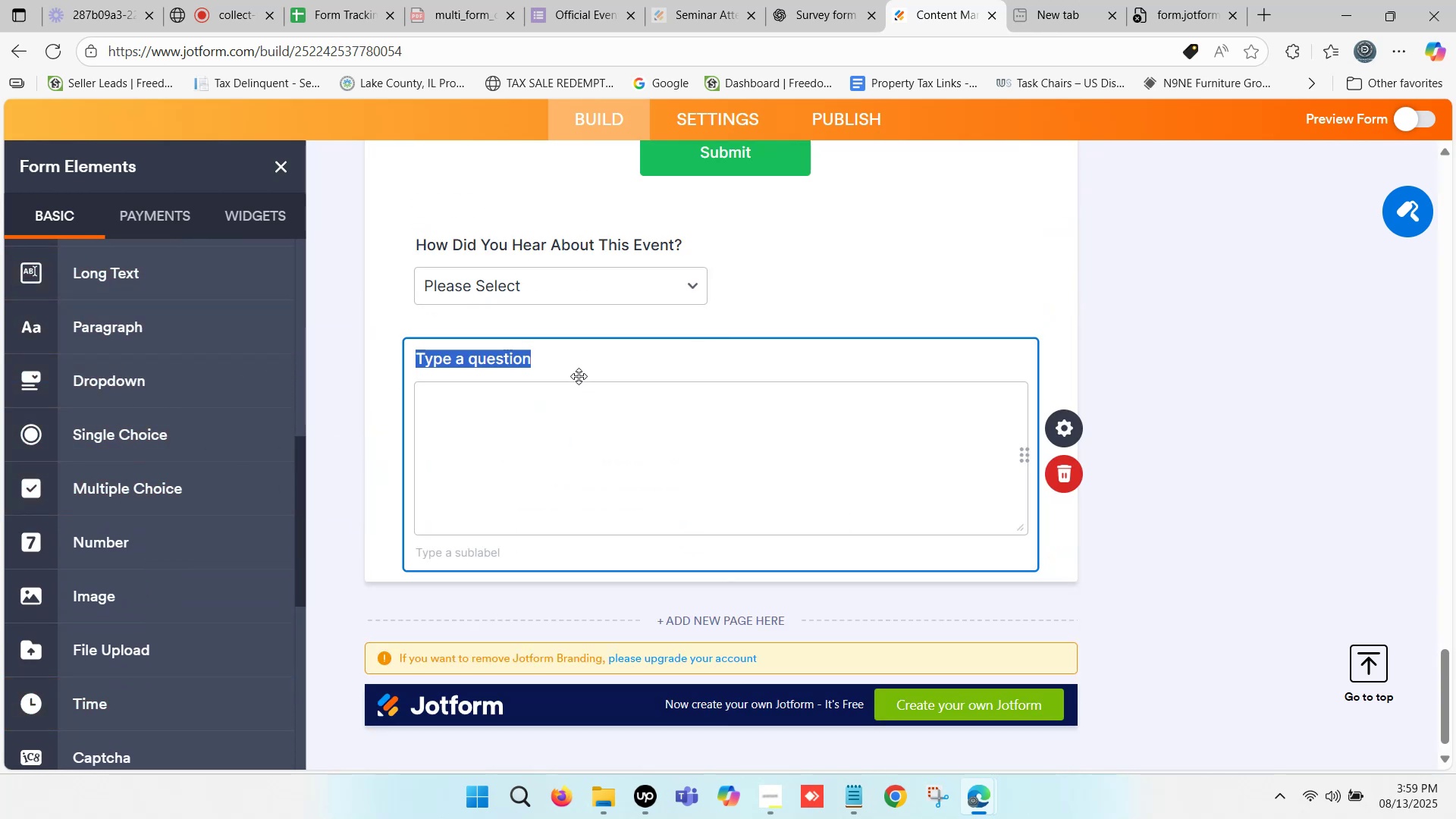 
key(Control+V)
 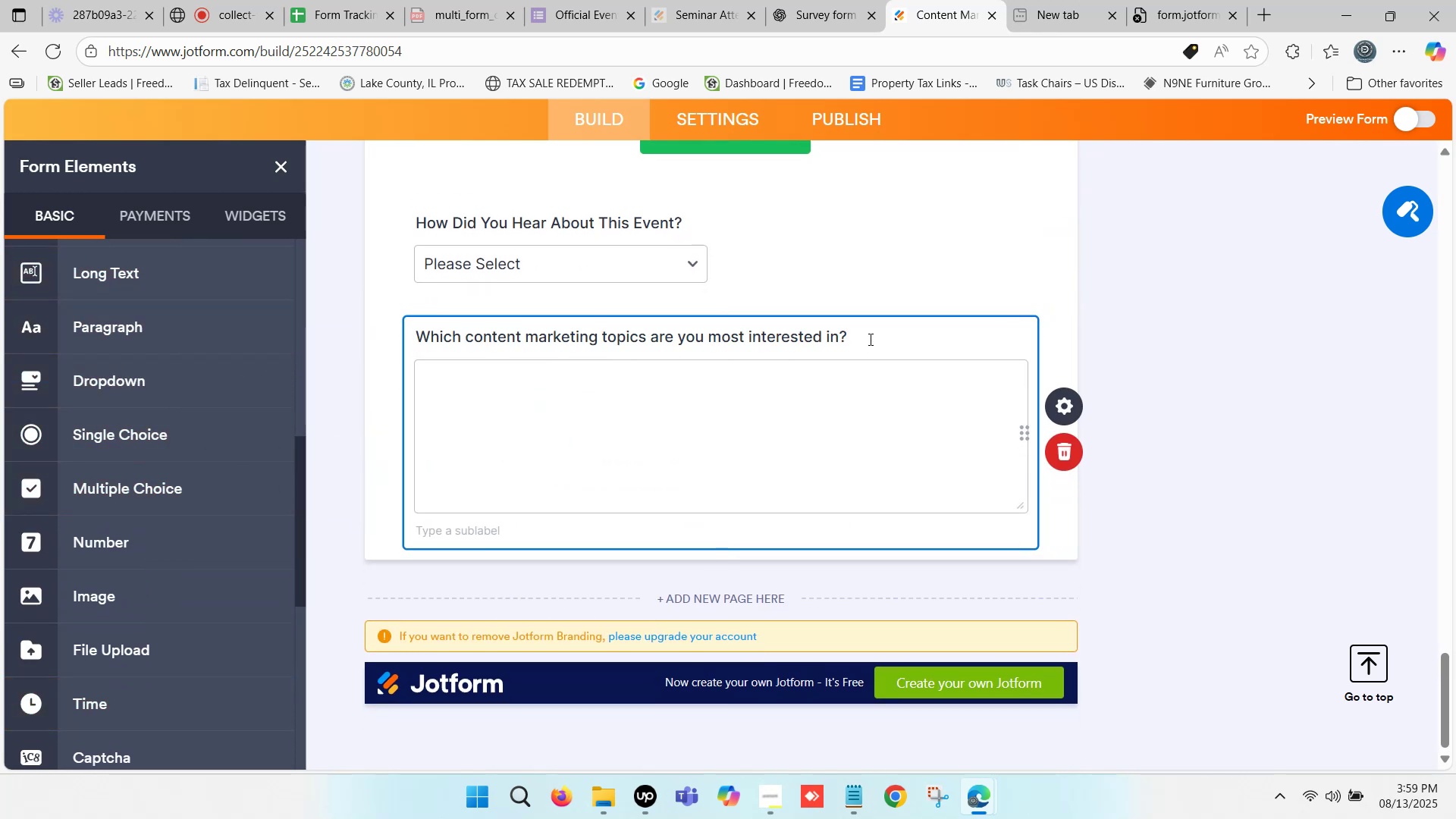 
left_click([865, 332])
 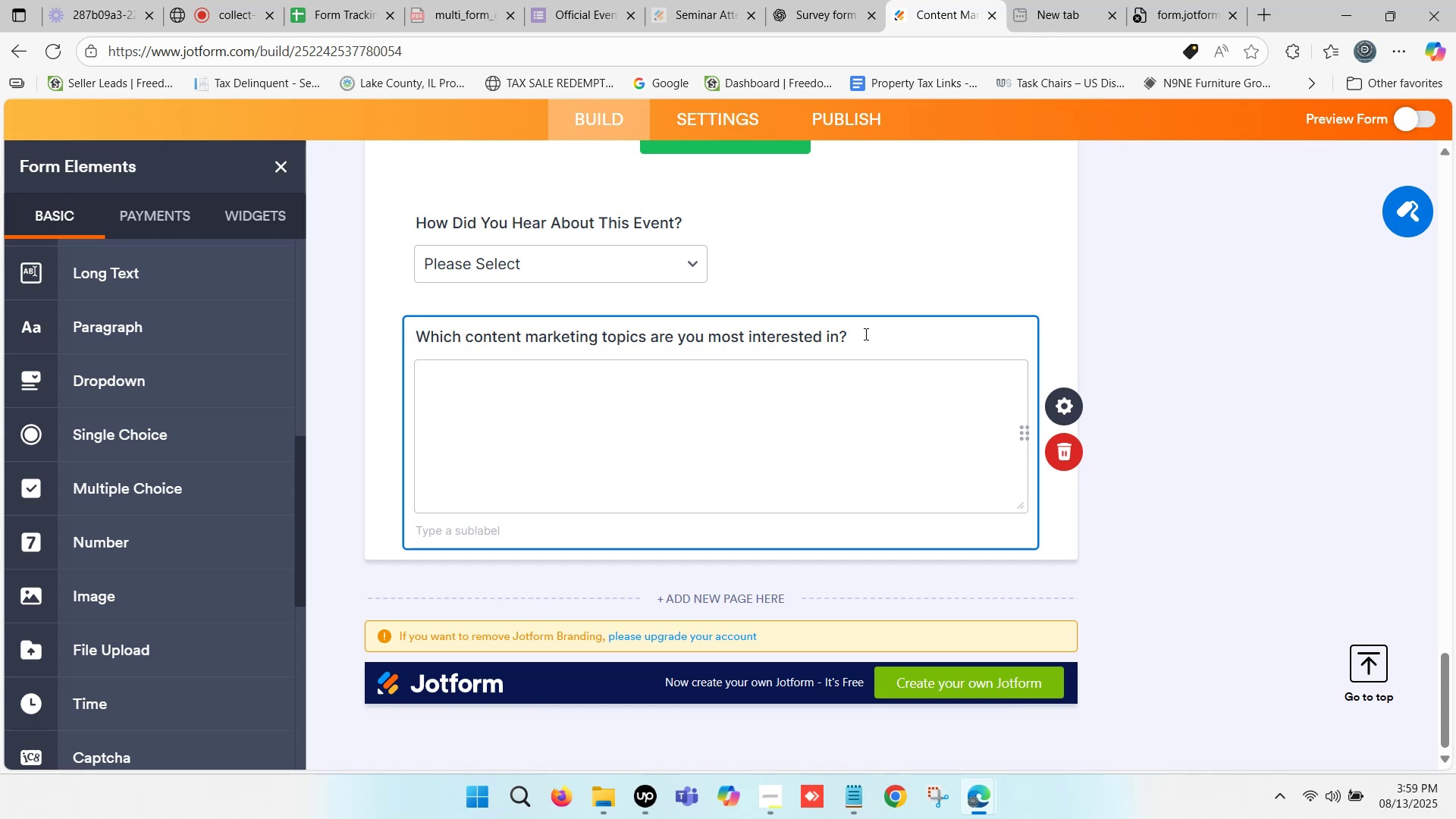 
left_click([890, 265])
 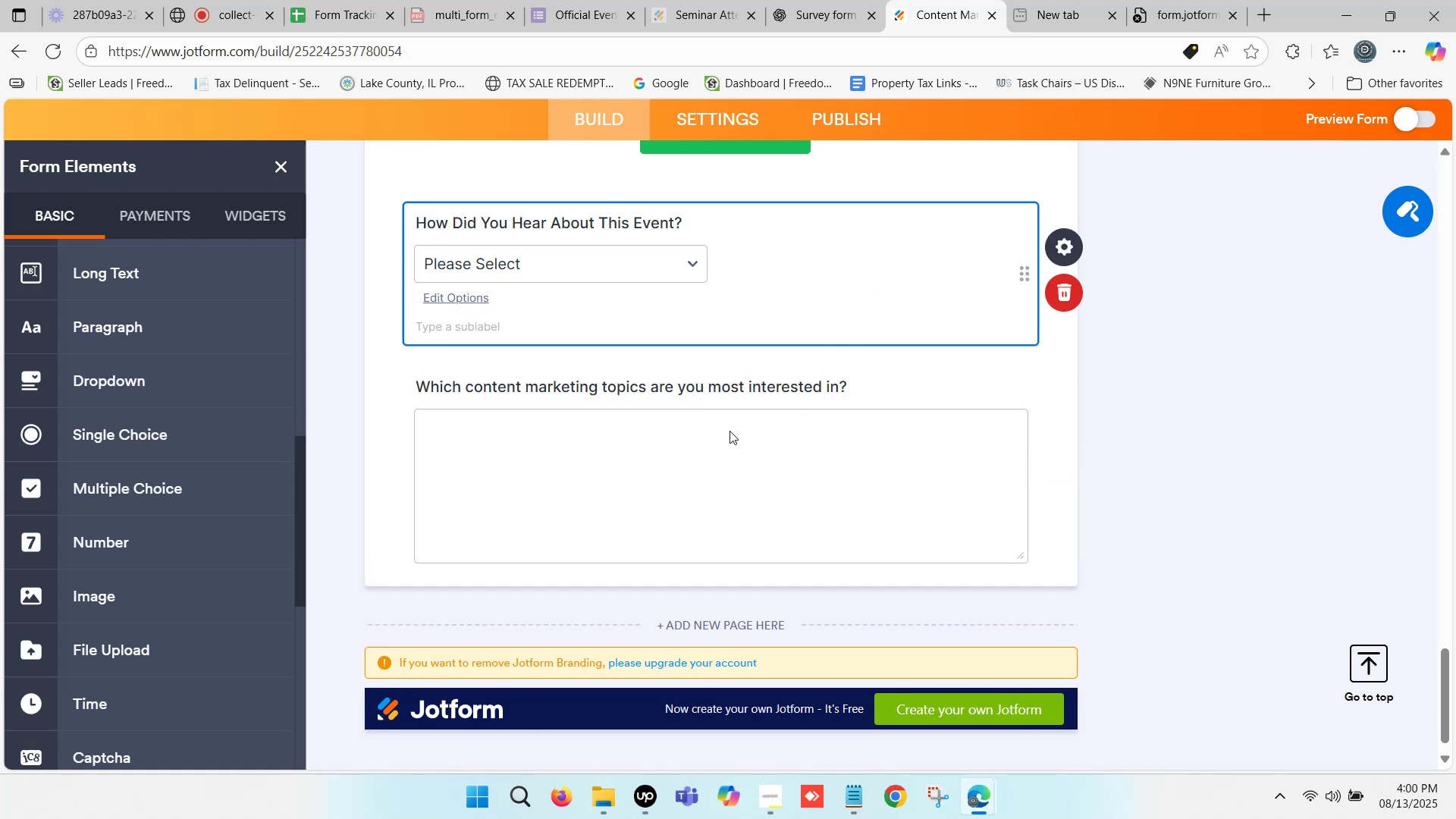 
left_click([712, 447])
 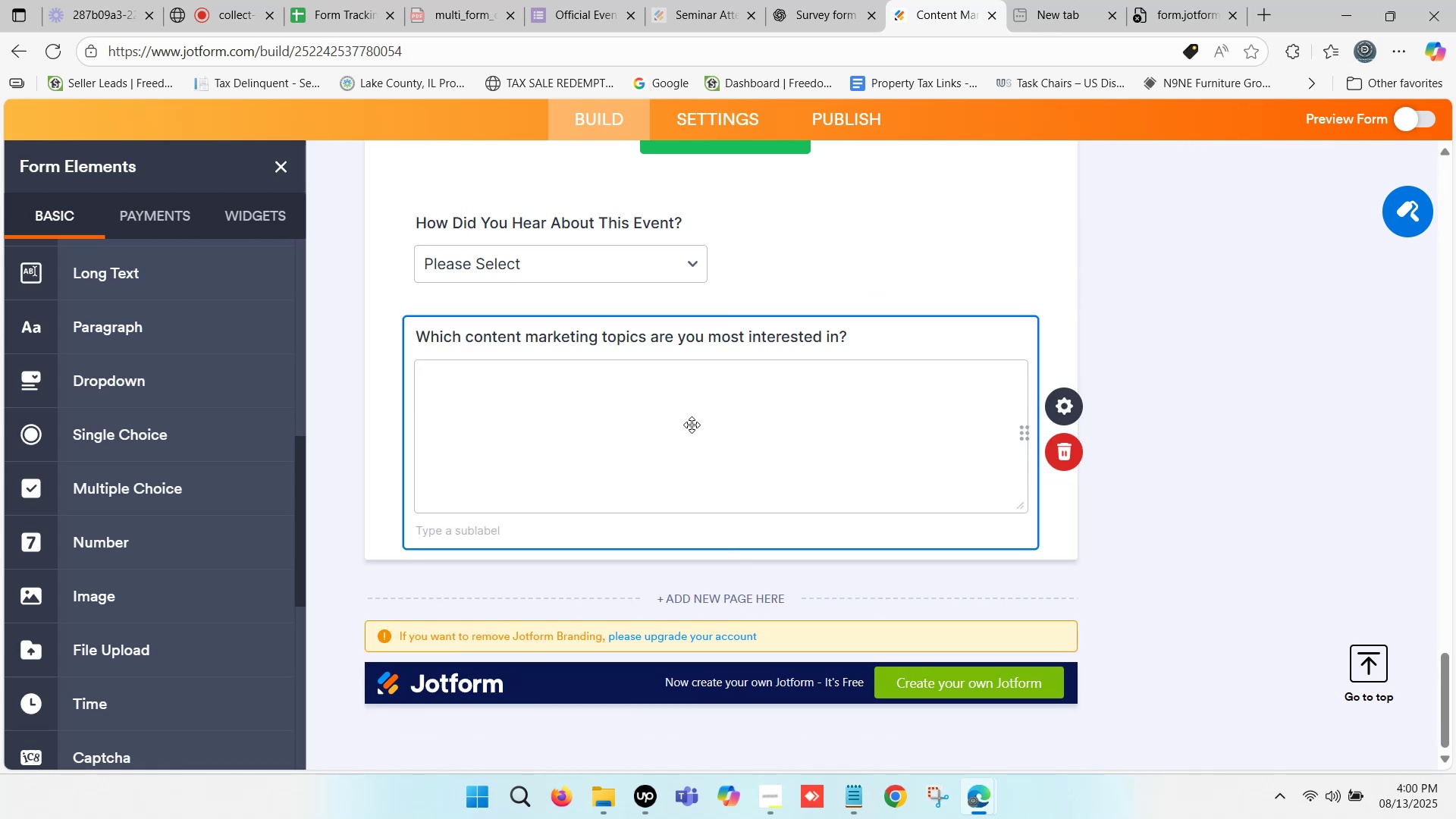 
double_click([692, 425])
 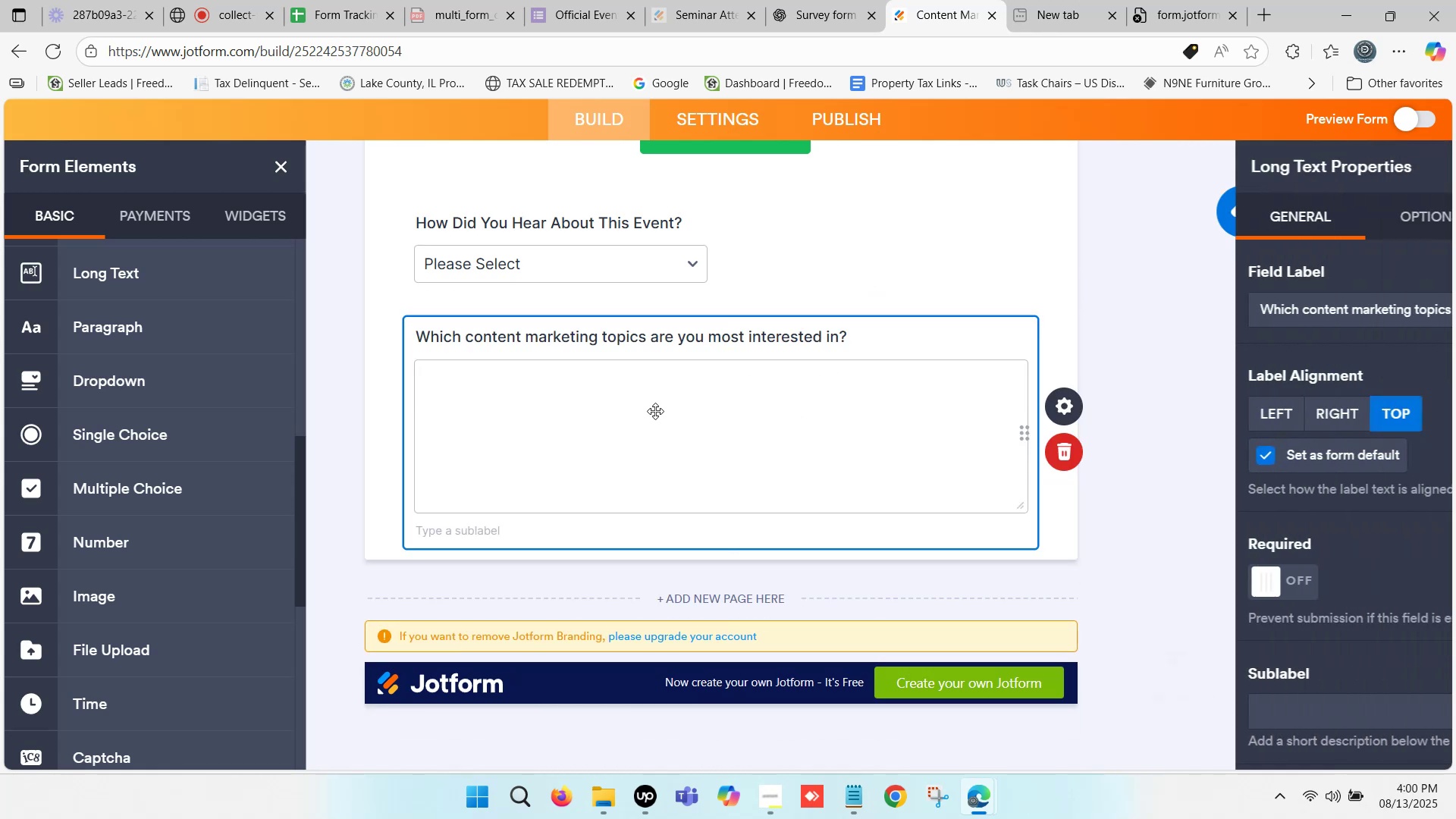 
left_click([655, 411])
 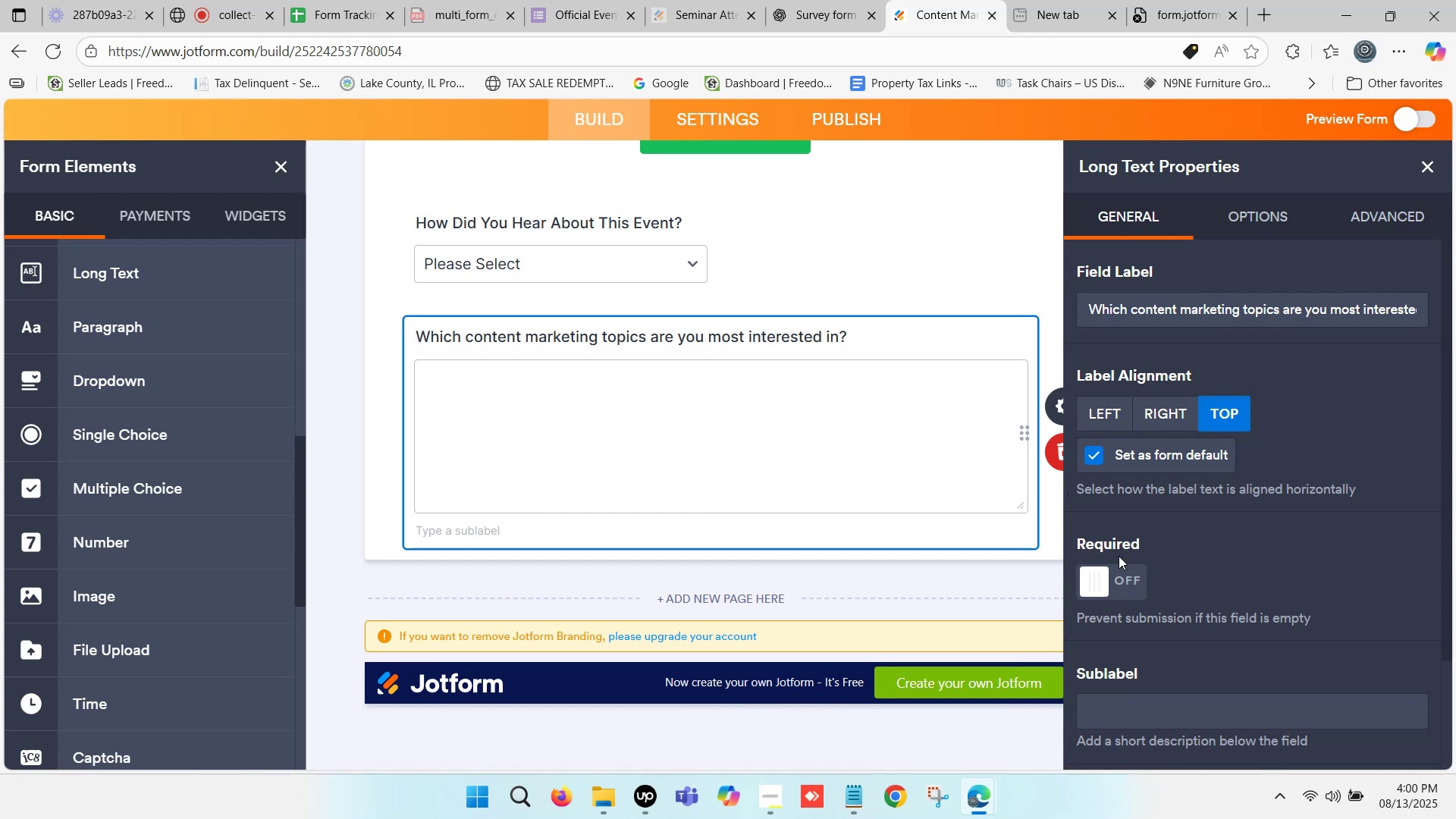 
left_click([1094, 578])
 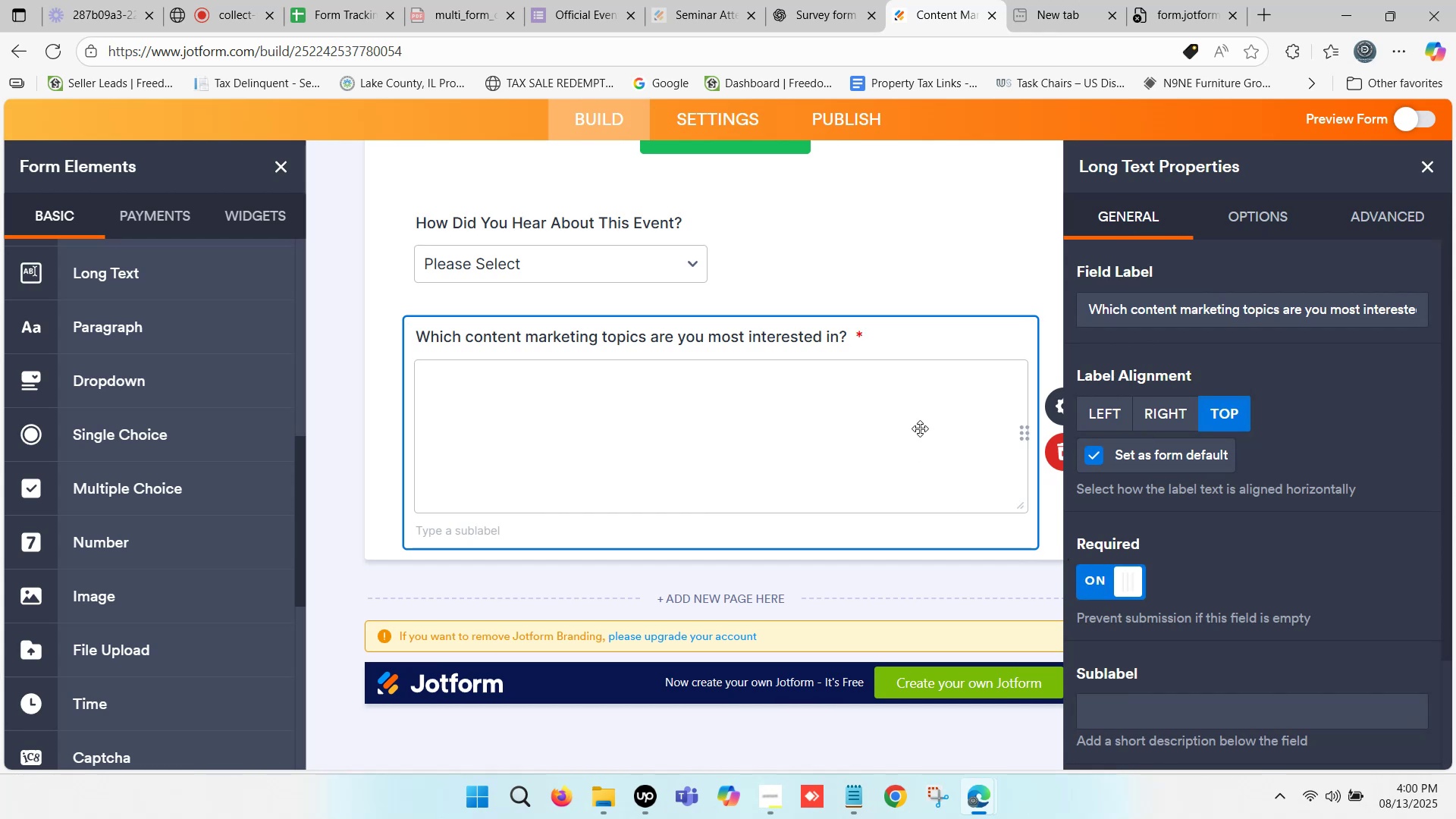 
left_click([919, 268])
 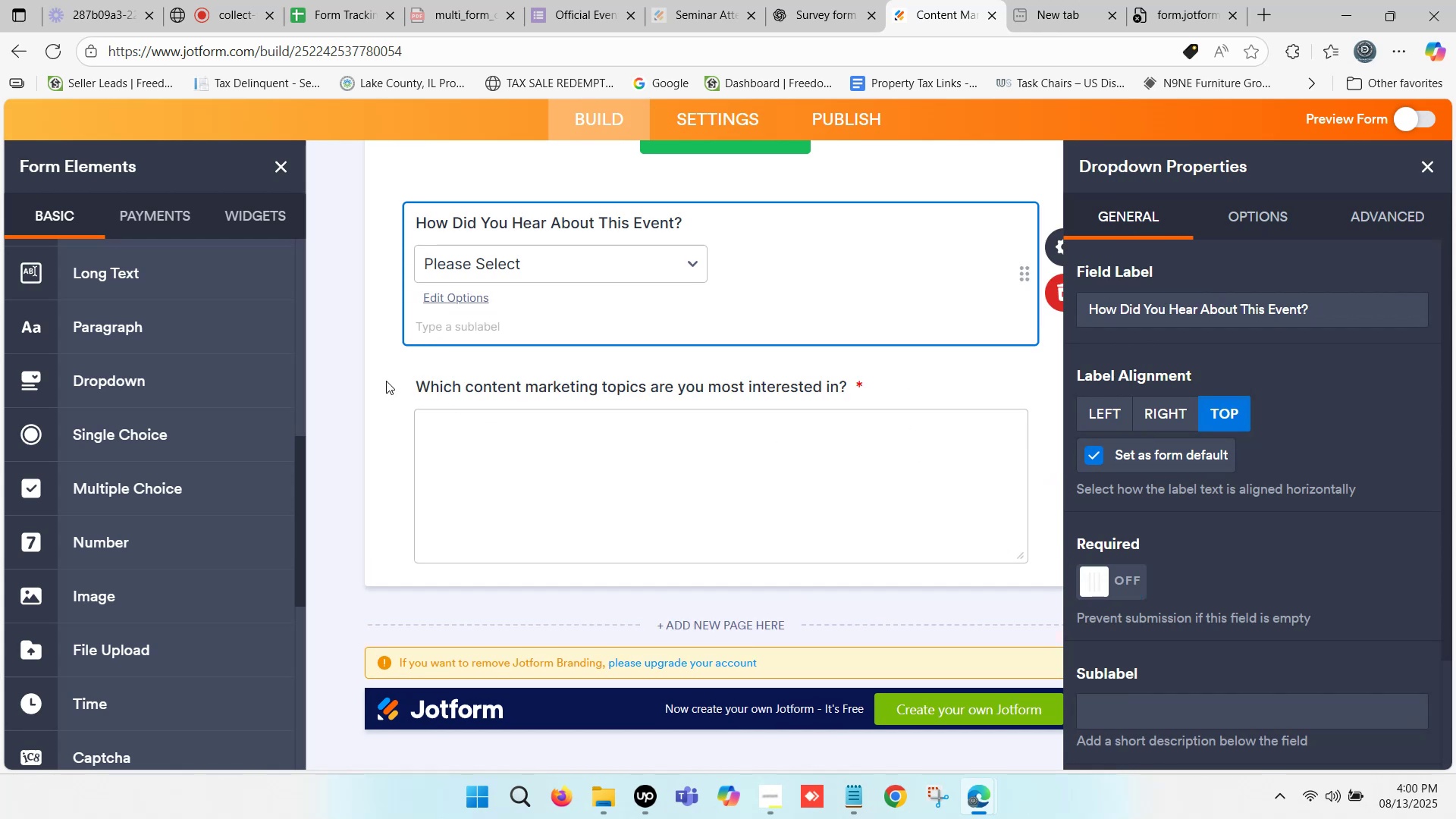 
left_click([337, 370])
 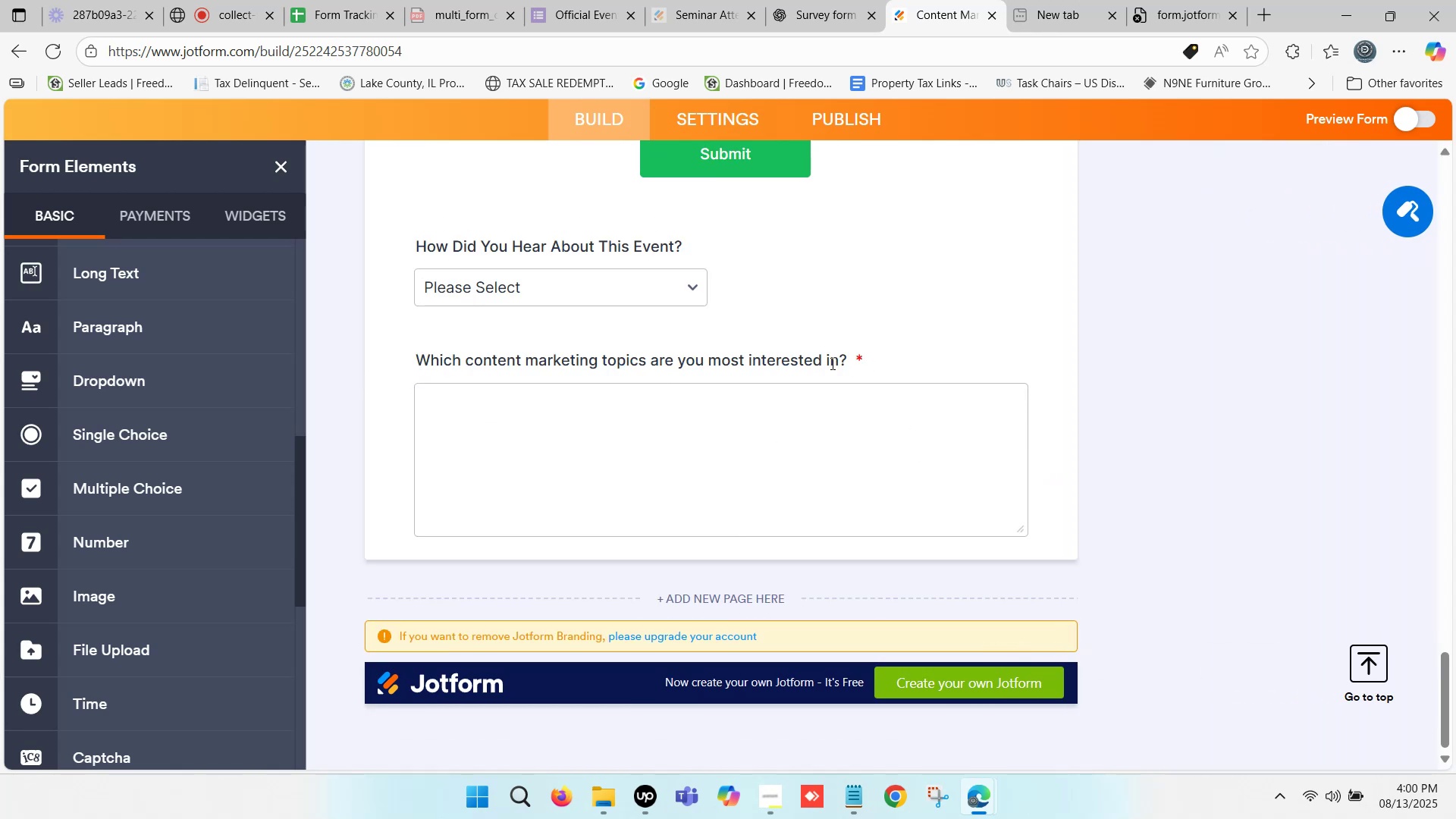 
left_click([823, 0])
 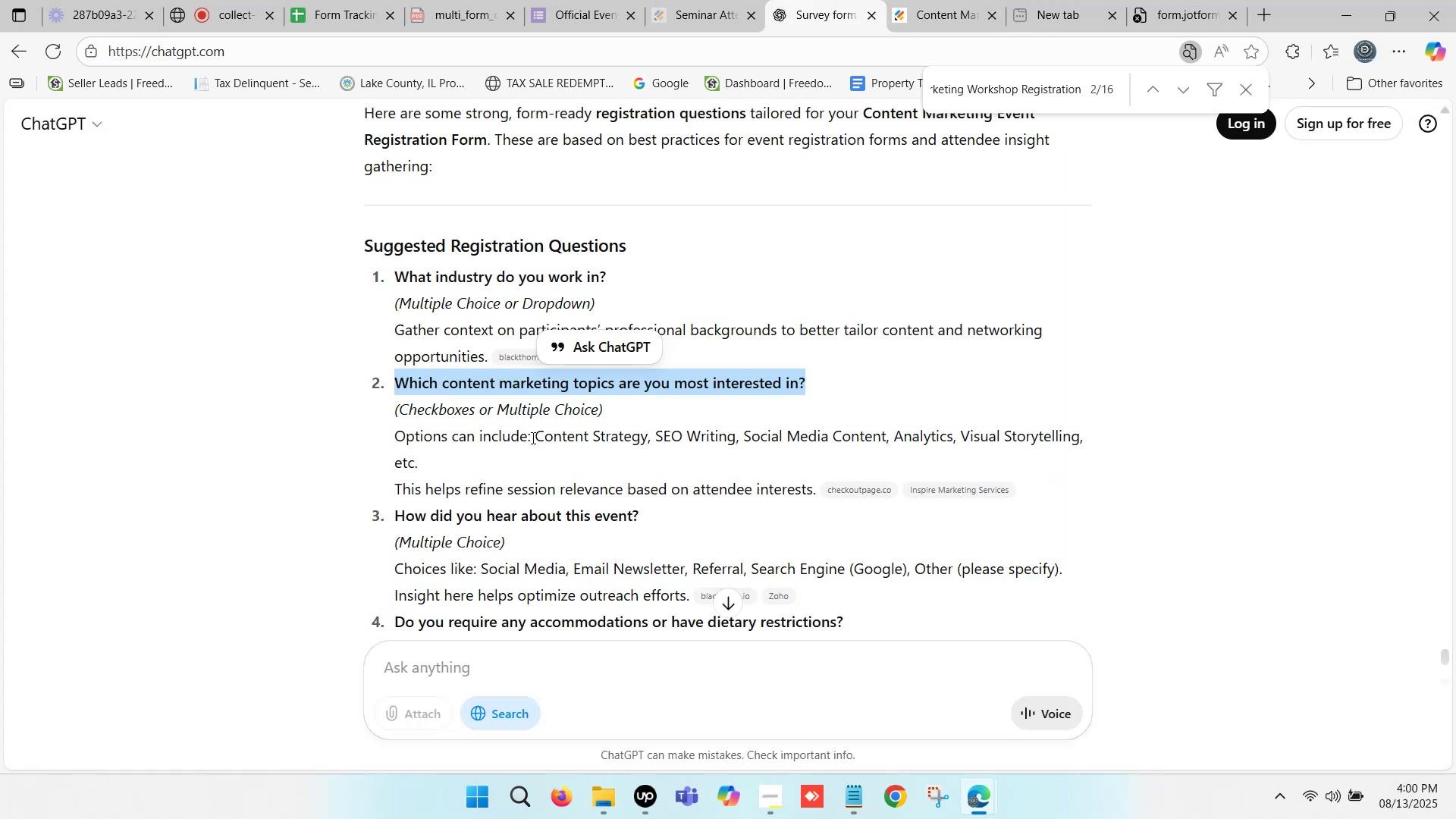 
scroll: coordinate [532, 438], scroll_direction: down, amount: 2.0
 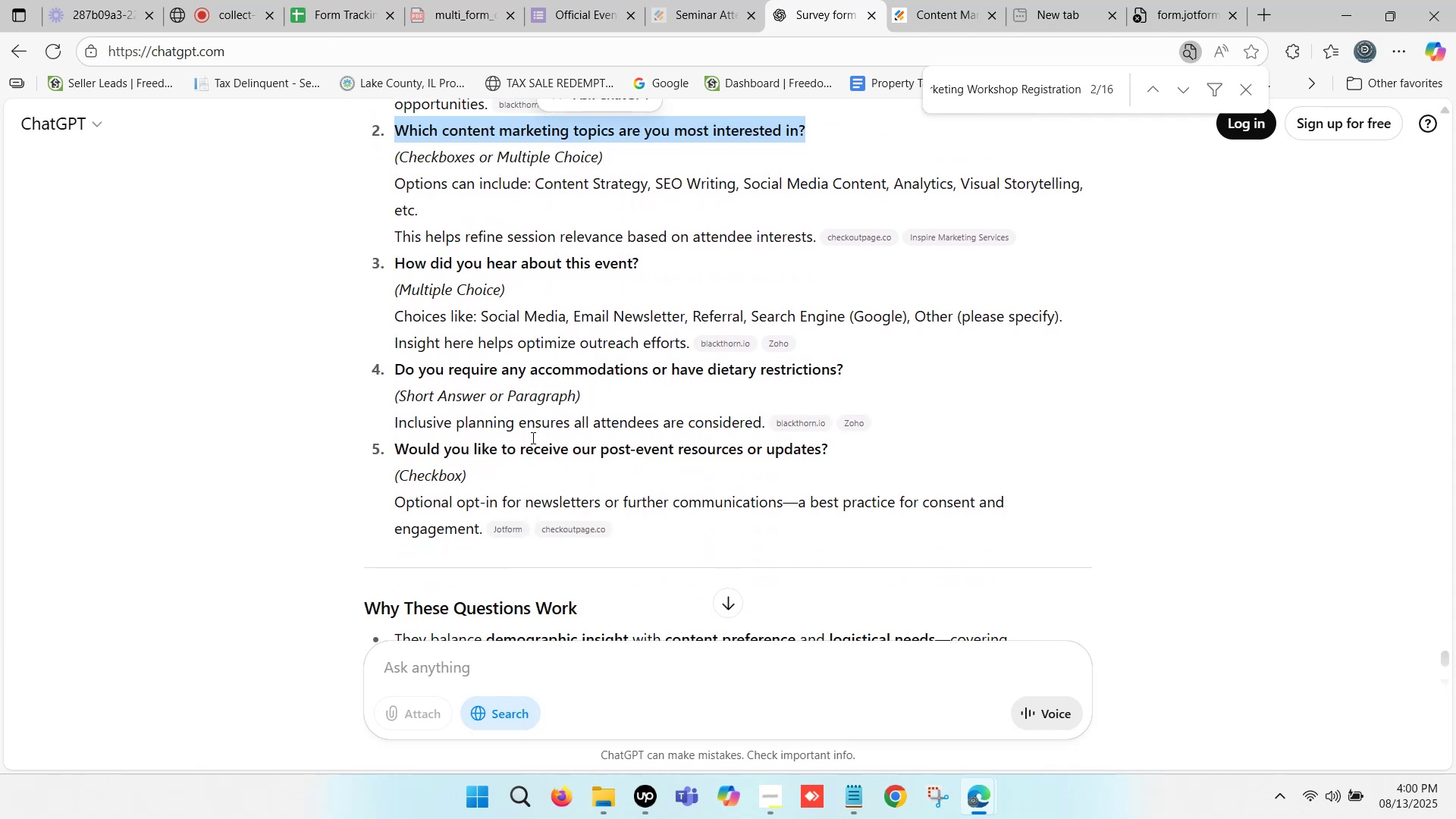 
scroll: coordinate [532, 438], scroll_direction: up, amount: 4.0
 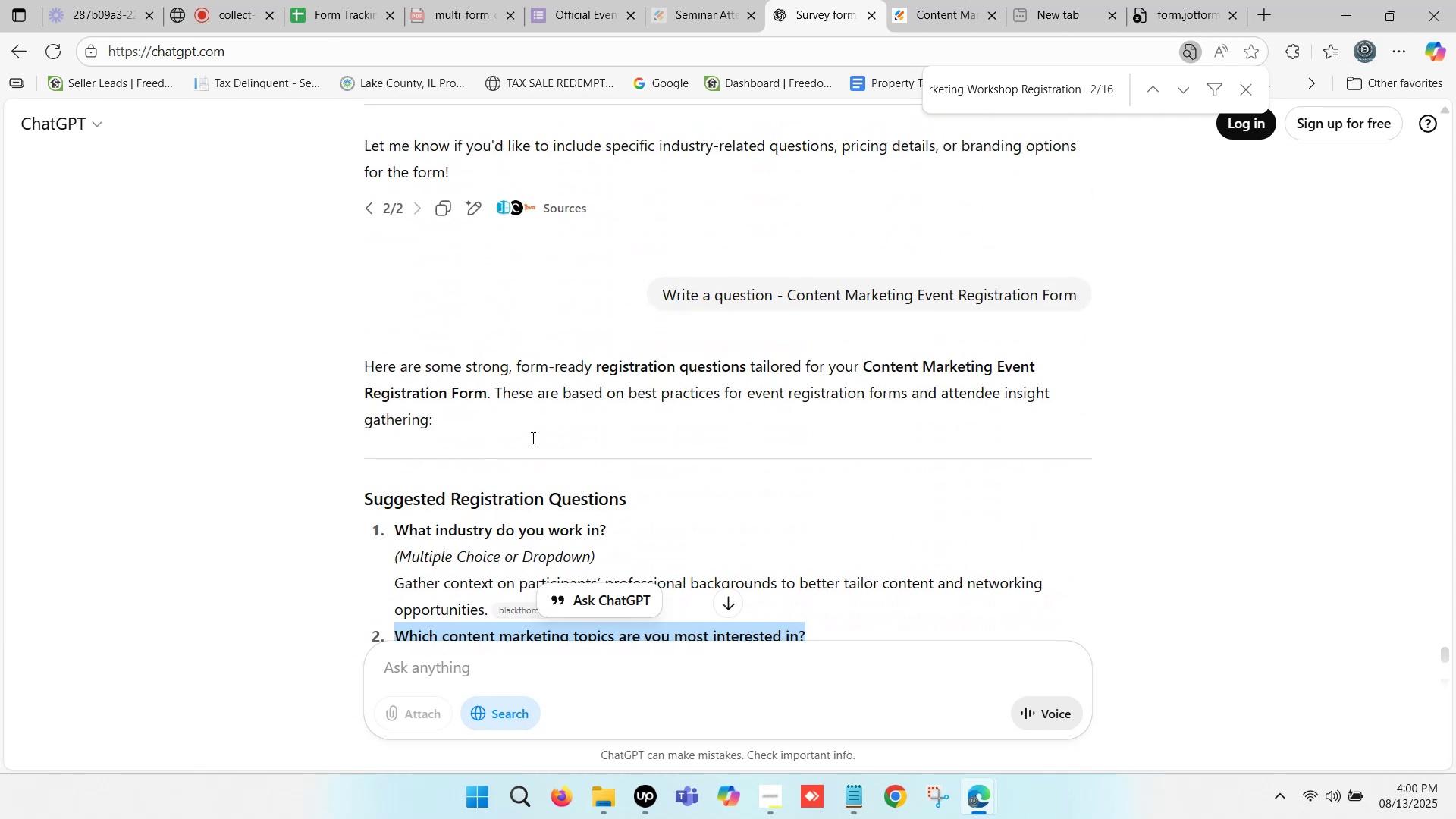 
scroll: coordinate [531, 438], scroll_direction: down, amount: 10.0
 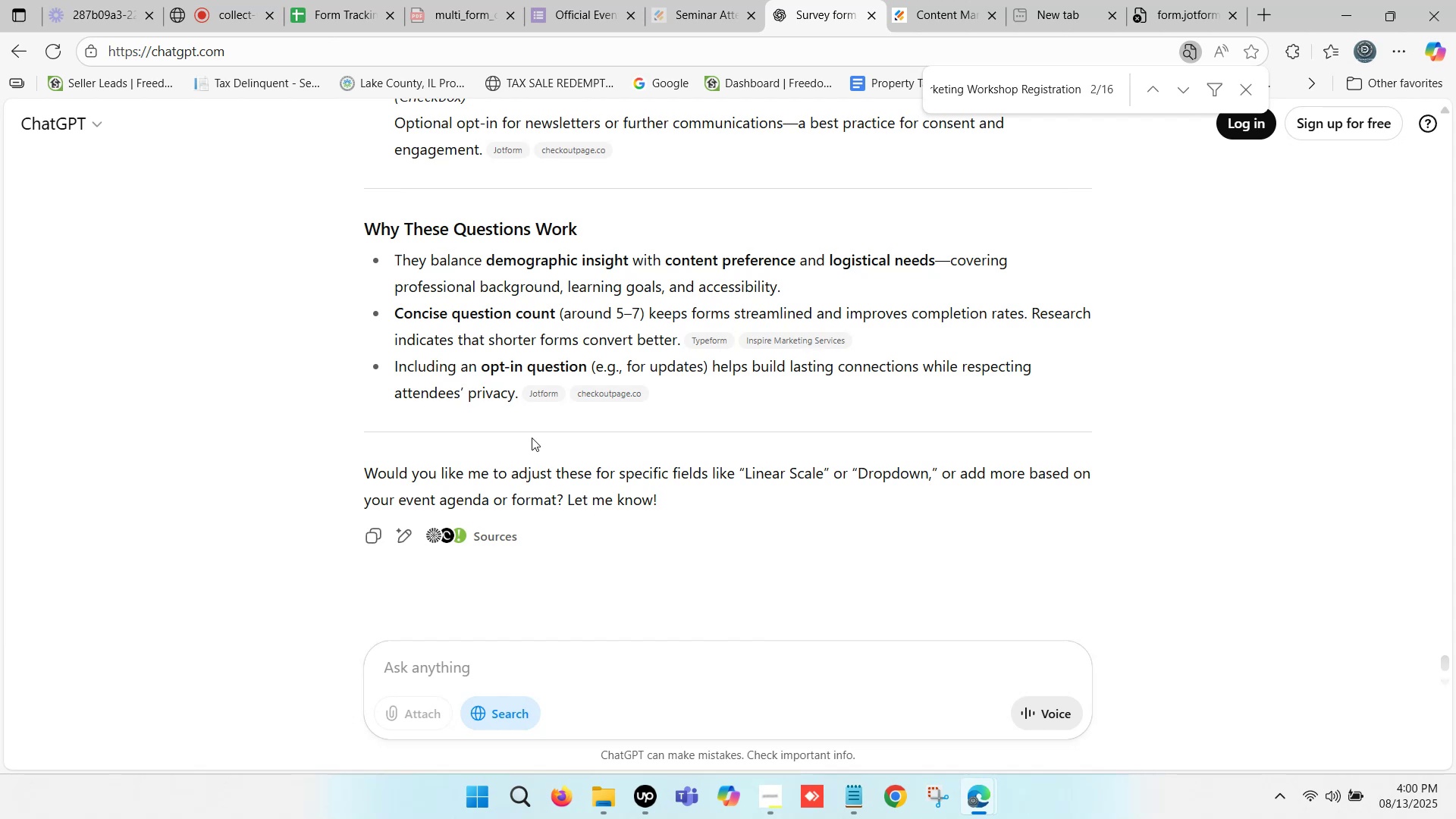 
scroll: coordinate [532, 438], scroll_direction: up, amount: 2.0
 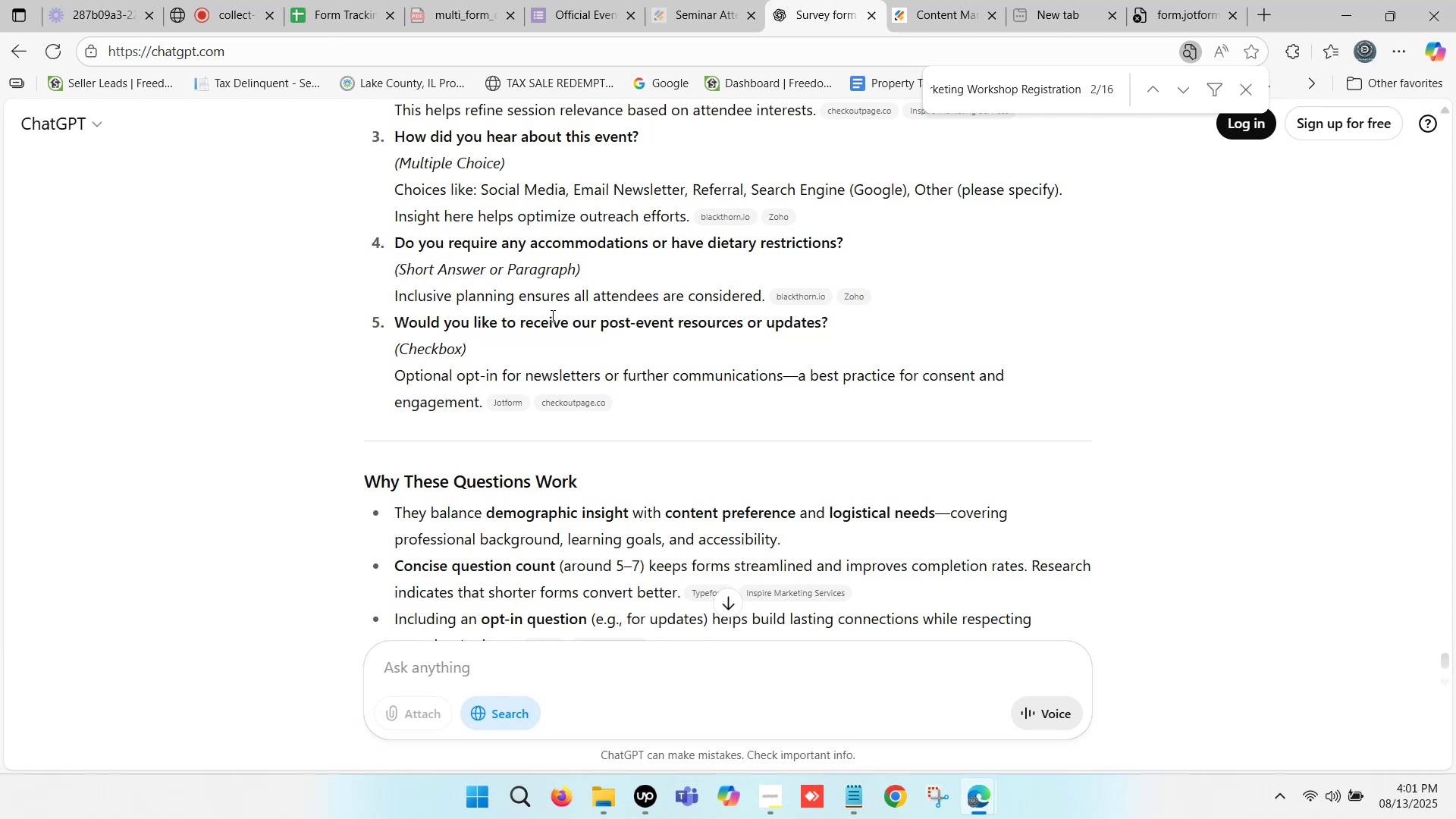 
wait(49.98)
 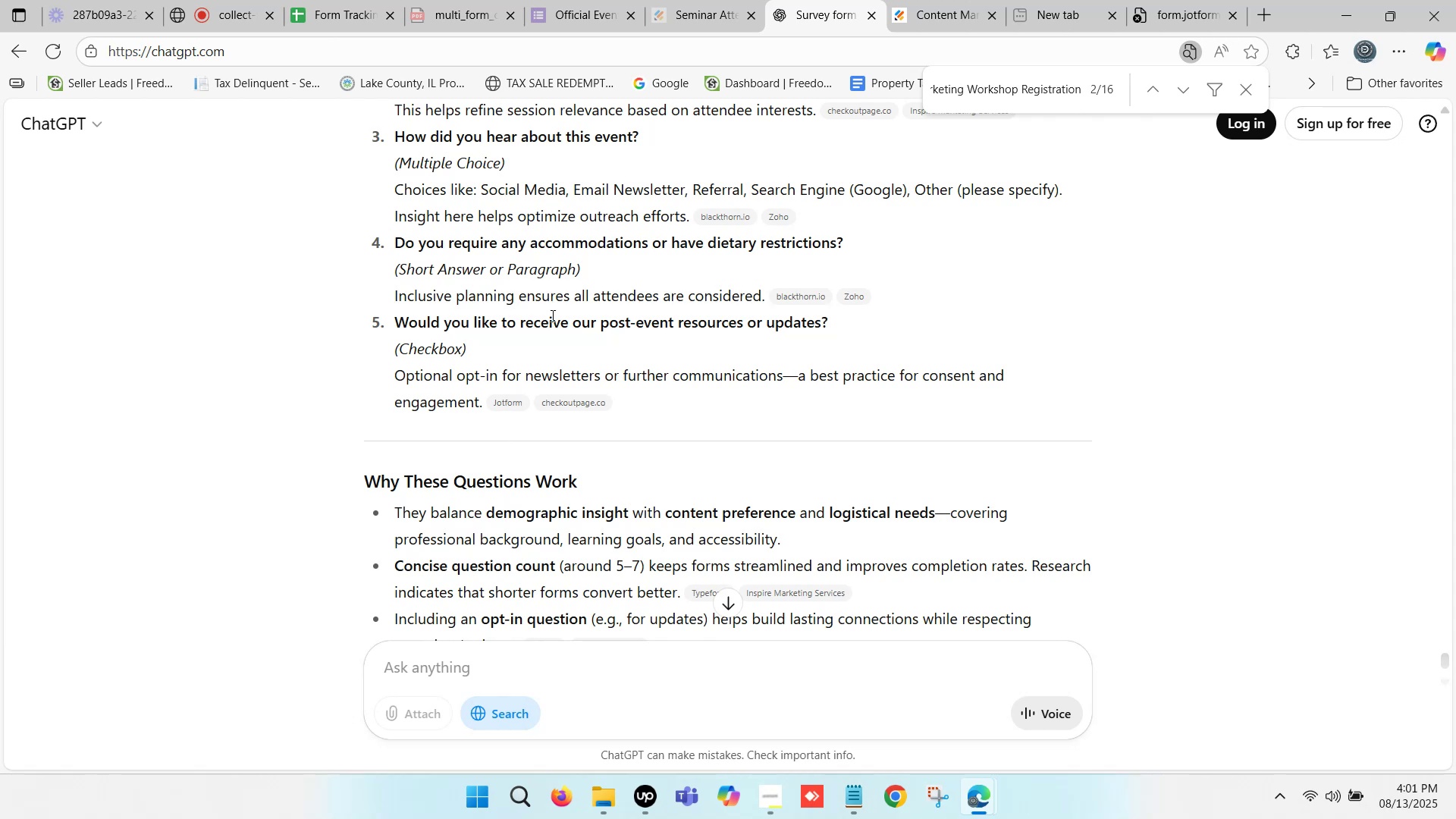 
left_click_drag(start_coordinate=[396, 322], to_coordinate=[850, 322])
 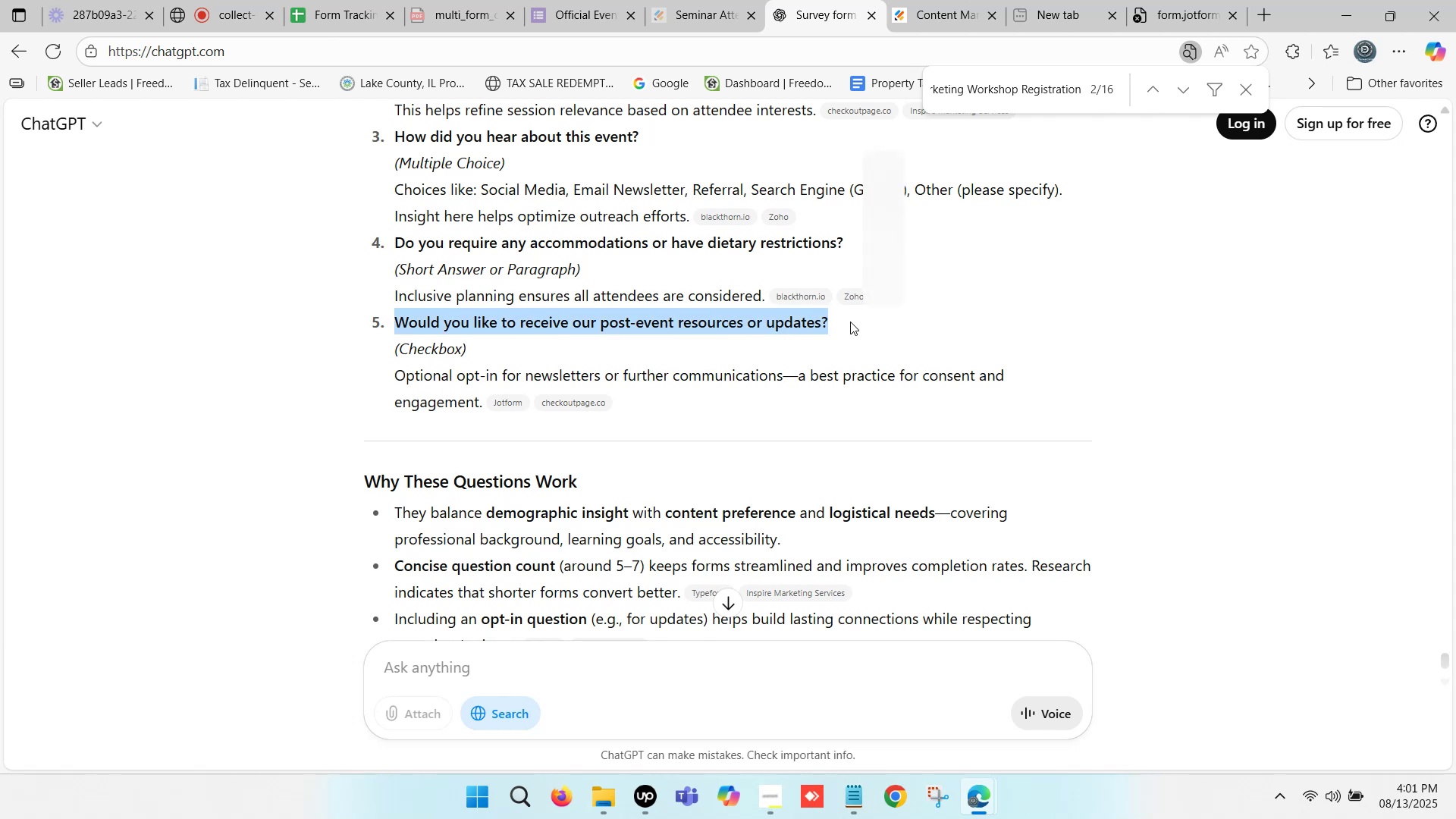 
key(Control+C)
 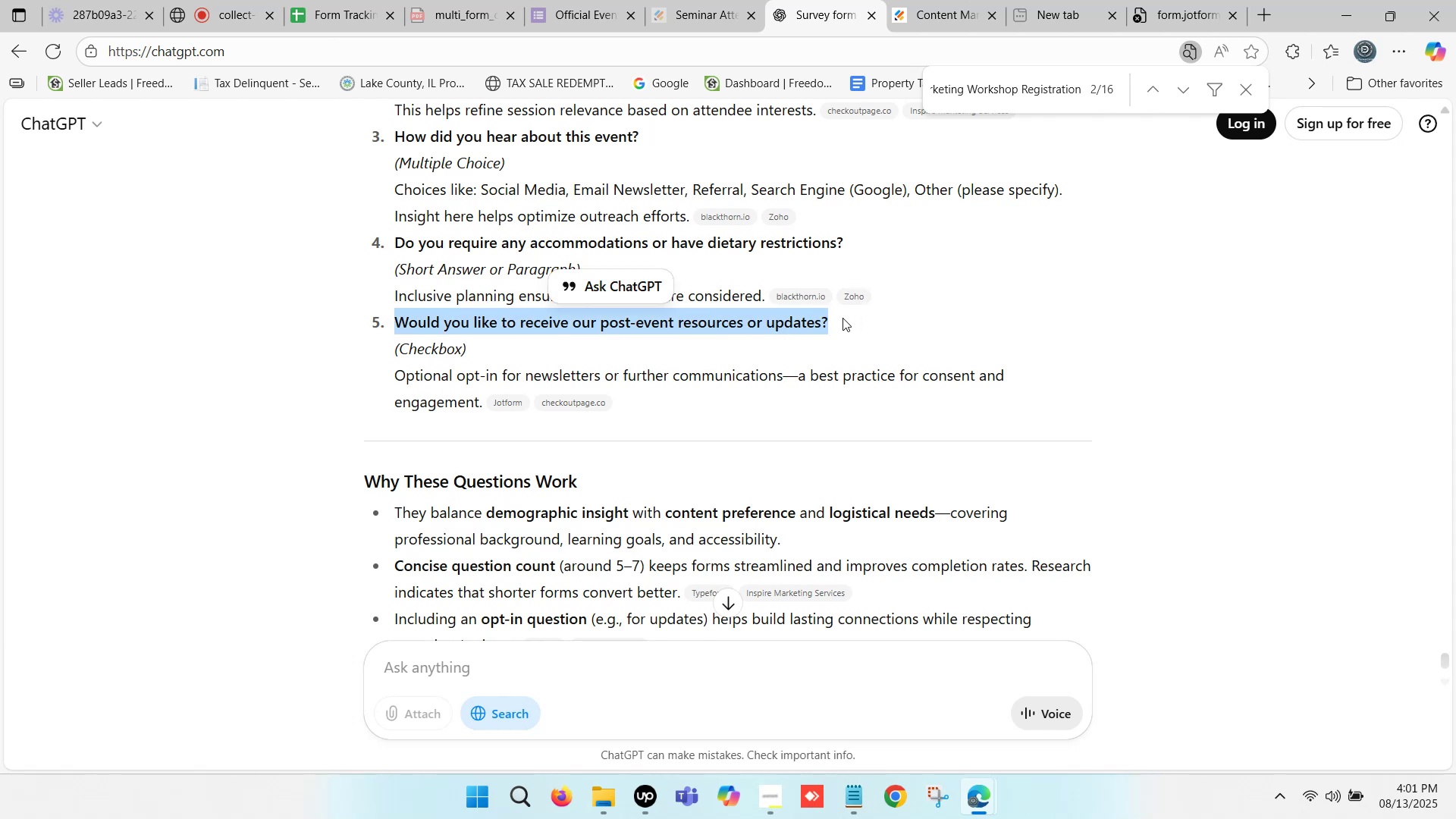 
key(Control+C)
 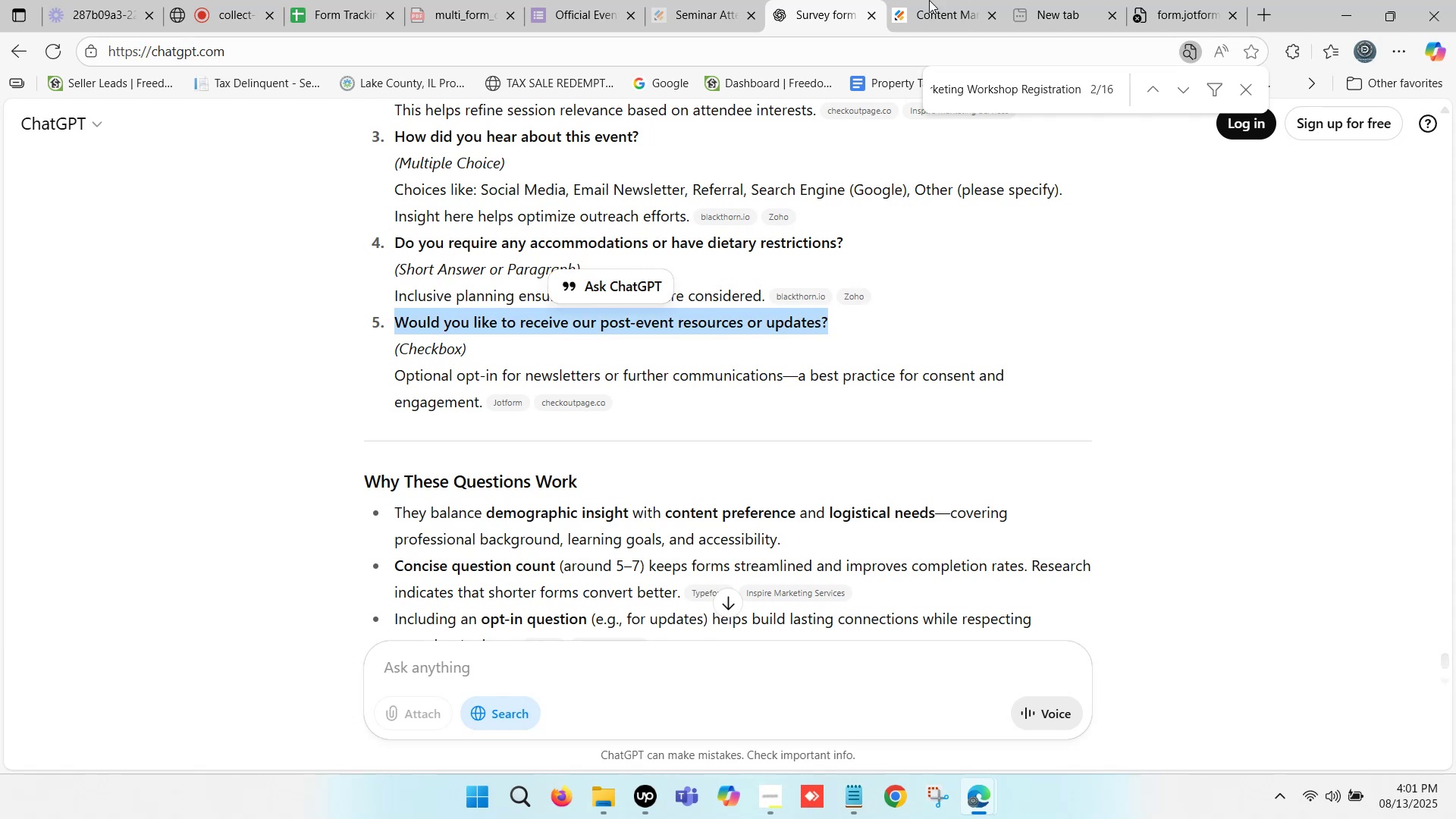 
left_click([942, 0])
 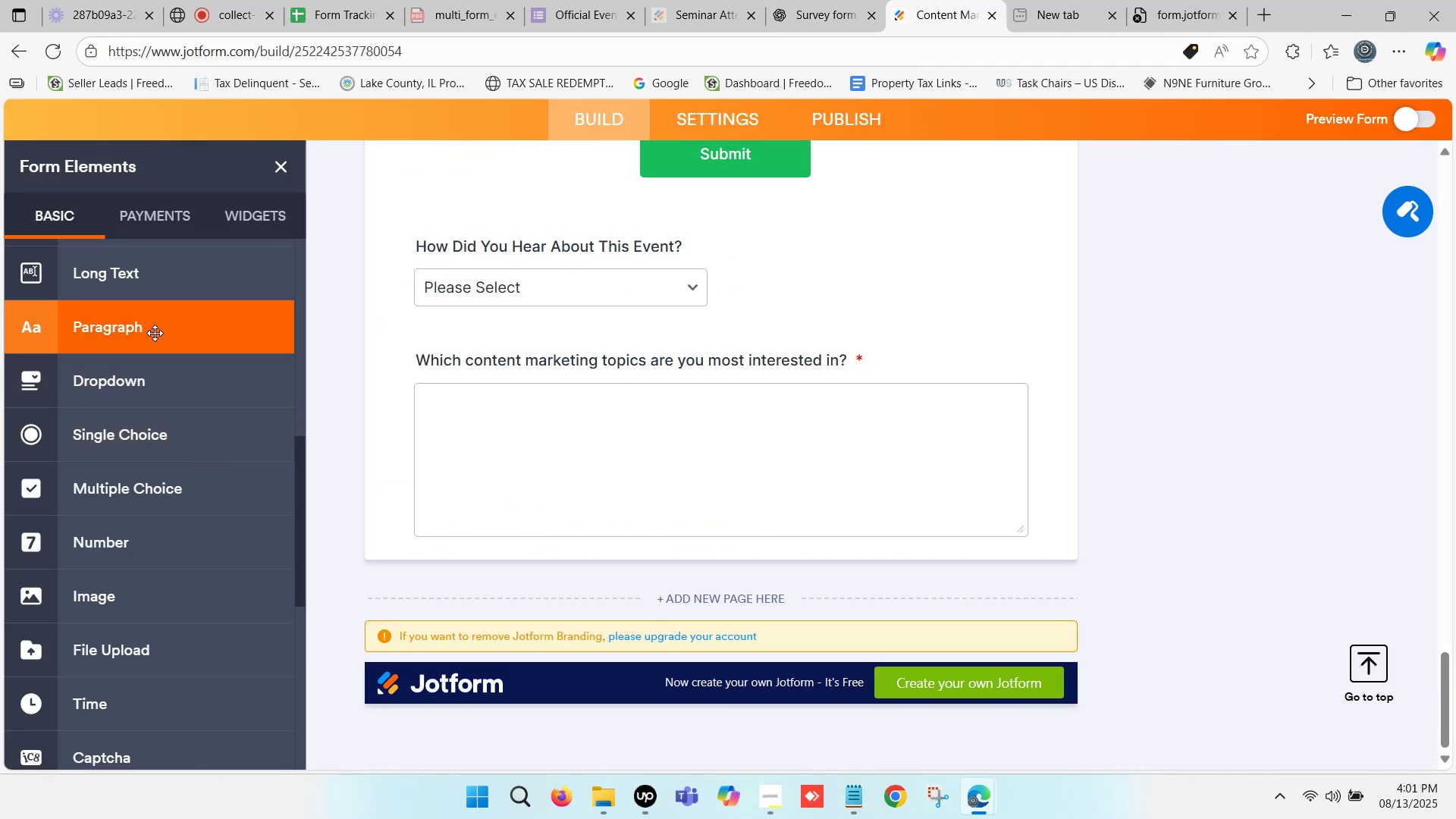 
scroll: coordinate [155, 333], scroll_direction: down, amount: 1.0
 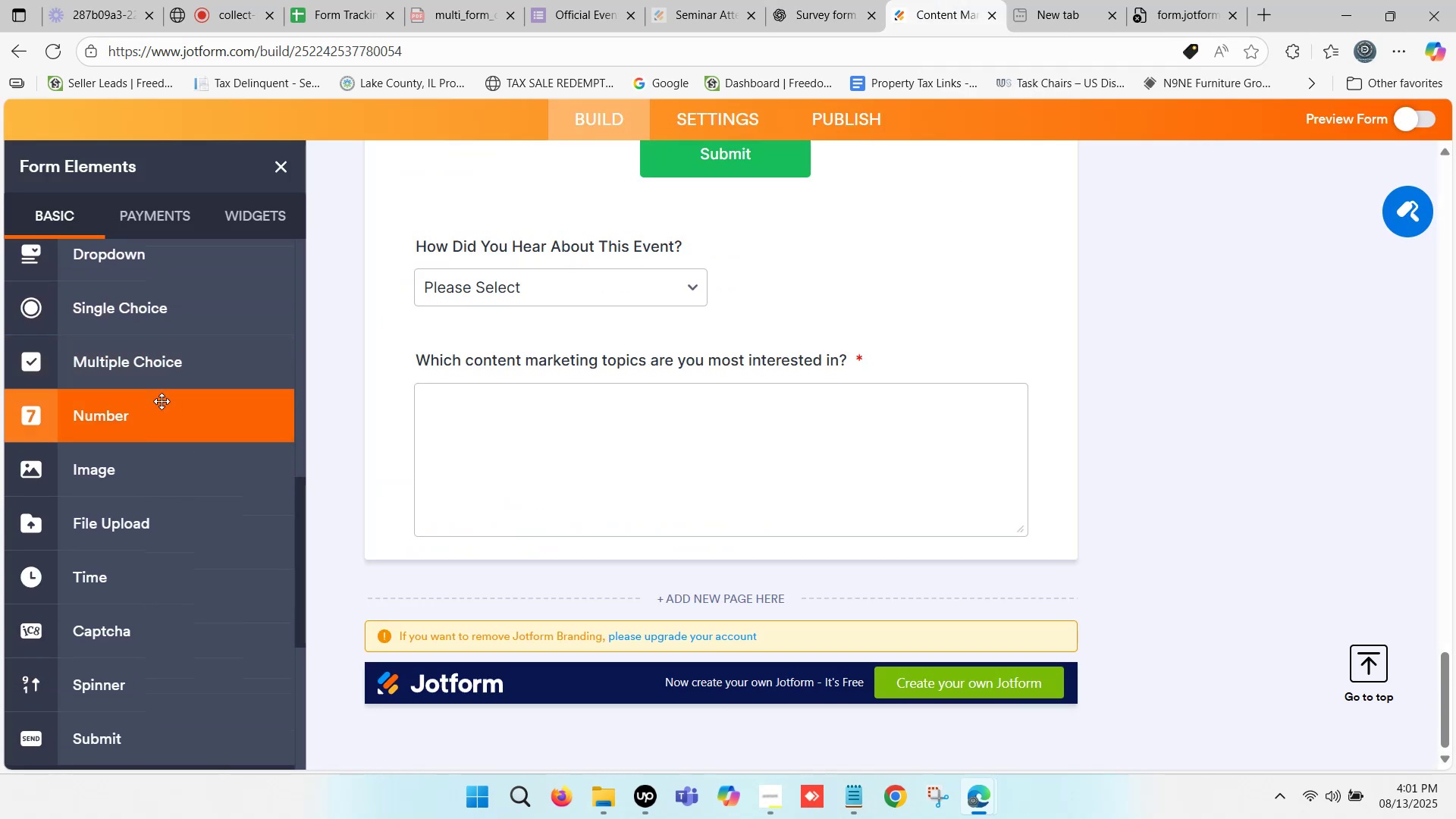 
scroll: coordinate [162, 400], scroll_direction: up, amount: 1.0
 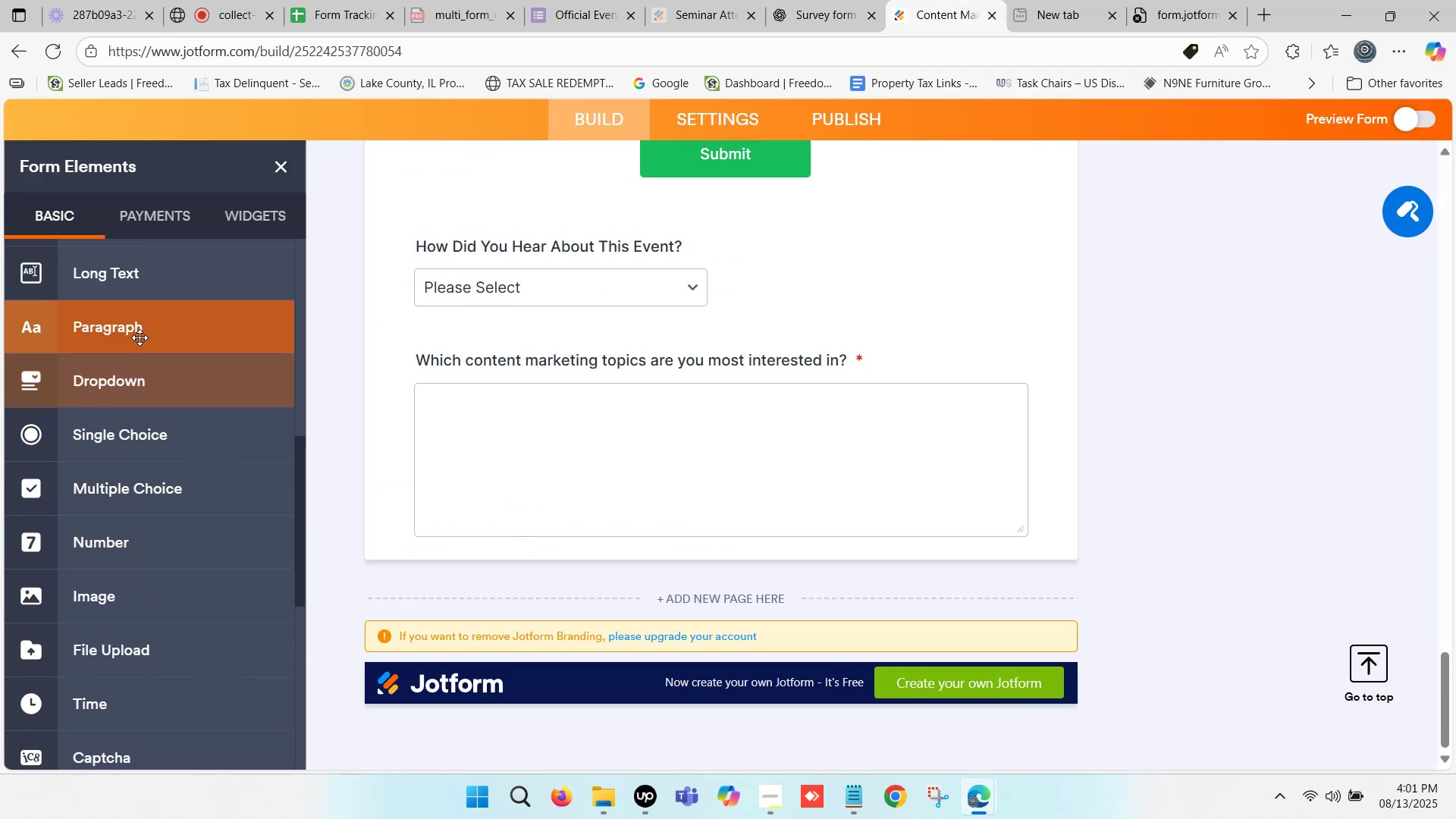 
left_click_drag(start_coordinate=[140, 331], to_coordinate=[652, 554])
 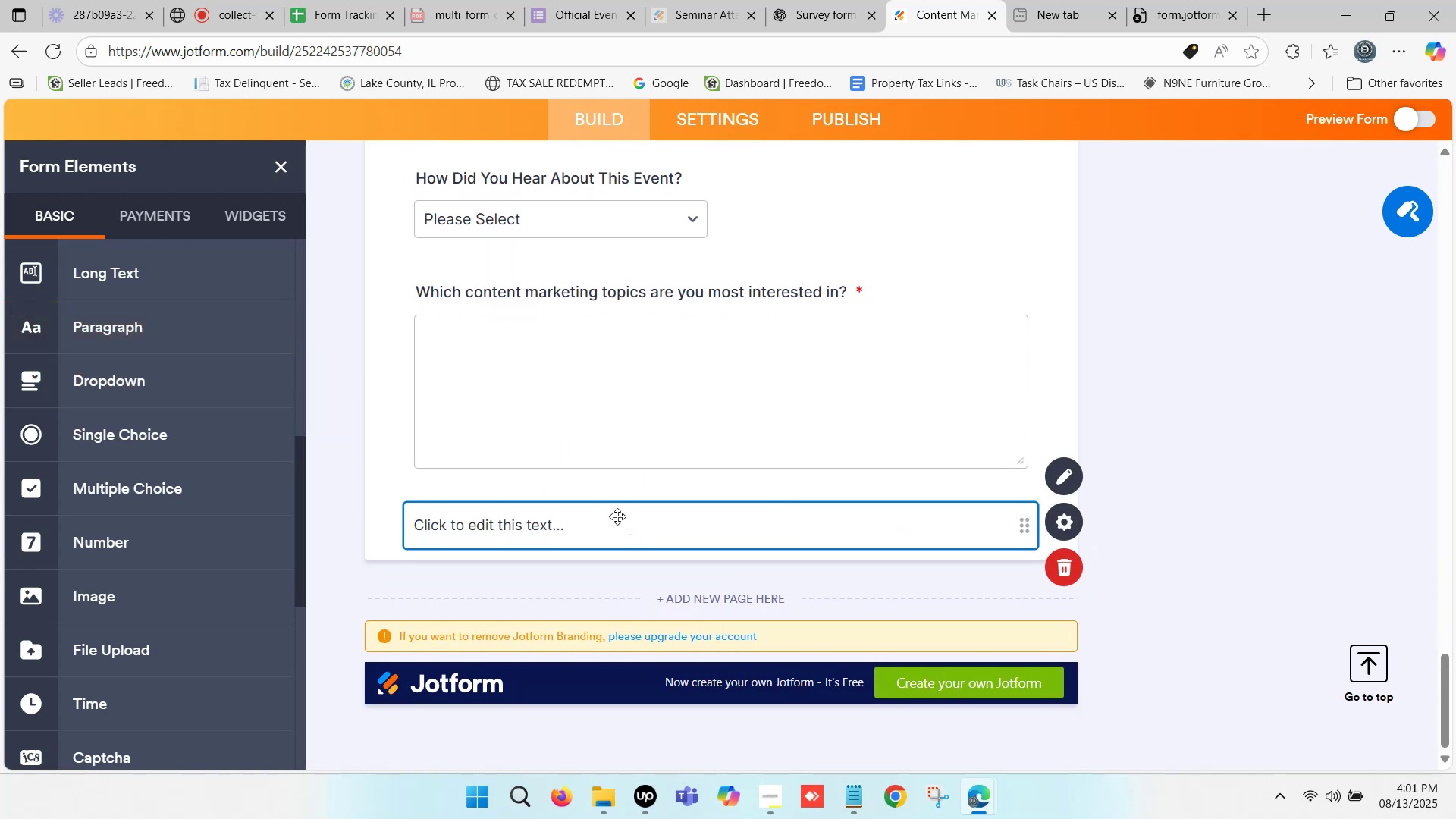 
left_click([560, 526])
 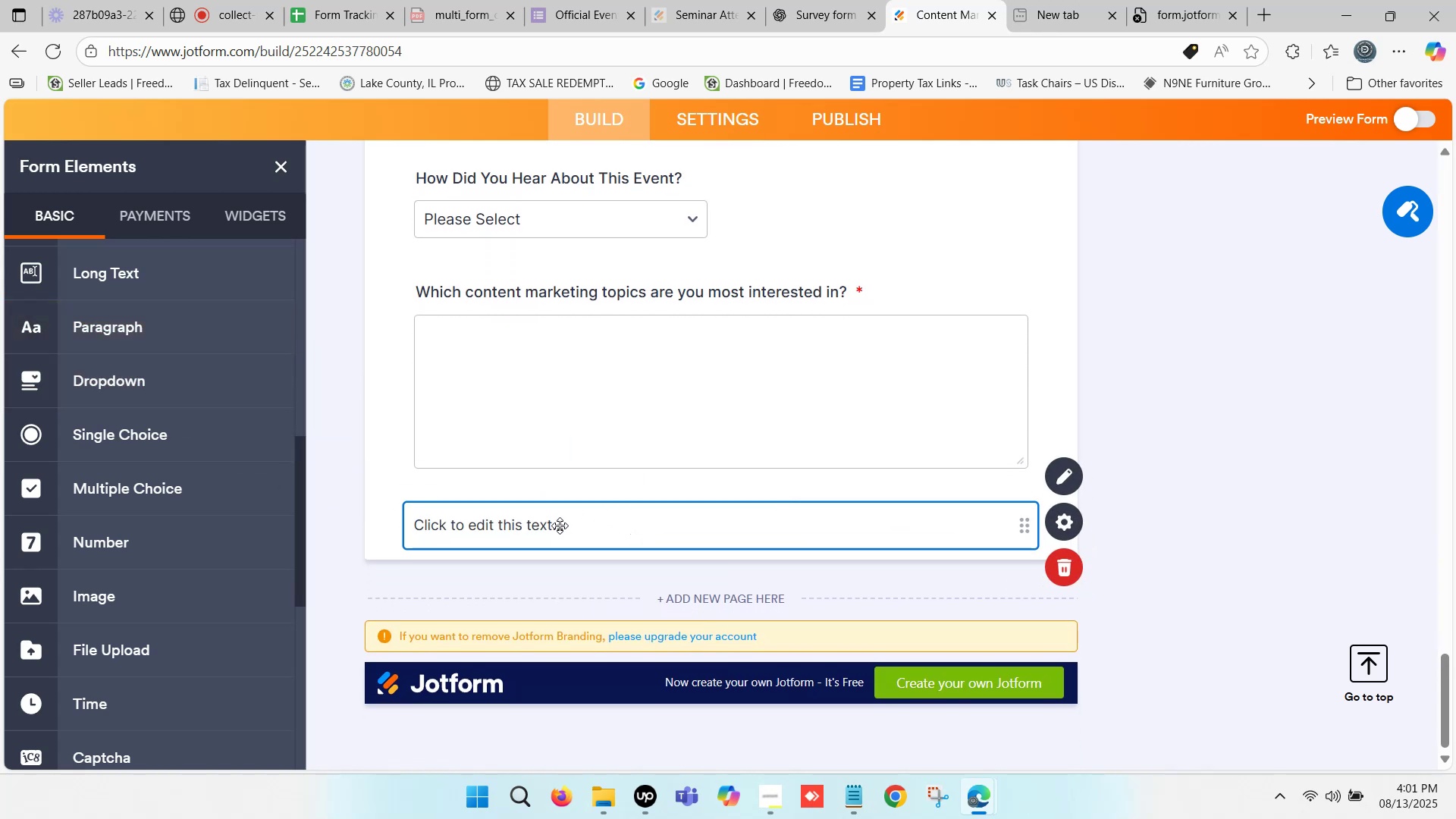 
key(Control+V)
 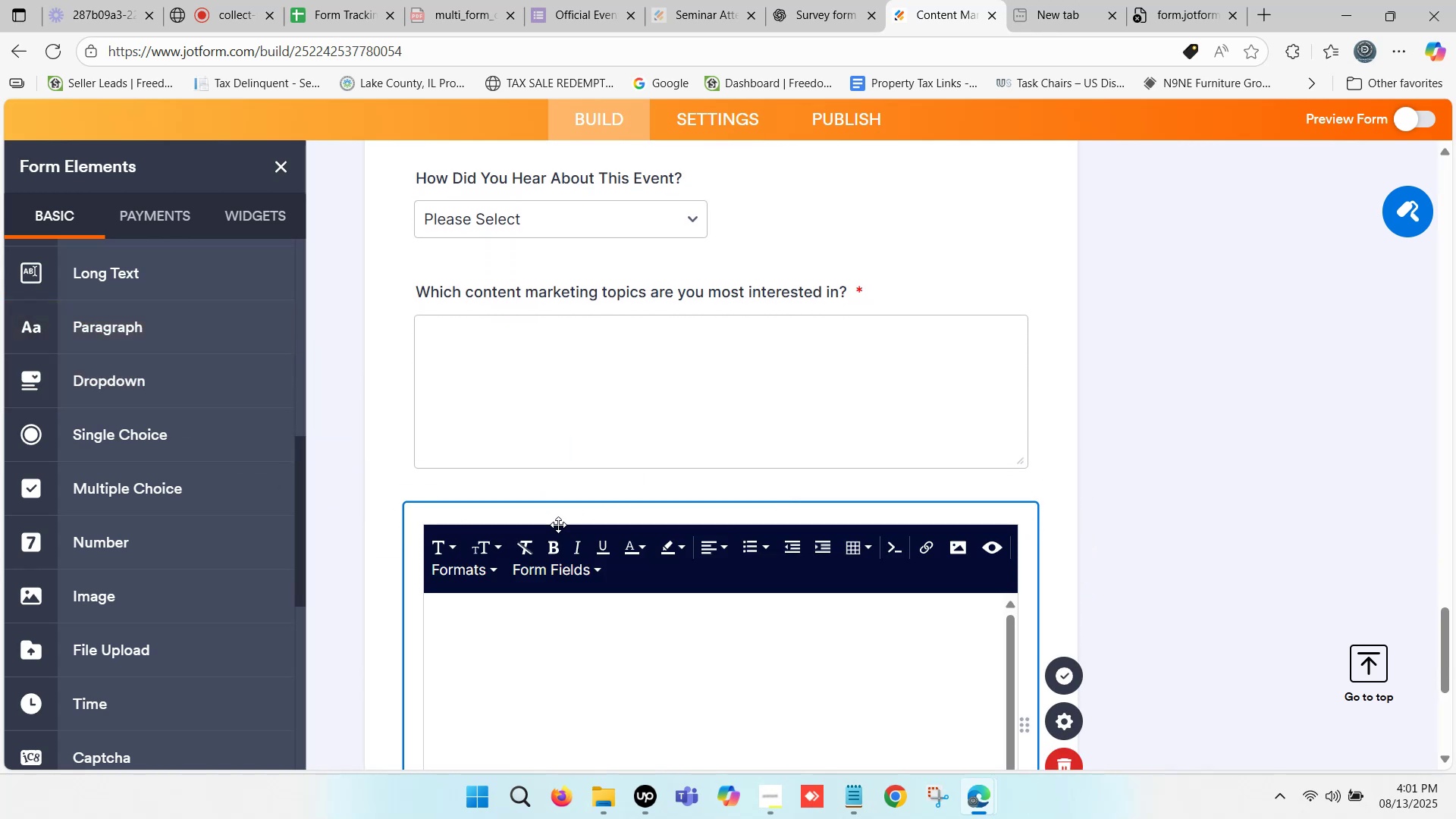 
scroll: coordinate [663, 460], scroll_direction: down, amount: 2.0
 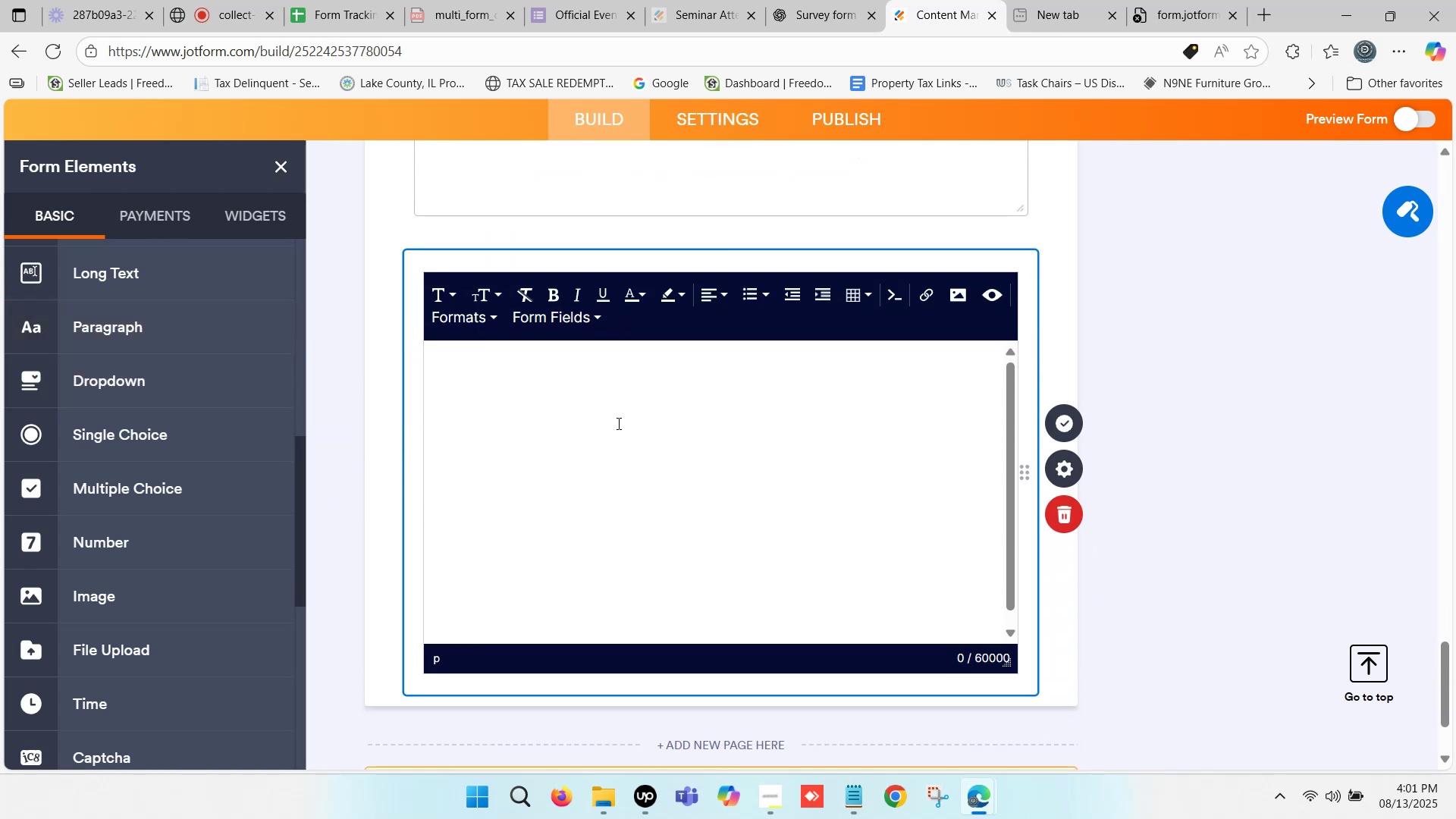 
left_click([617, 423])
 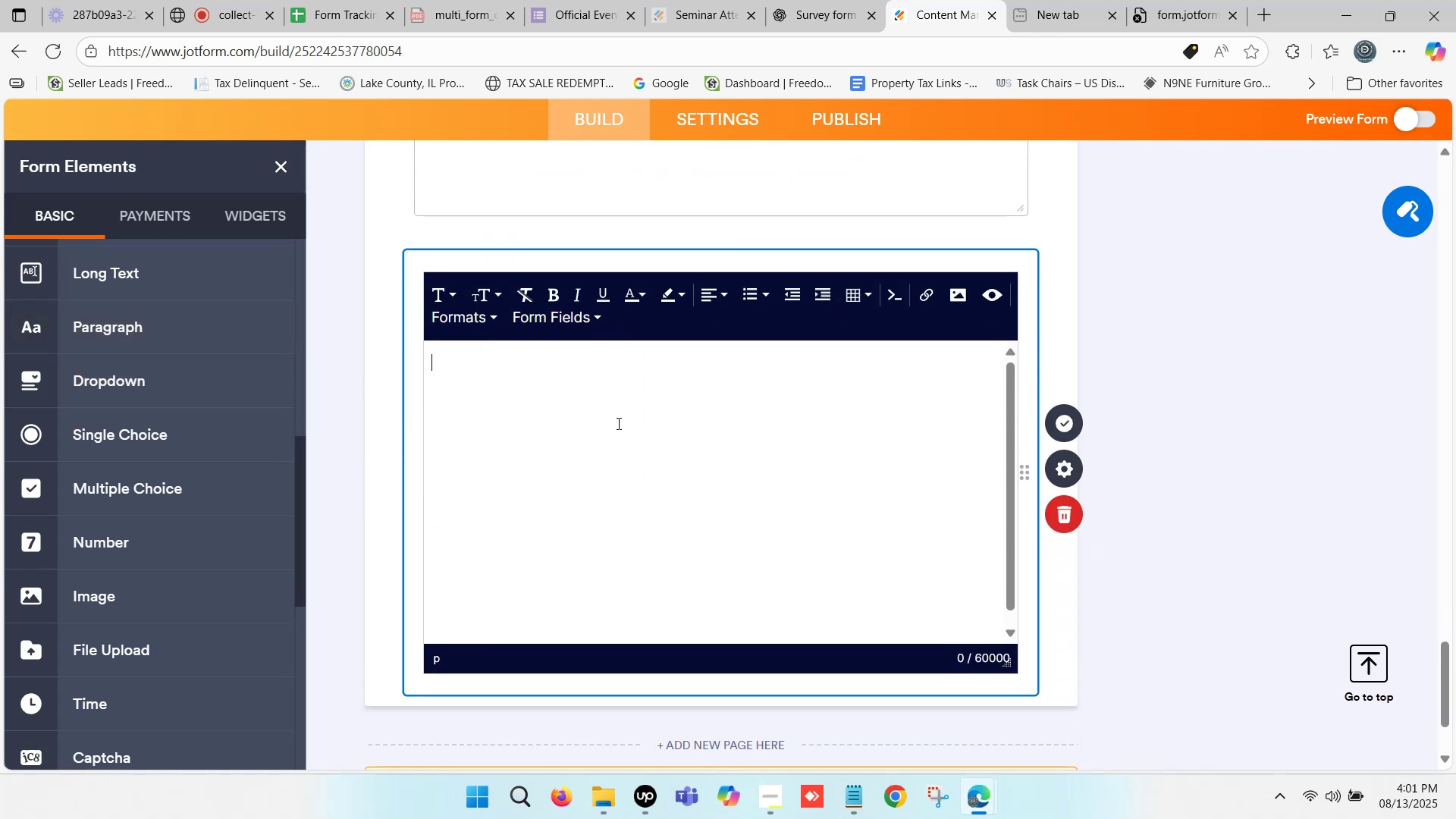 
hold_key(key=ControlLeft, duration=1.89)
 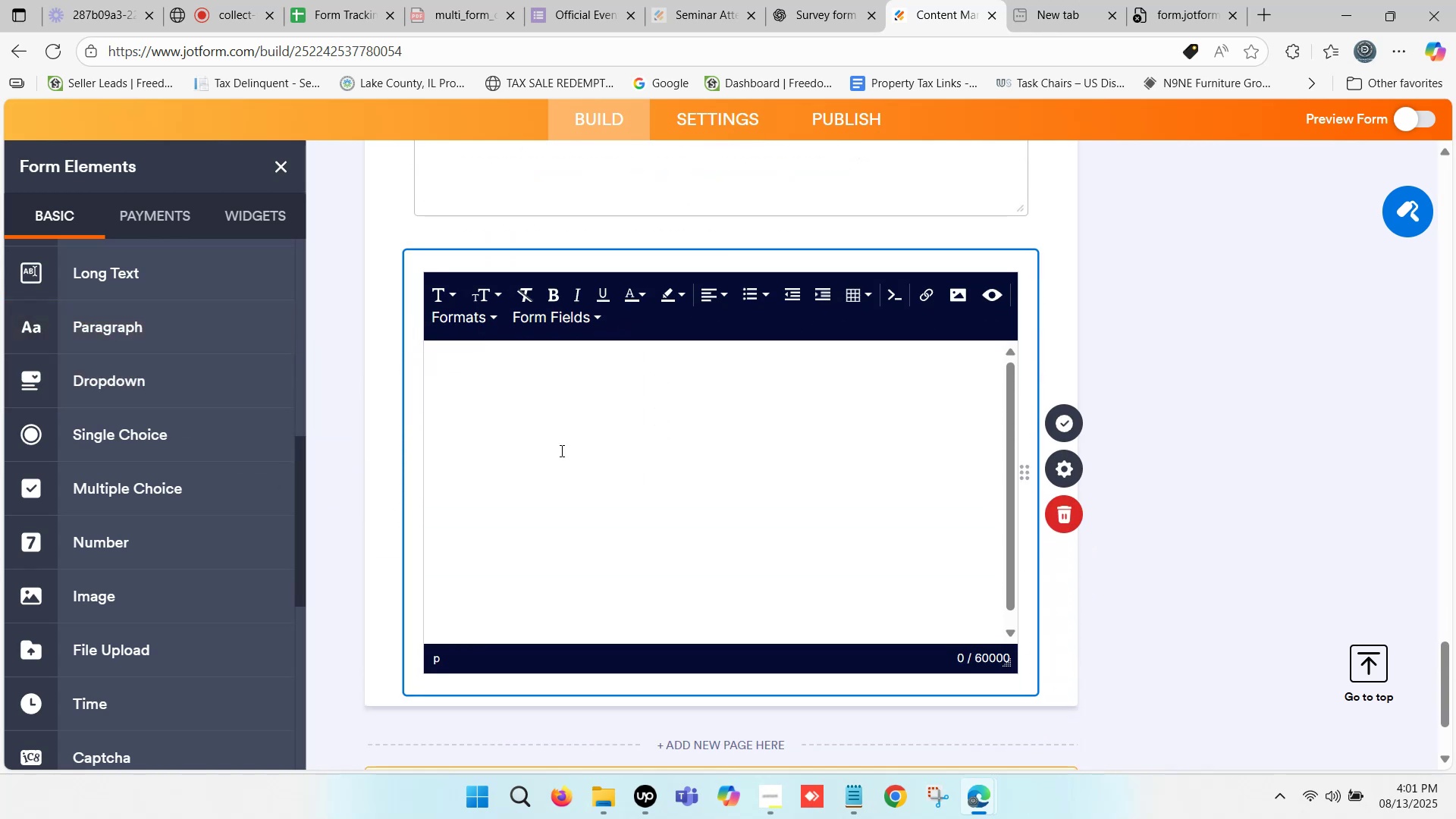 
hold_key(key=Z, duration=0.3)
 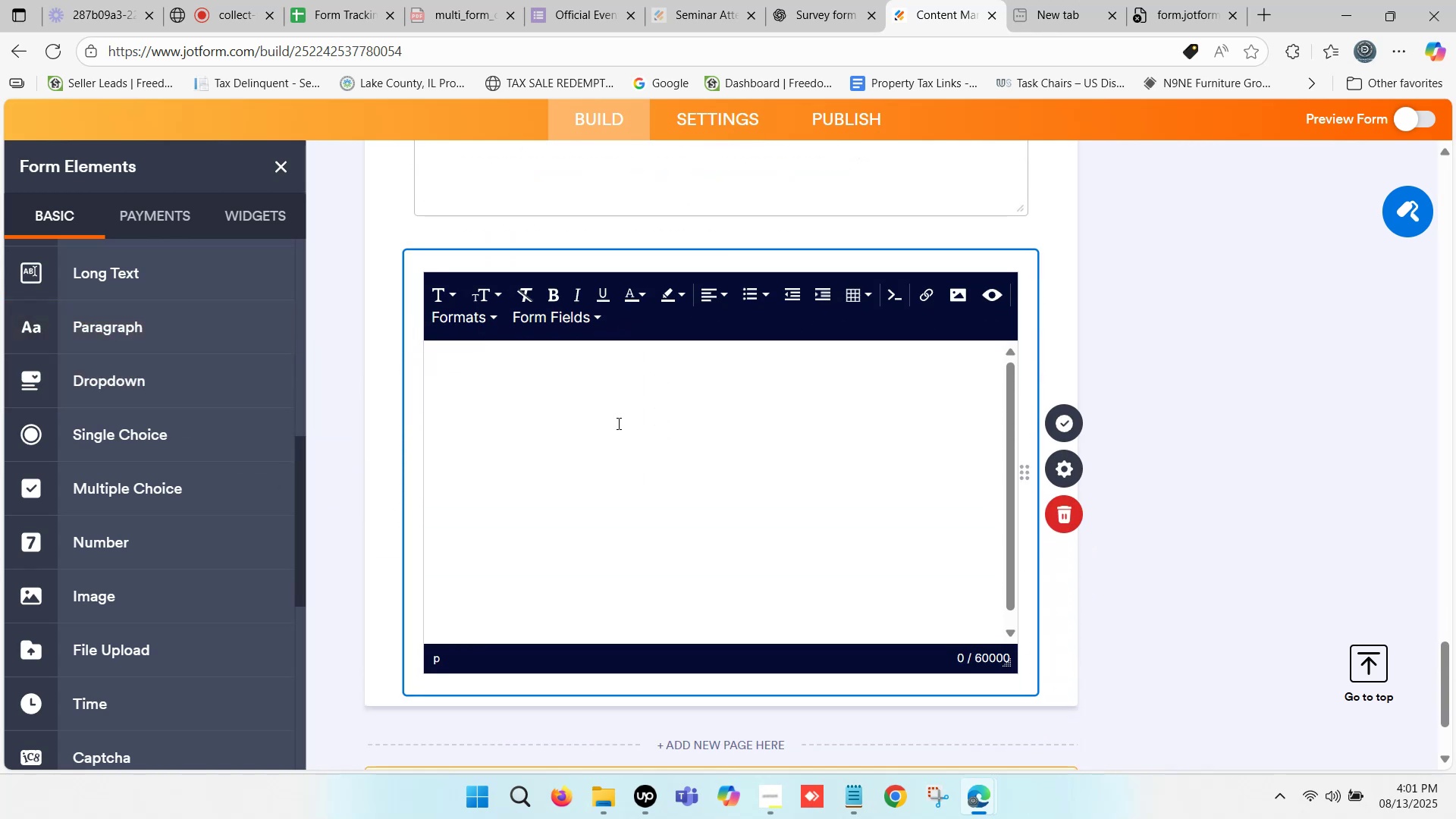 
hold_key(key=Z, duration=0.34)
 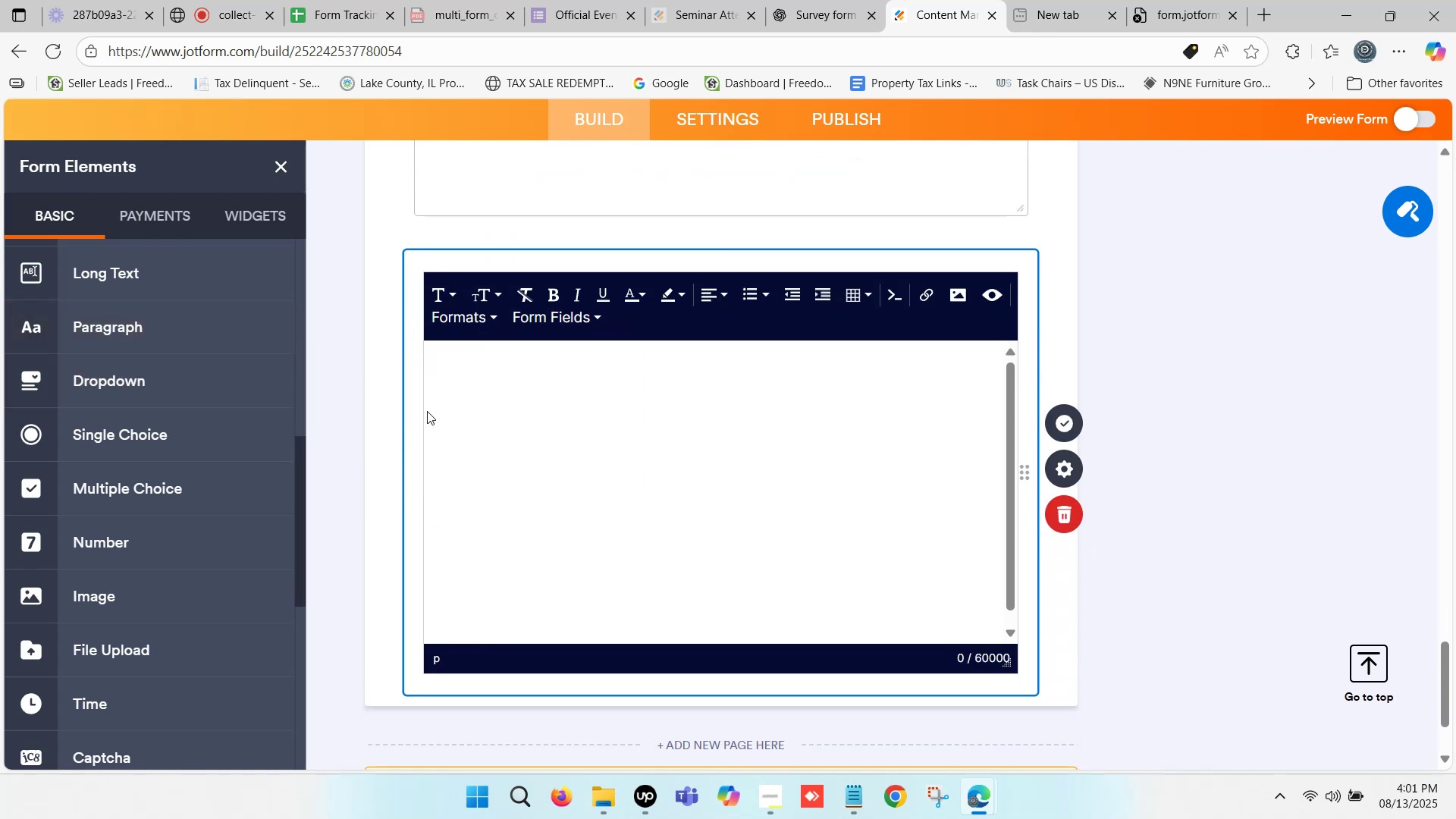 
left_click([330, 384])
 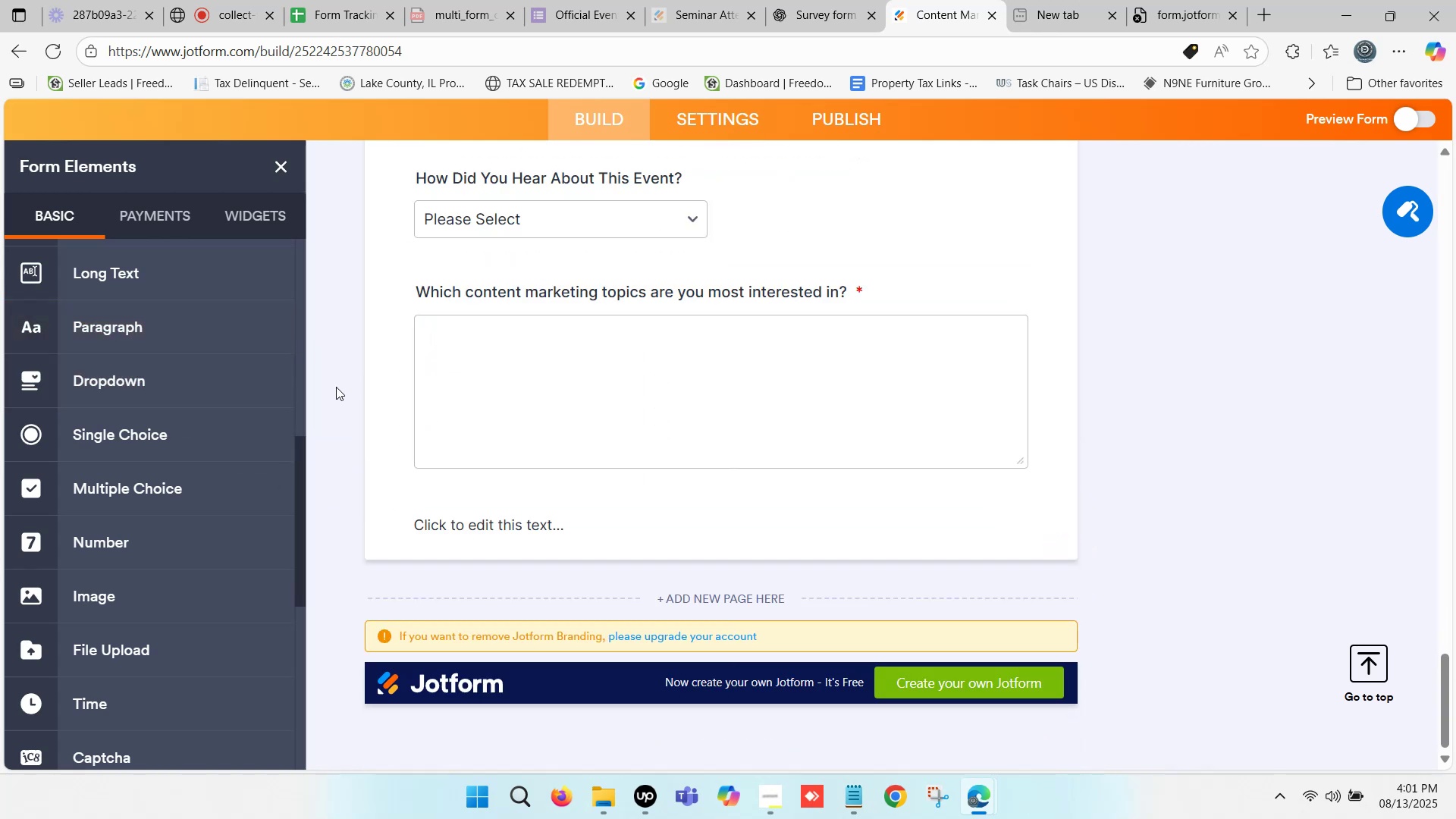 
hold_key(key=ControlLeft, duration=0.36)
 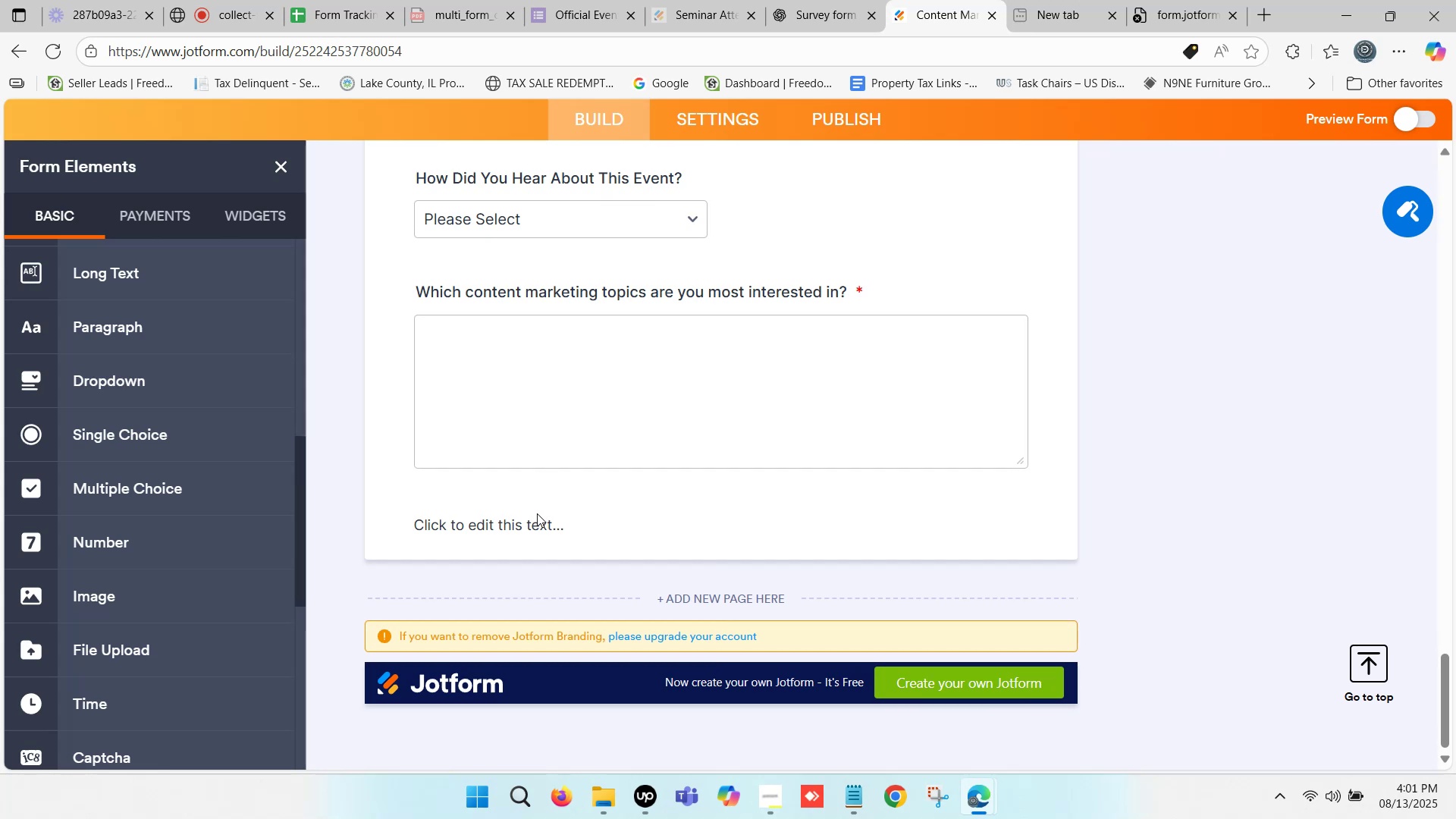 
left_click([535, 518])
 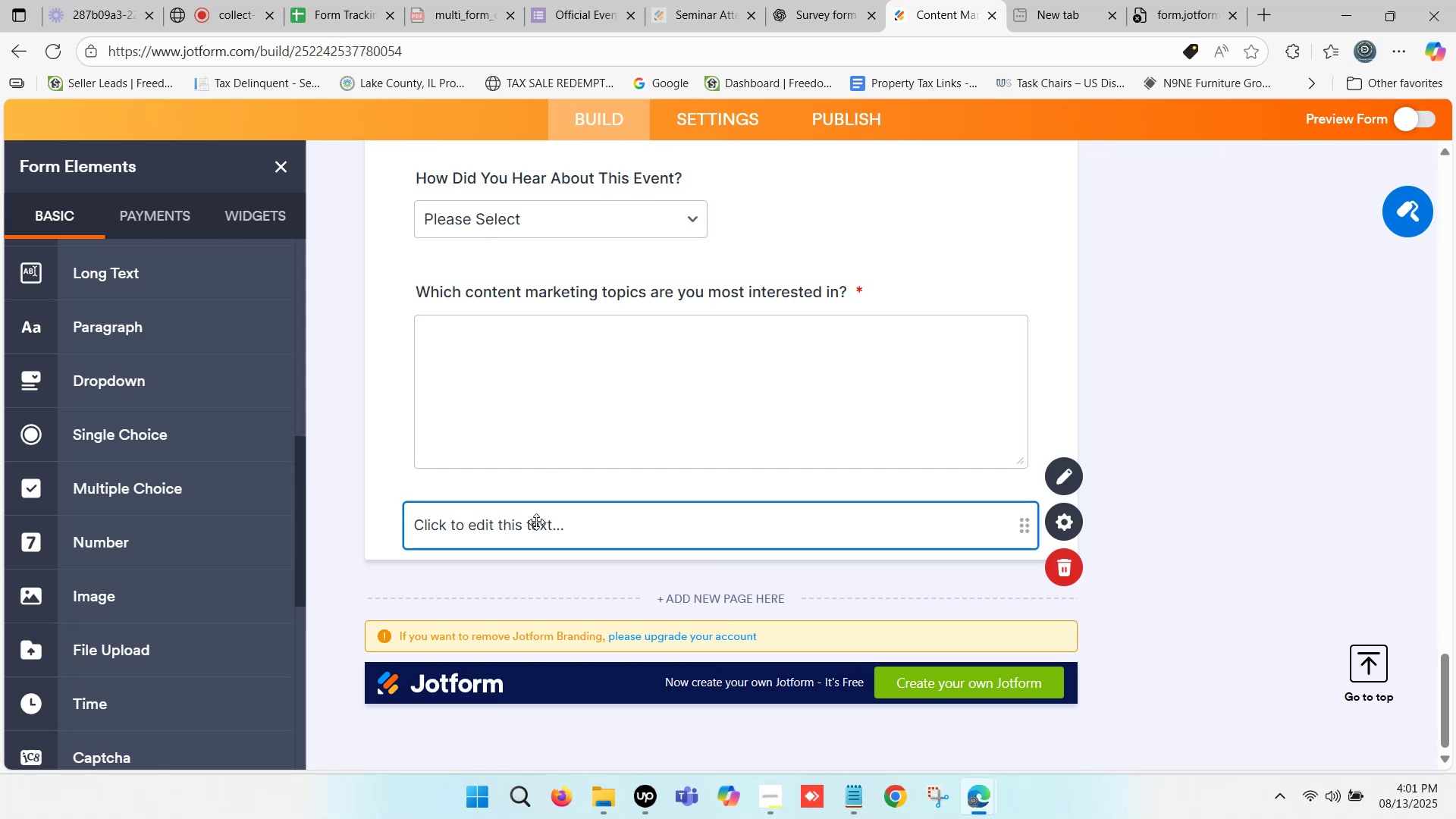 
left_click([566, 526])
 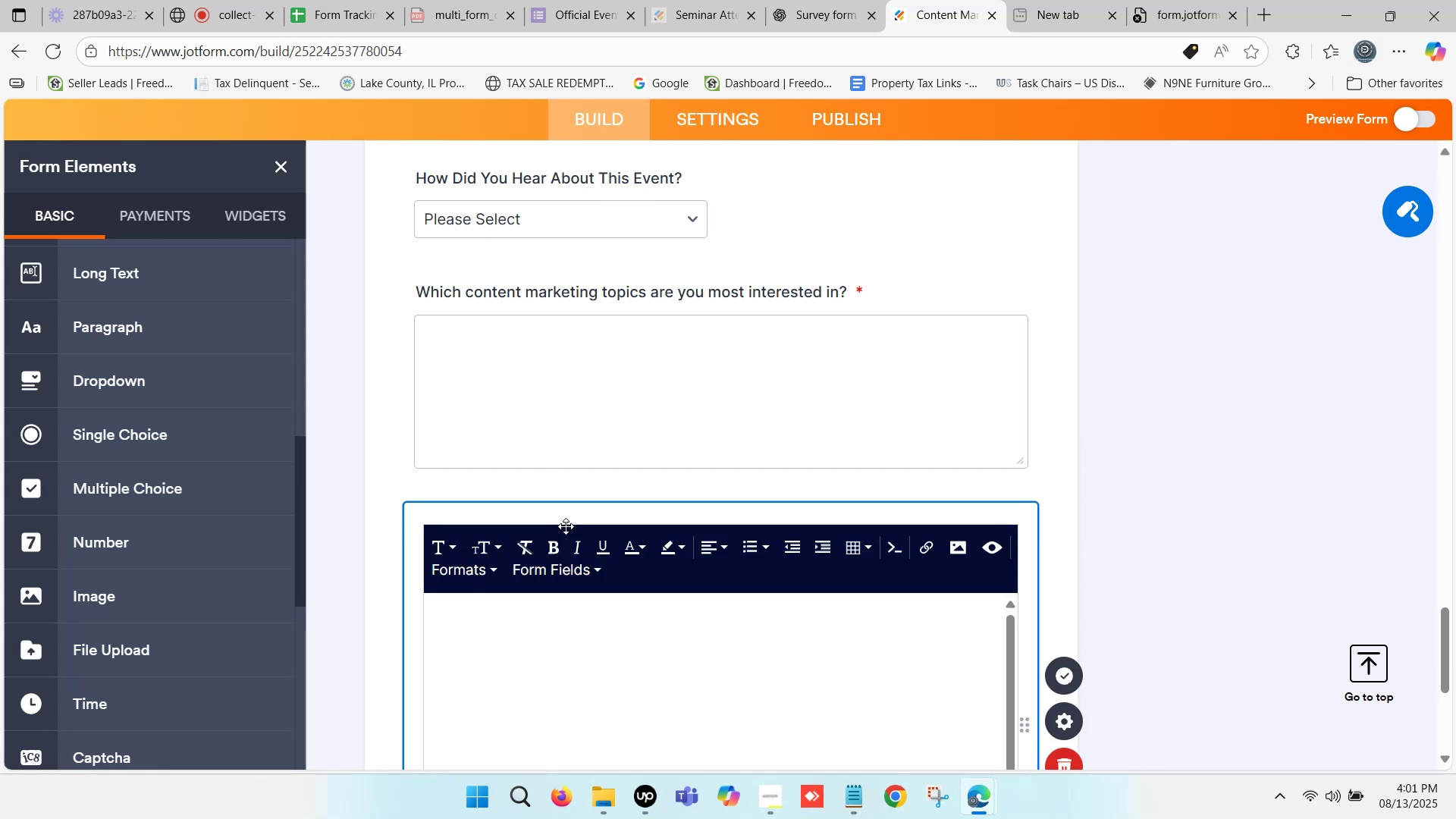 
scroll: coordinate [919, 539], scroll_direction: down, amount: 1.0
 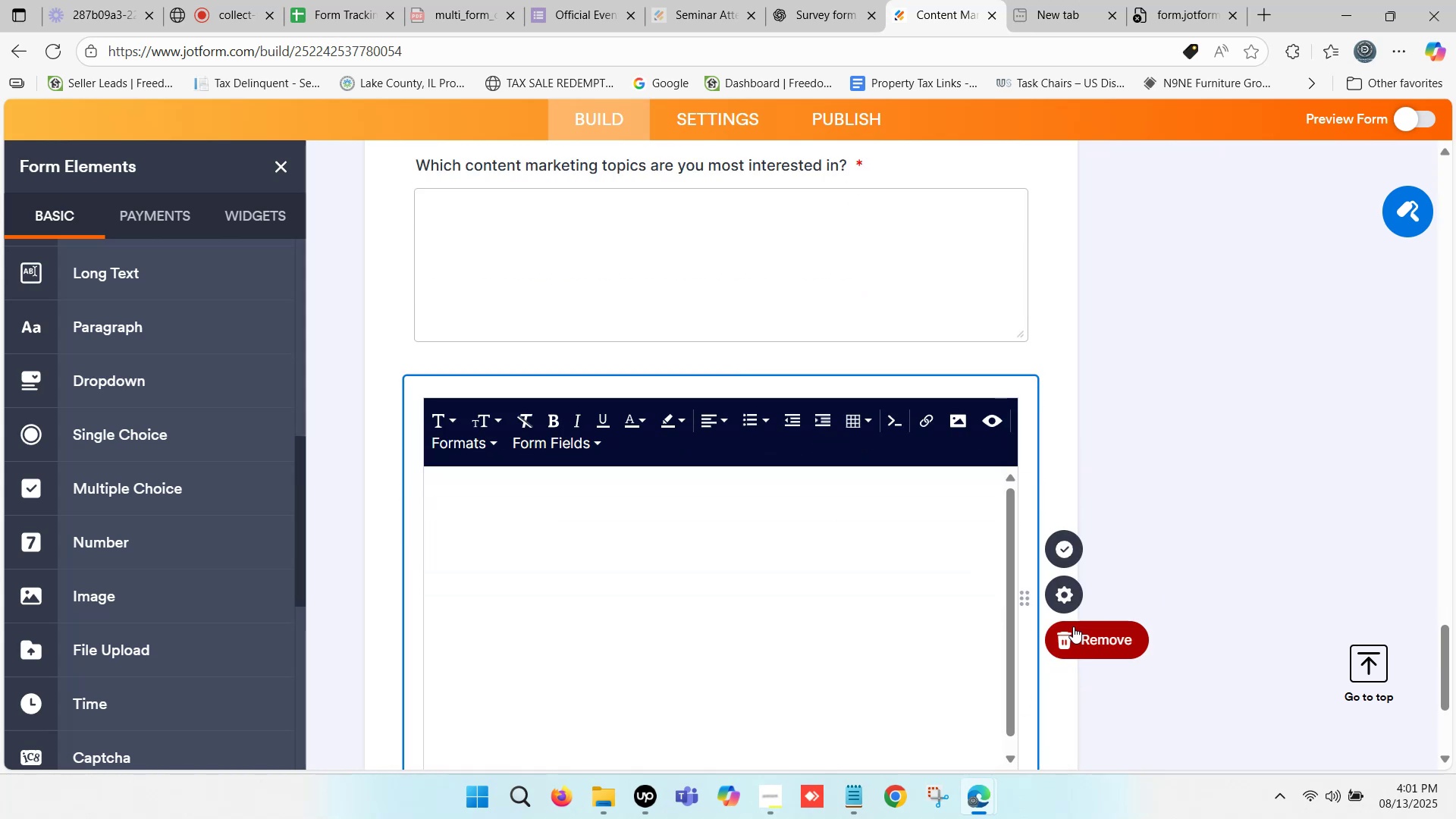 
left_click([1068, 632])
 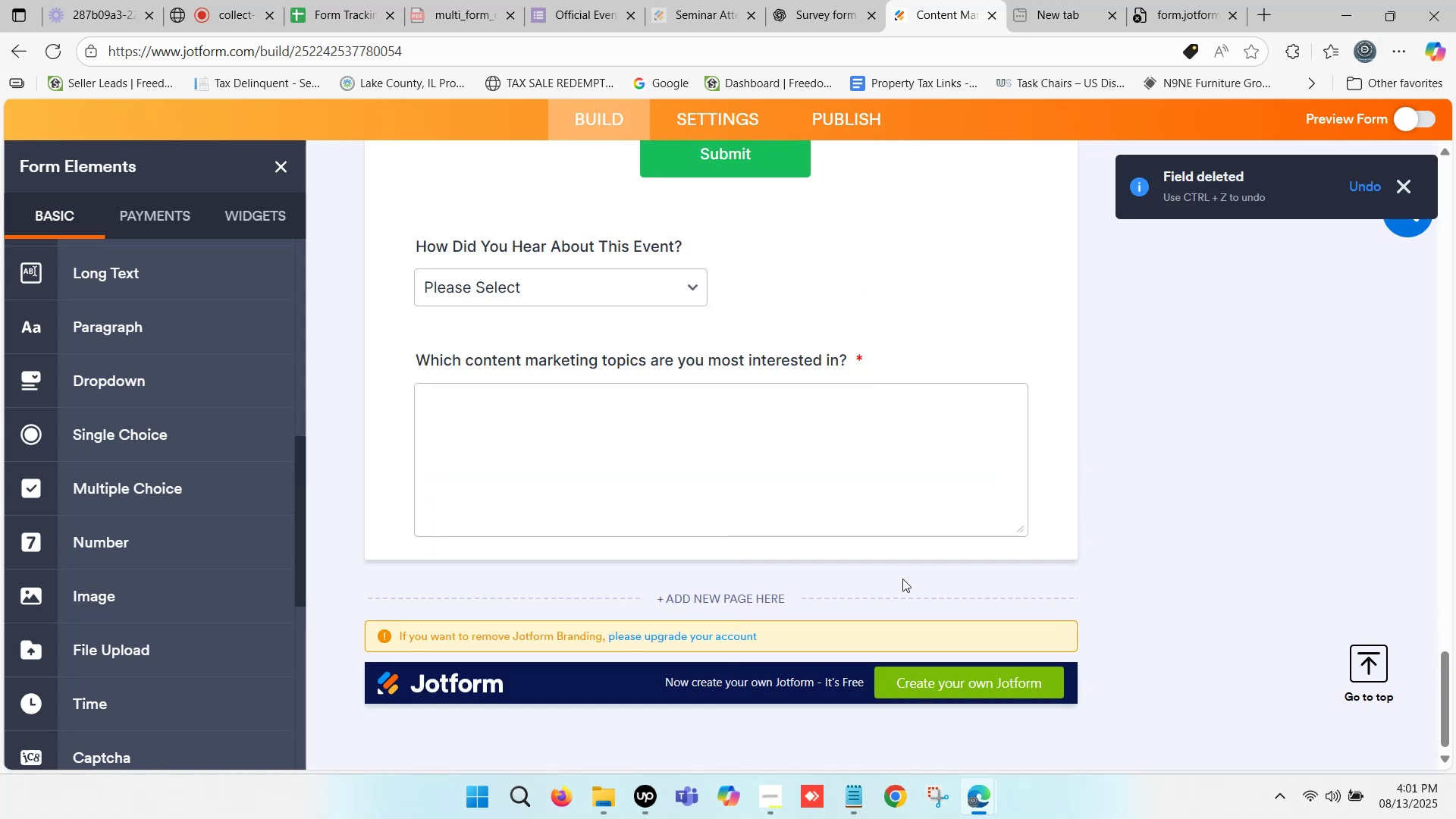 
scroll: coordinate [673, 471], scroll_direction: down, amount: 1.0
 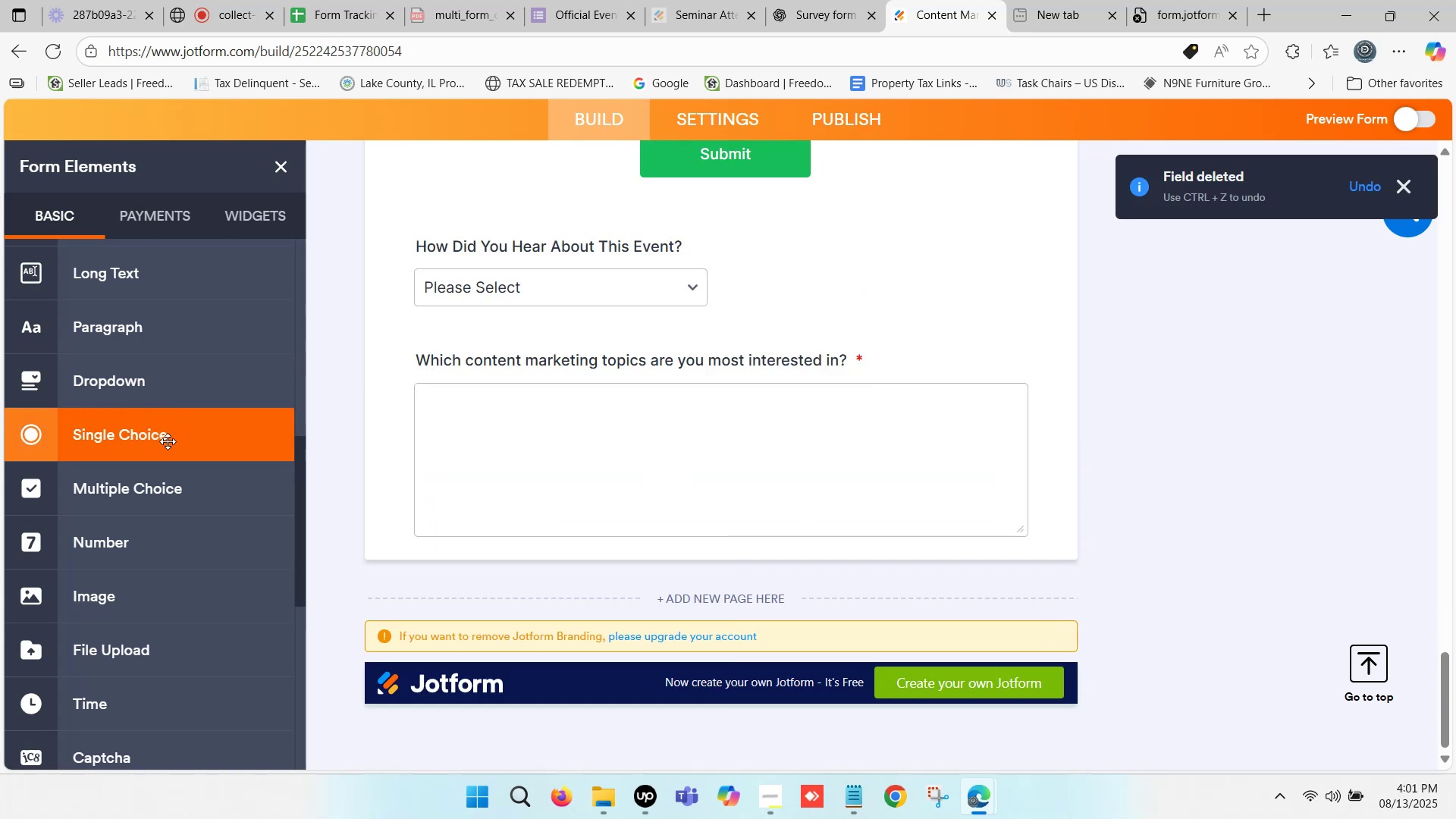 
left_click_drag(start_coordinate=[170, 436], to_coordinate=[714, 510])
 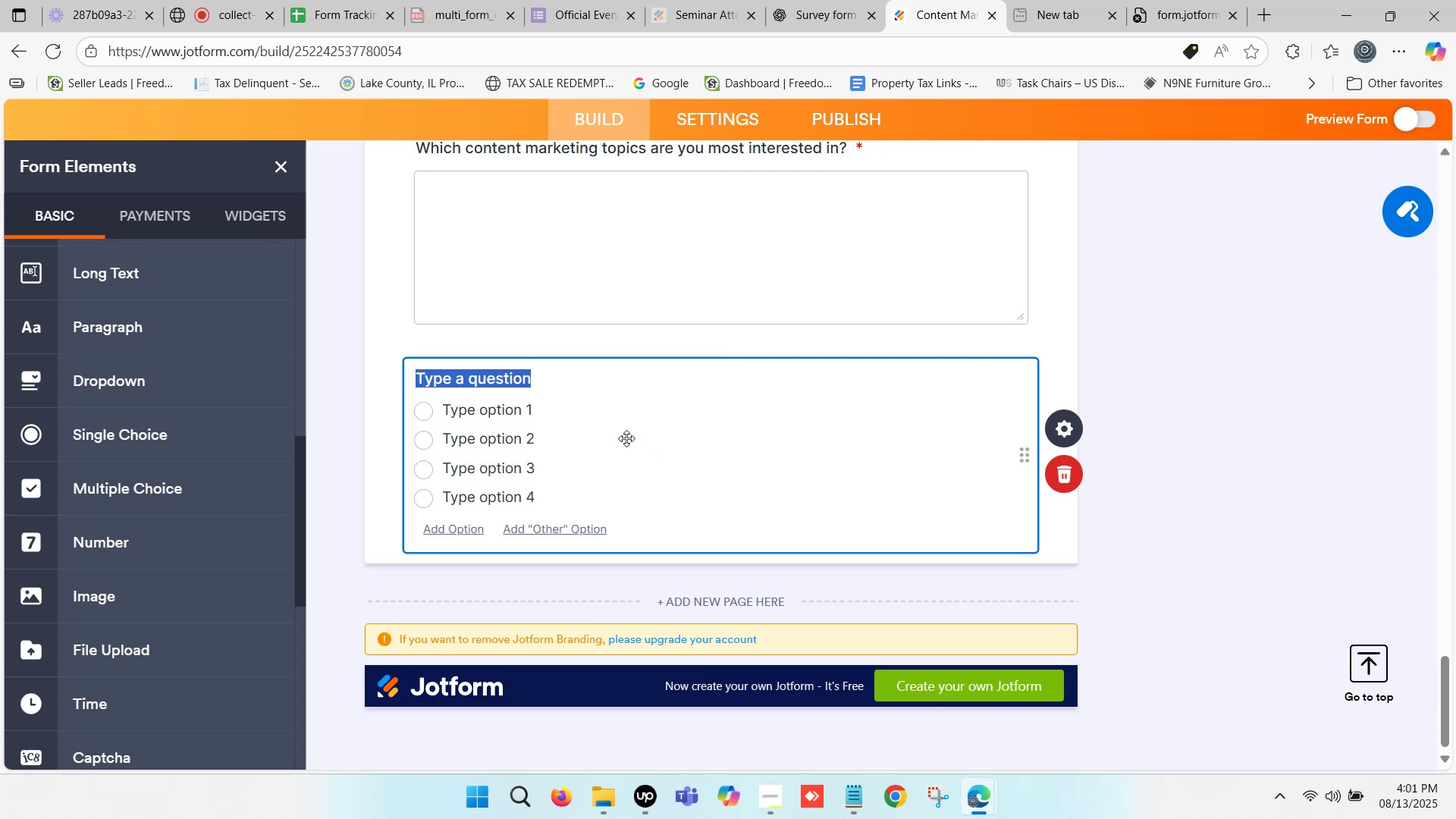 
hold_key(key=ControlLeft, duration=0.58)
 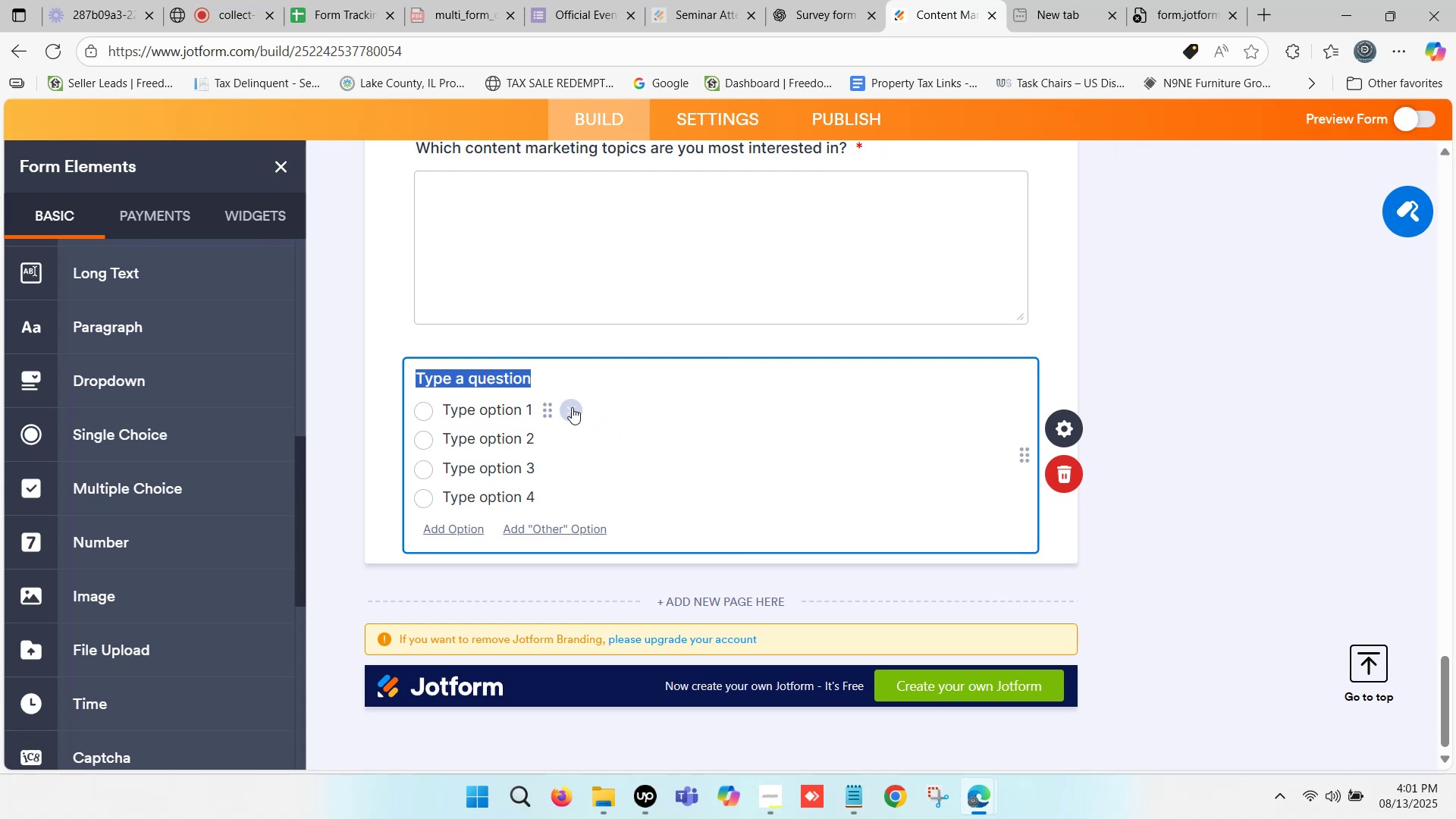 
hold_key(key=Z, duration=0.31)
 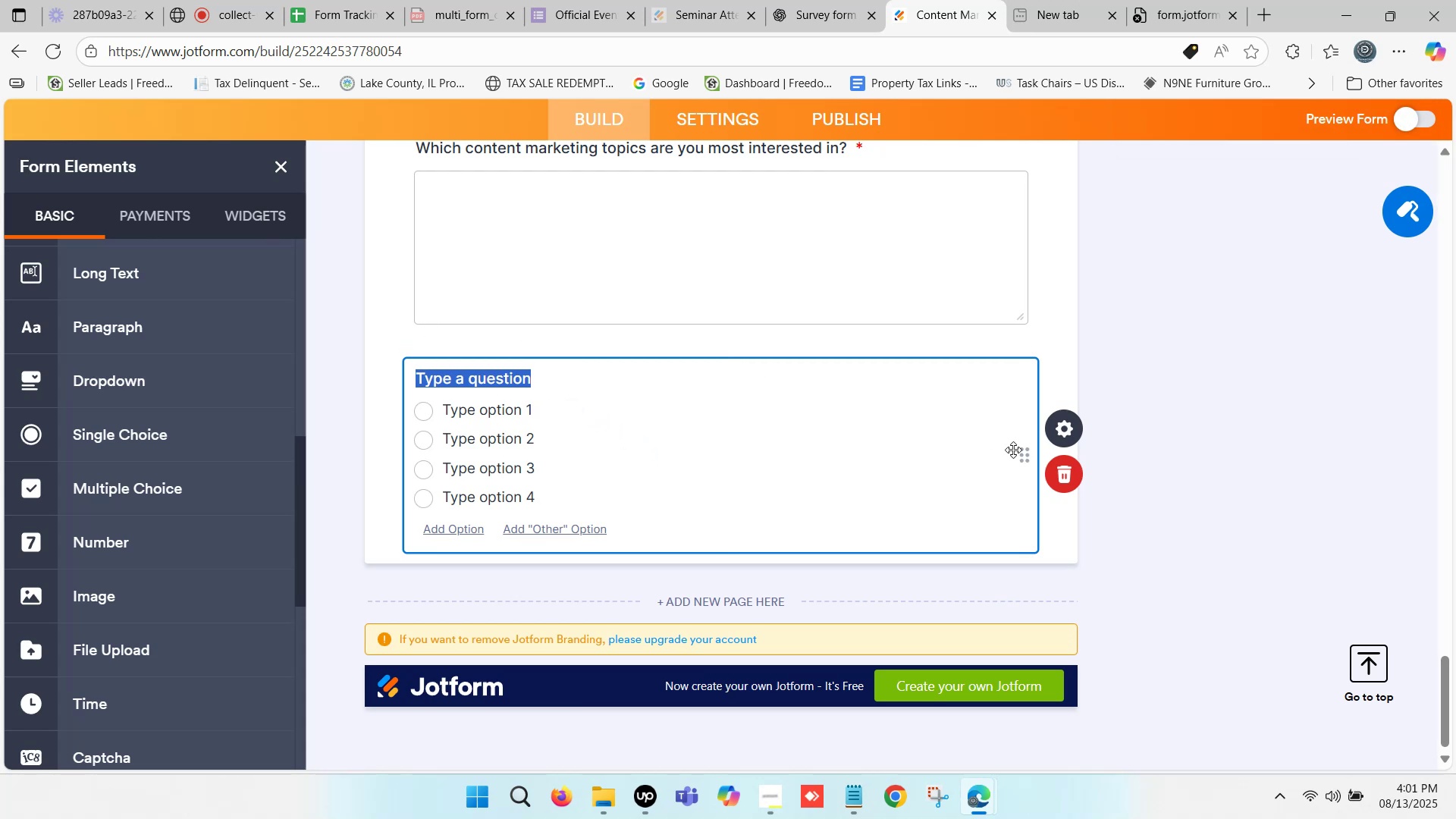 
left_click([1057, 465])
 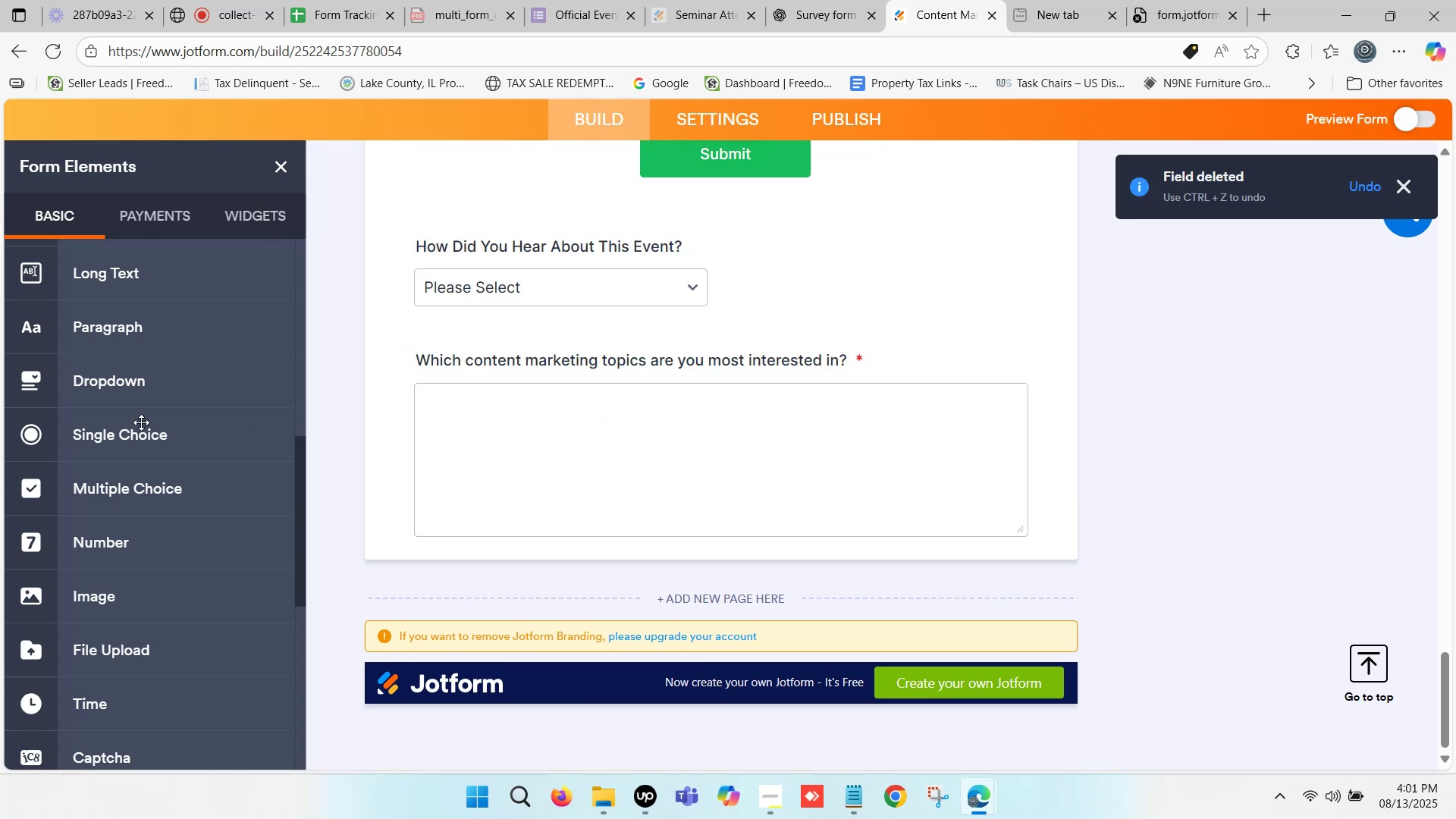 
scroll: coordinate [115, 448], scroll_direction: down, amount: 1.0
 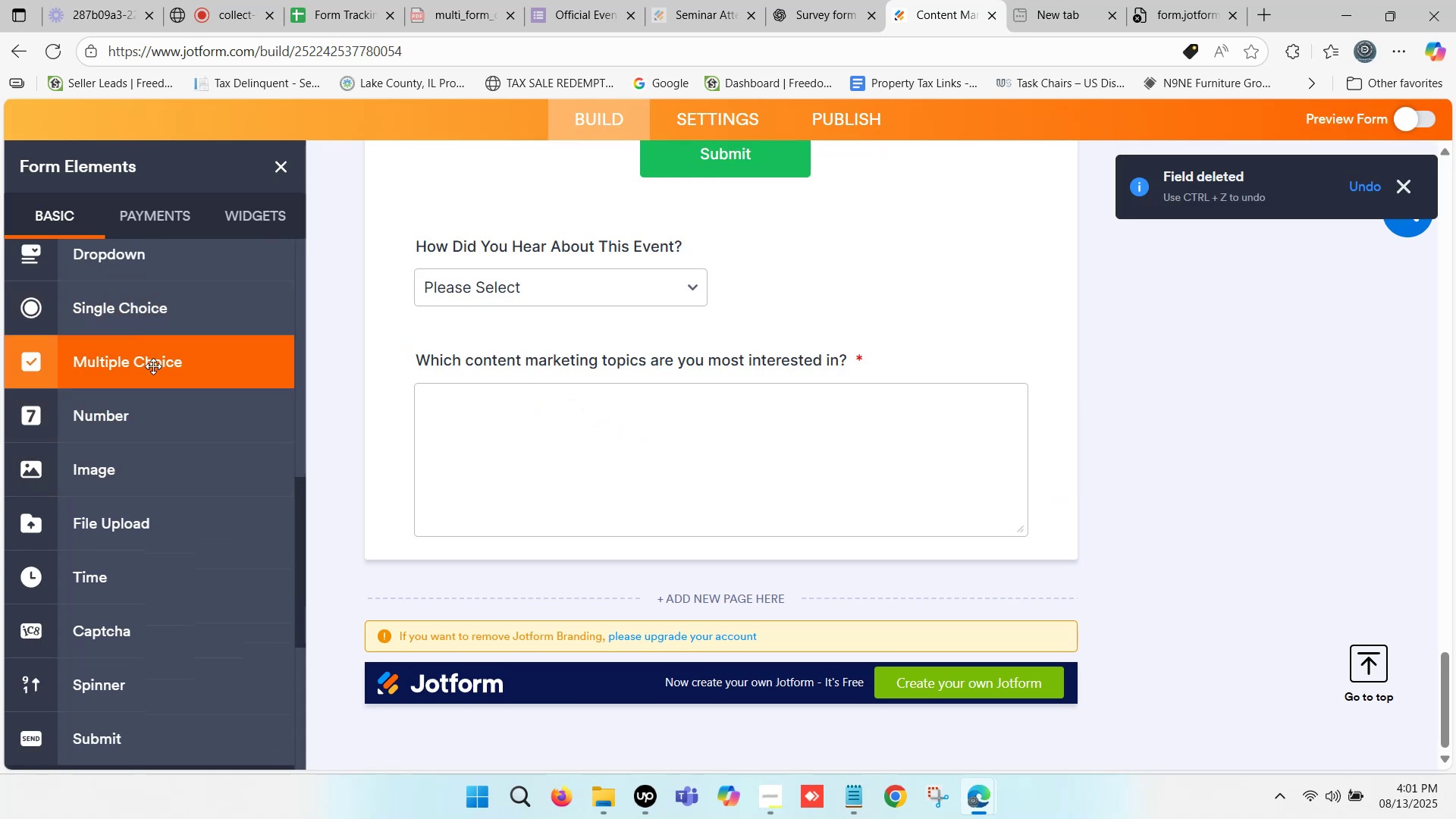 
left_click_drag(start_coordinate=[155, 366], to_coordinate=[719, 499])
 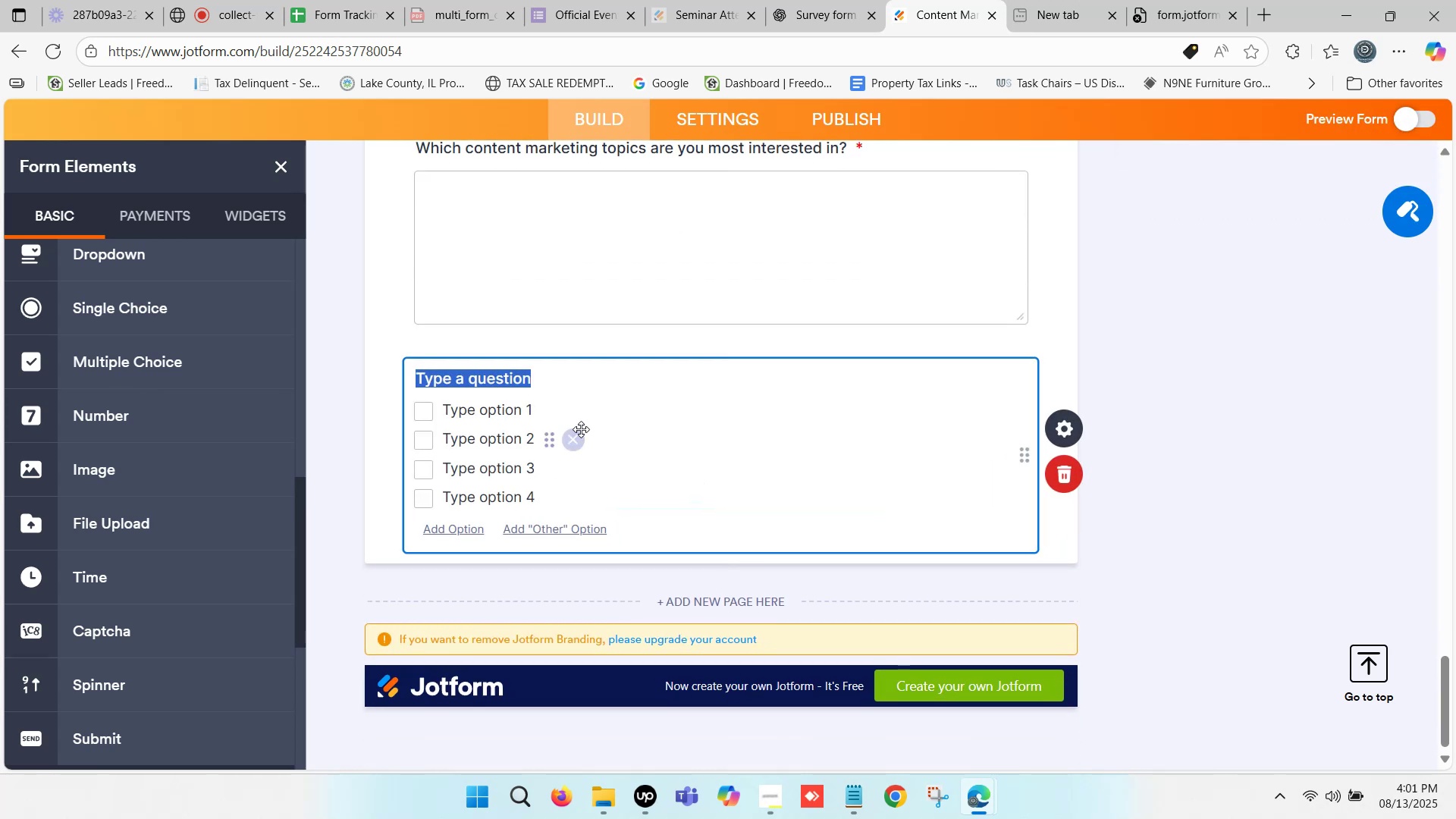 
left_click([653, 404])
 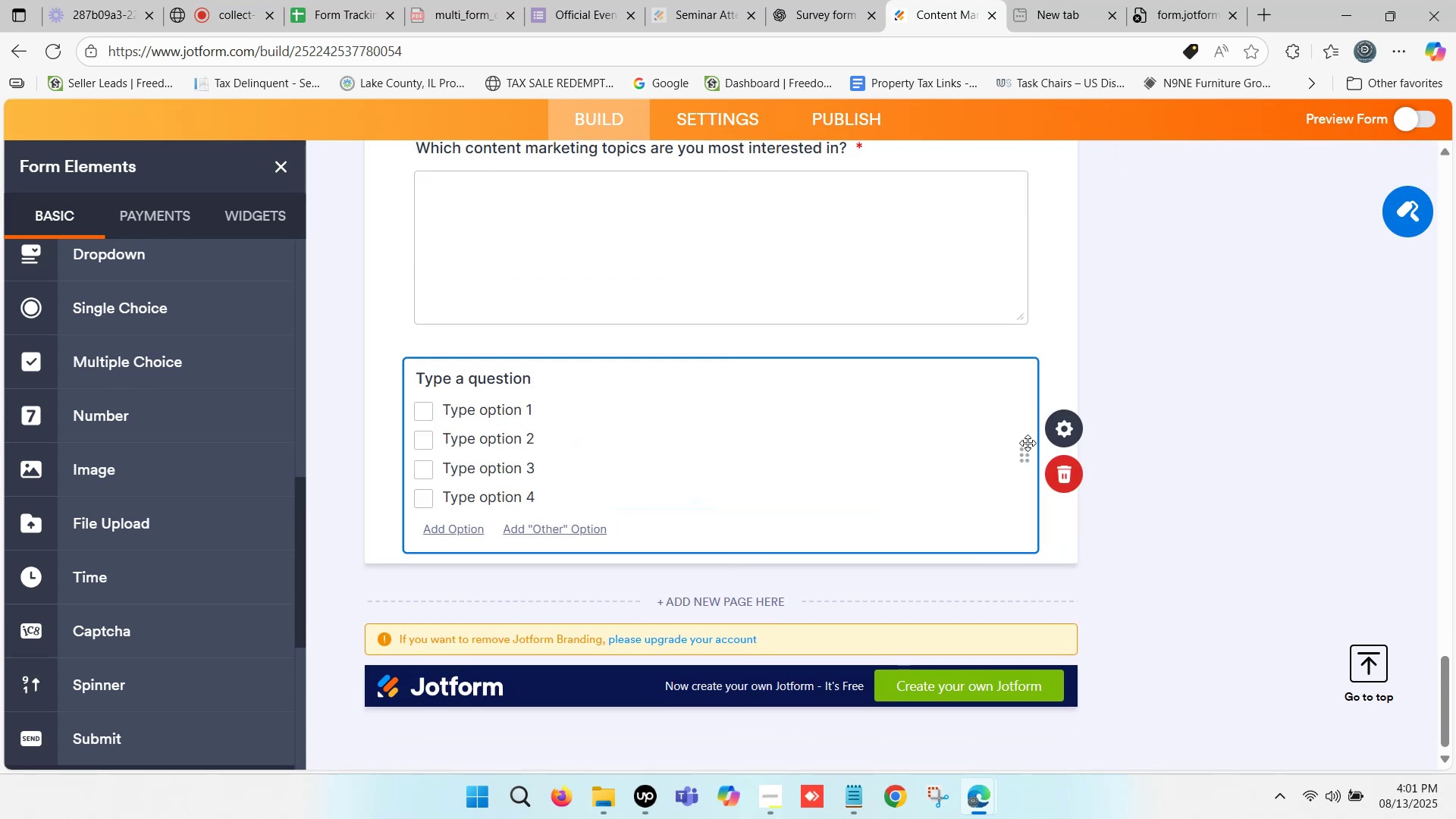 
left_click([1054, 464])
 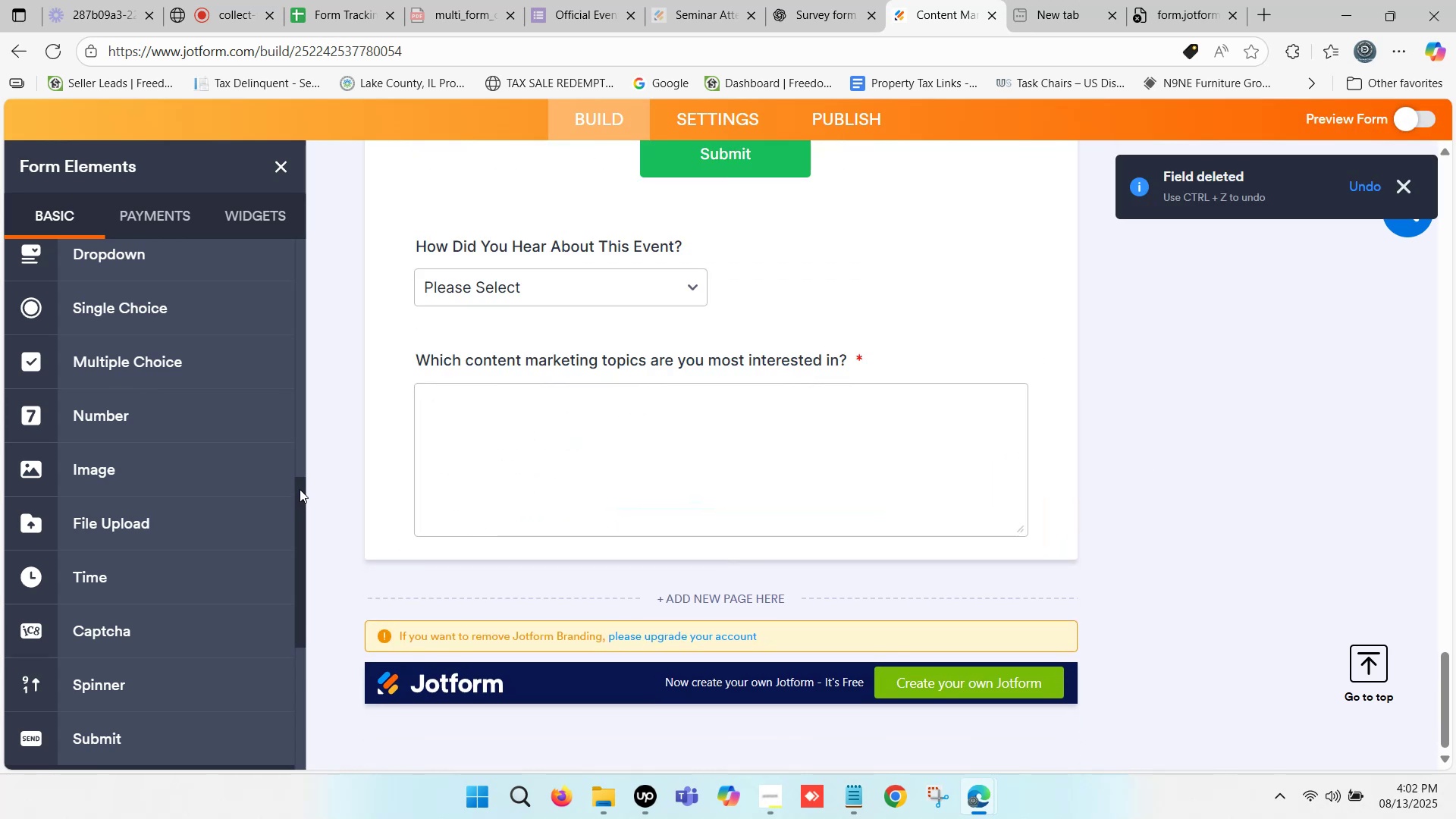 
scroll: coordinate [200, 505], scroll_direction: down, amount: 2.0
 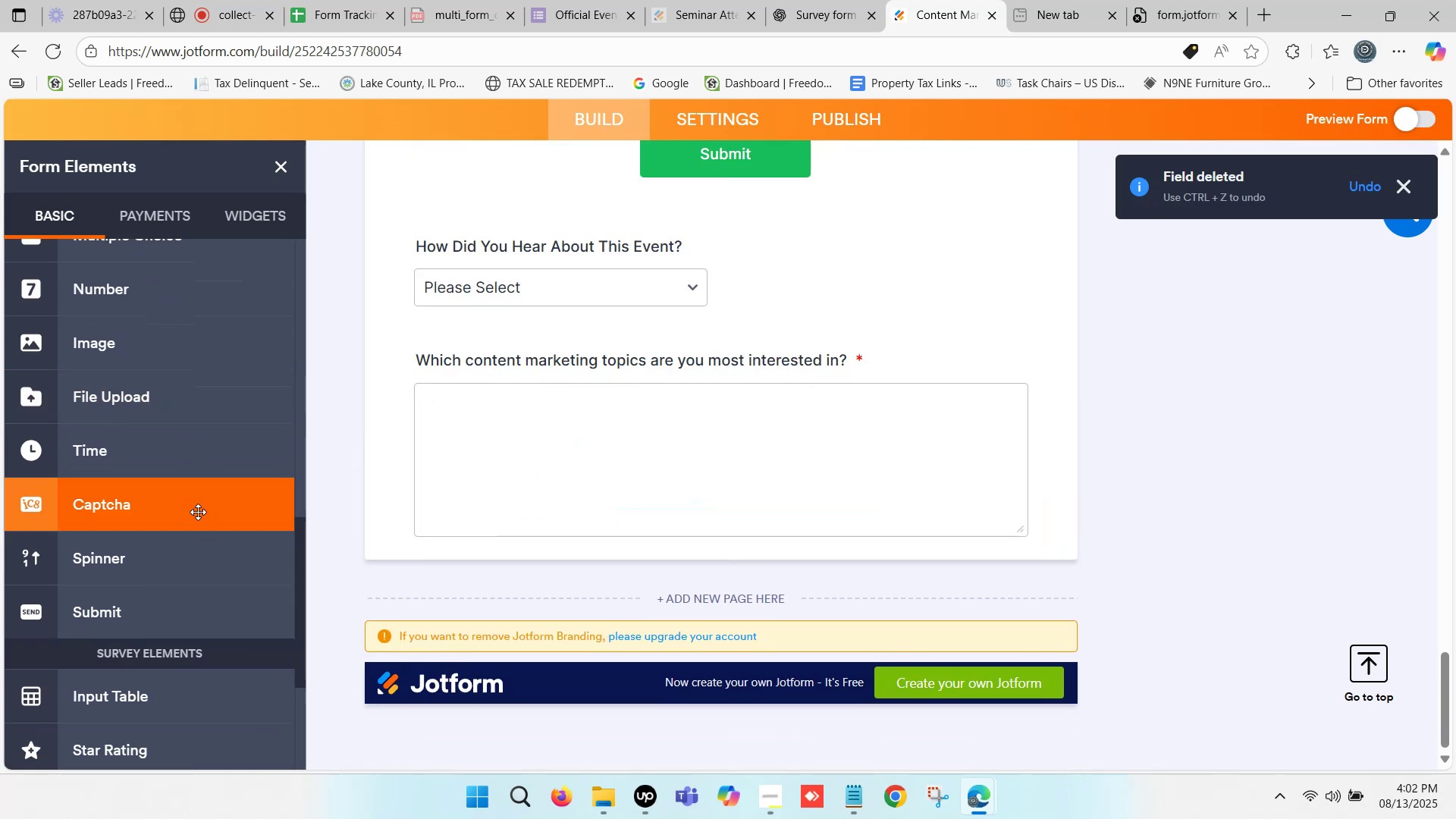 
scroll: coordinate [184, 394], scroll_direction: up, amount: 3.0
 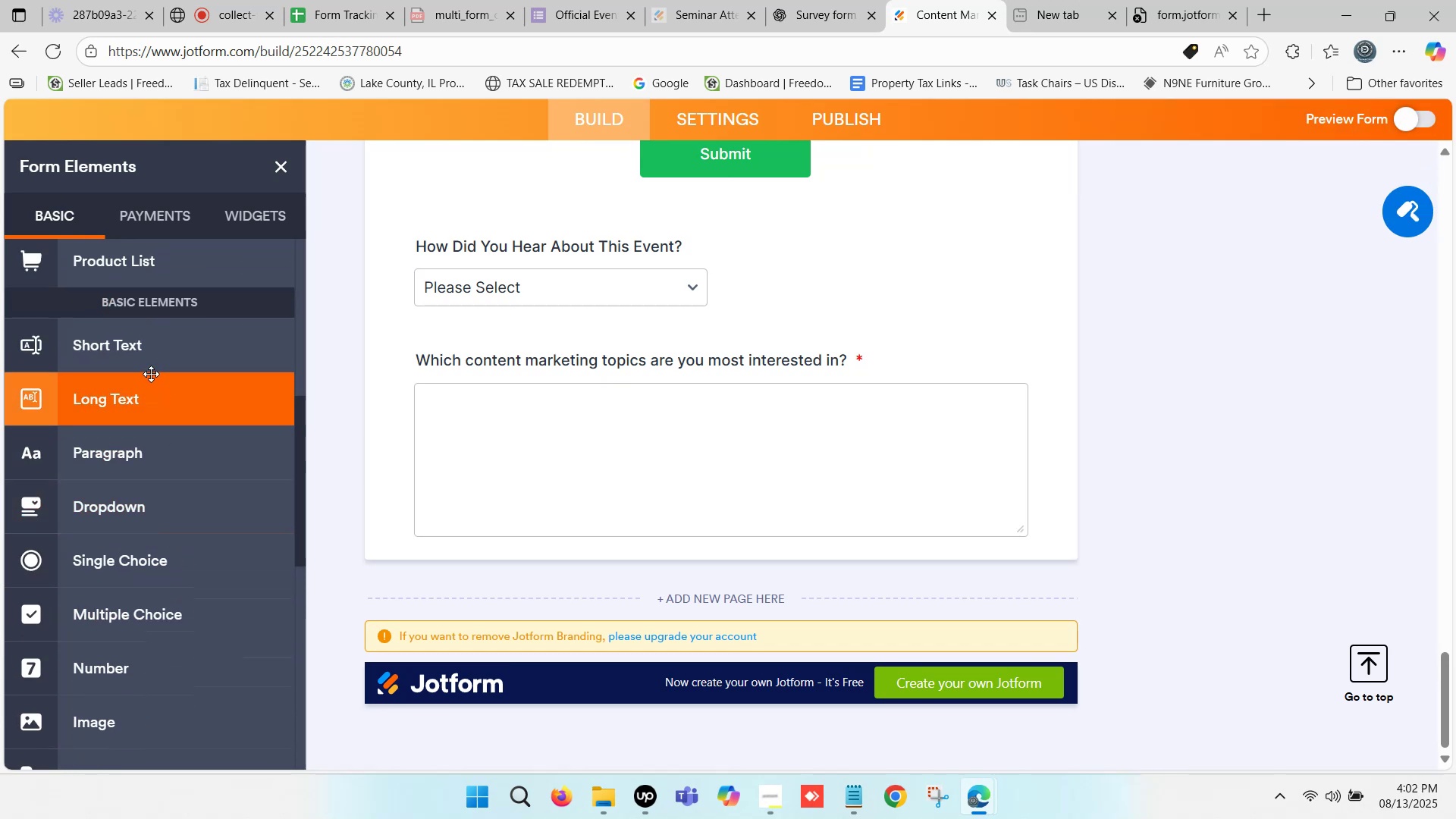 
left_click_drag(start_coordinate=[155, 345], to_coordinate=[673, 484])
 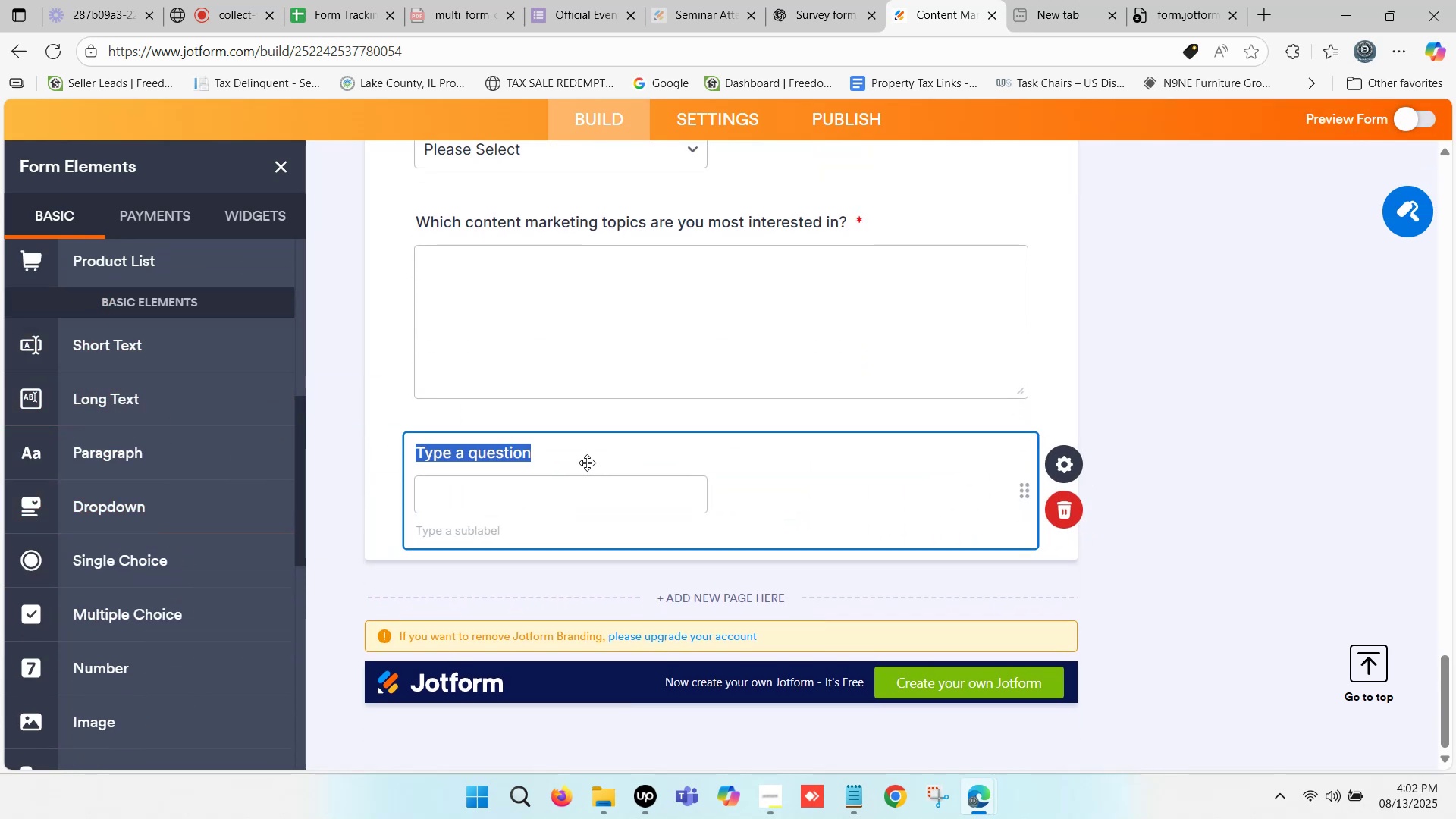 
left_click([560, 467])
 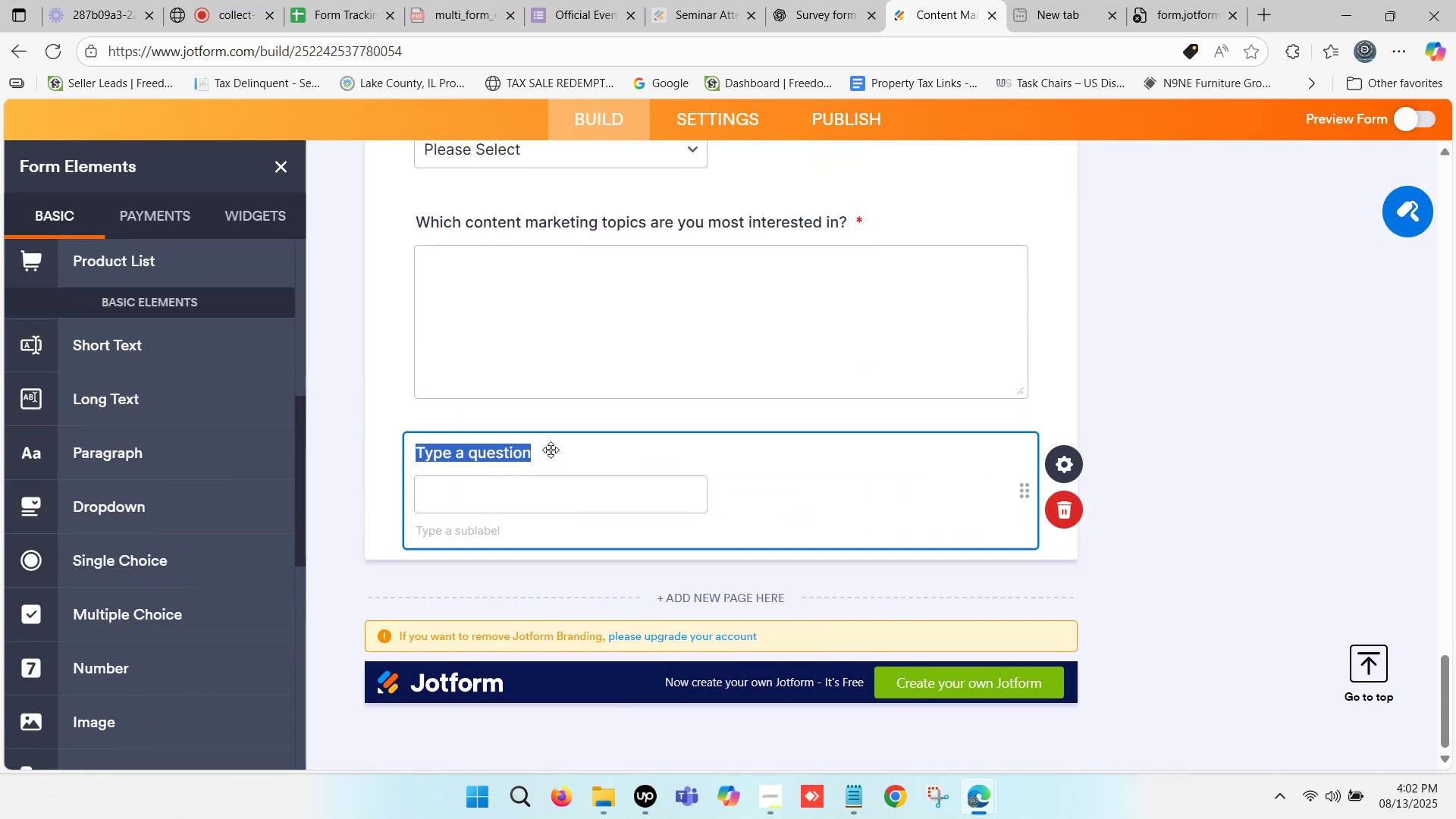 
left_click([551, 450])
 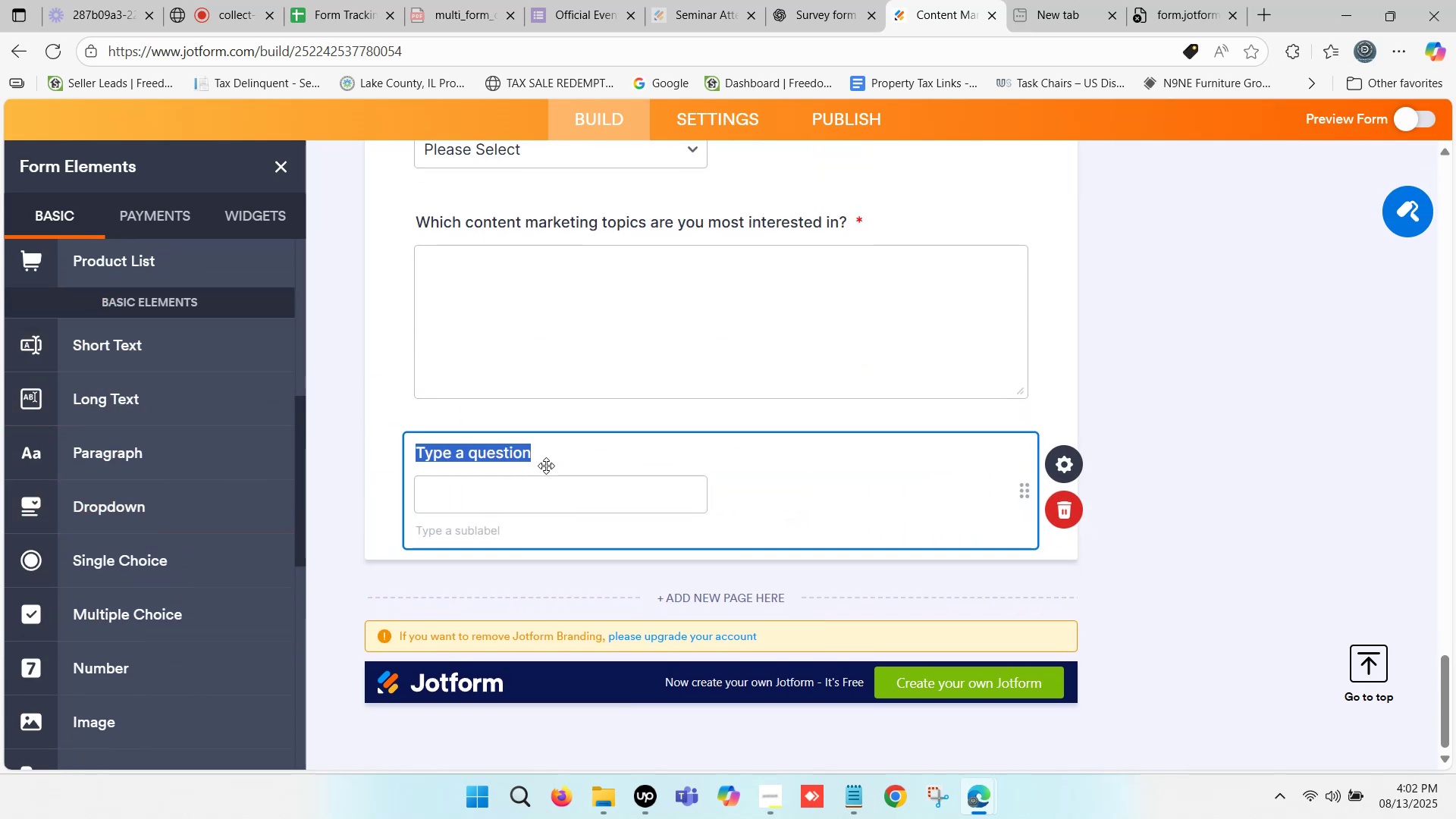 
left_click([541, 460])
 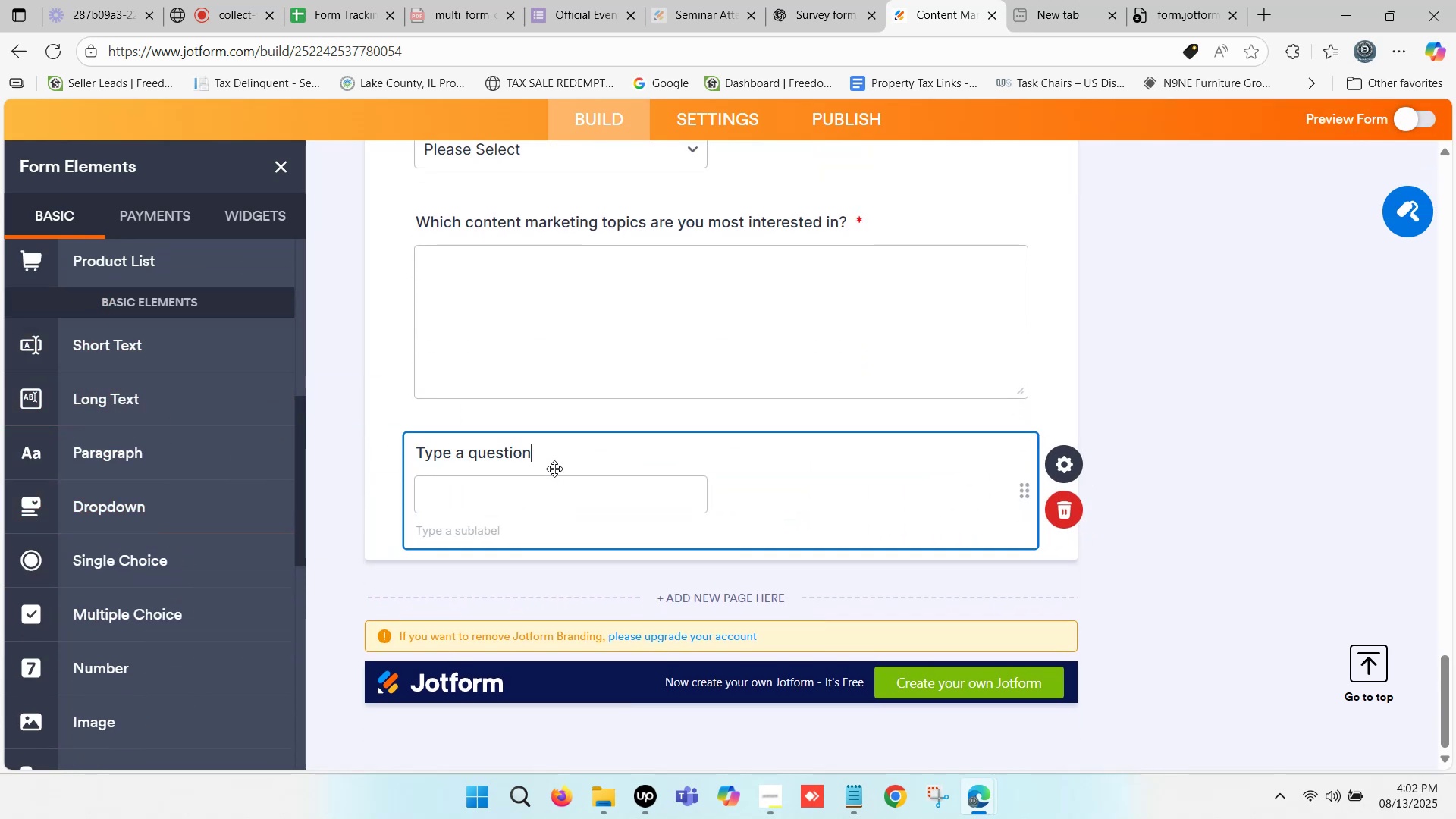 
left_click_drag(start_coordinate=[543, 457], to_coordinate=[366, 445])
 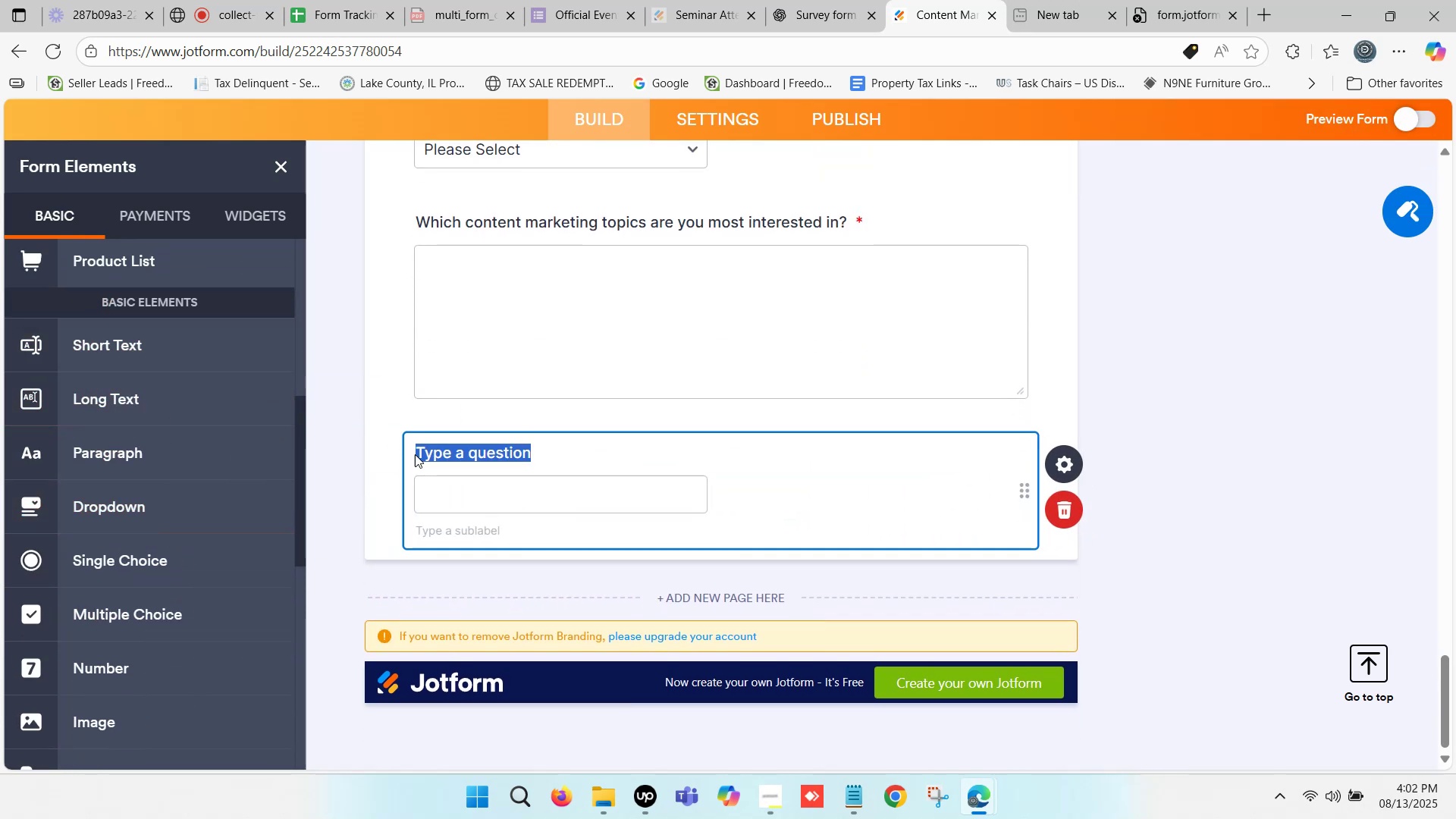 
key(Control+V)
 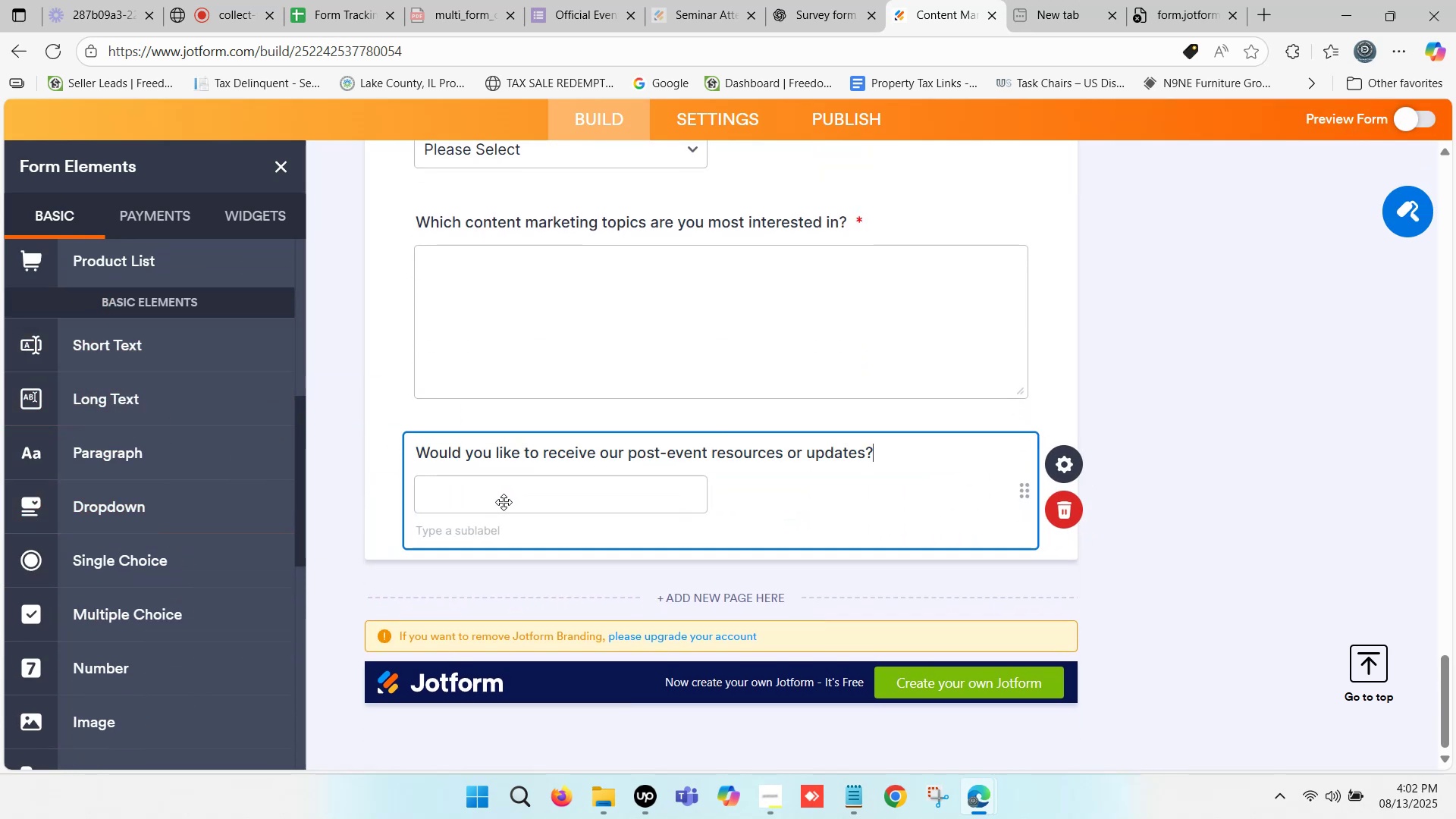 
left_click([492, 492])
 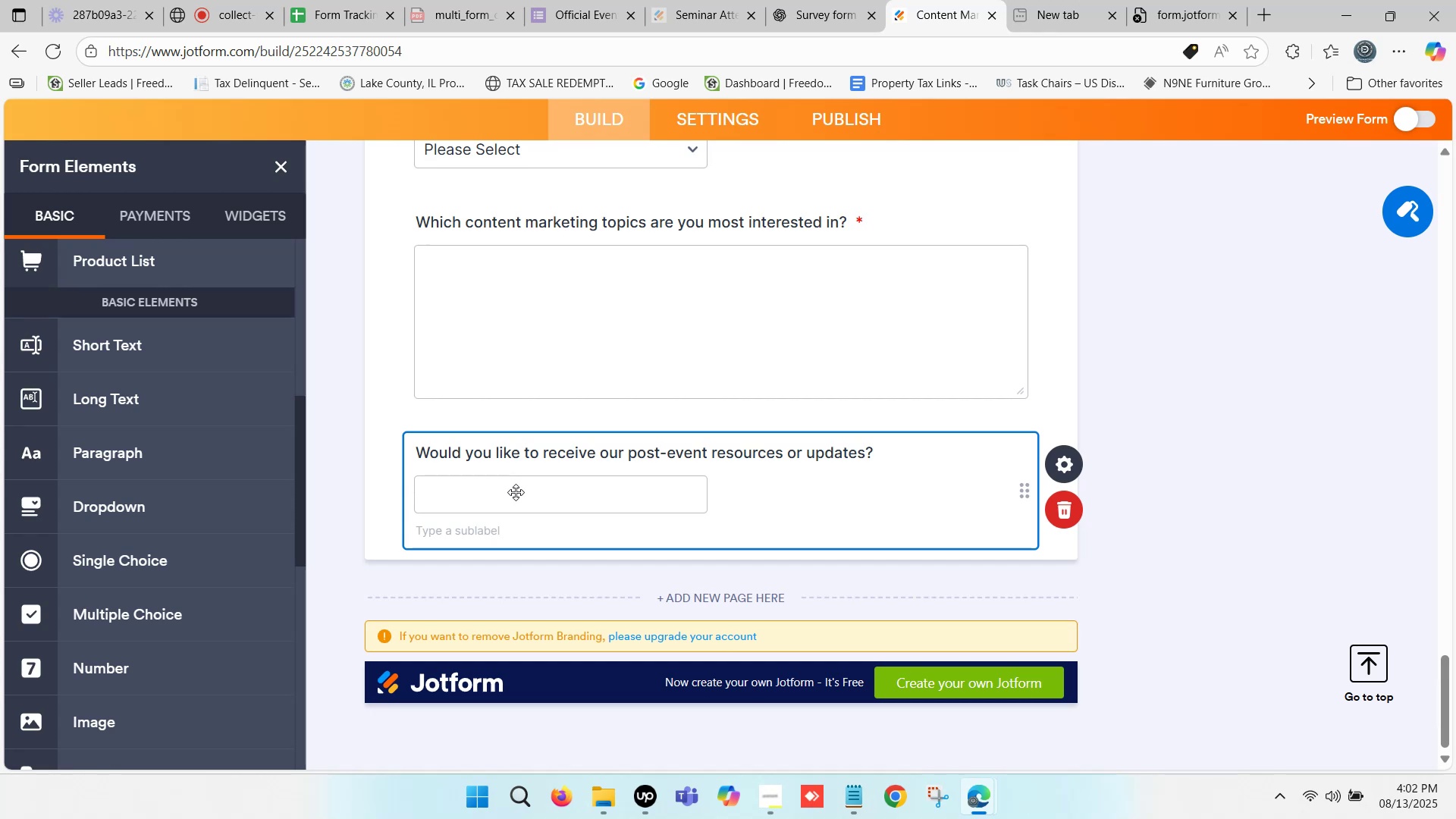 
left_click([516, 492])
 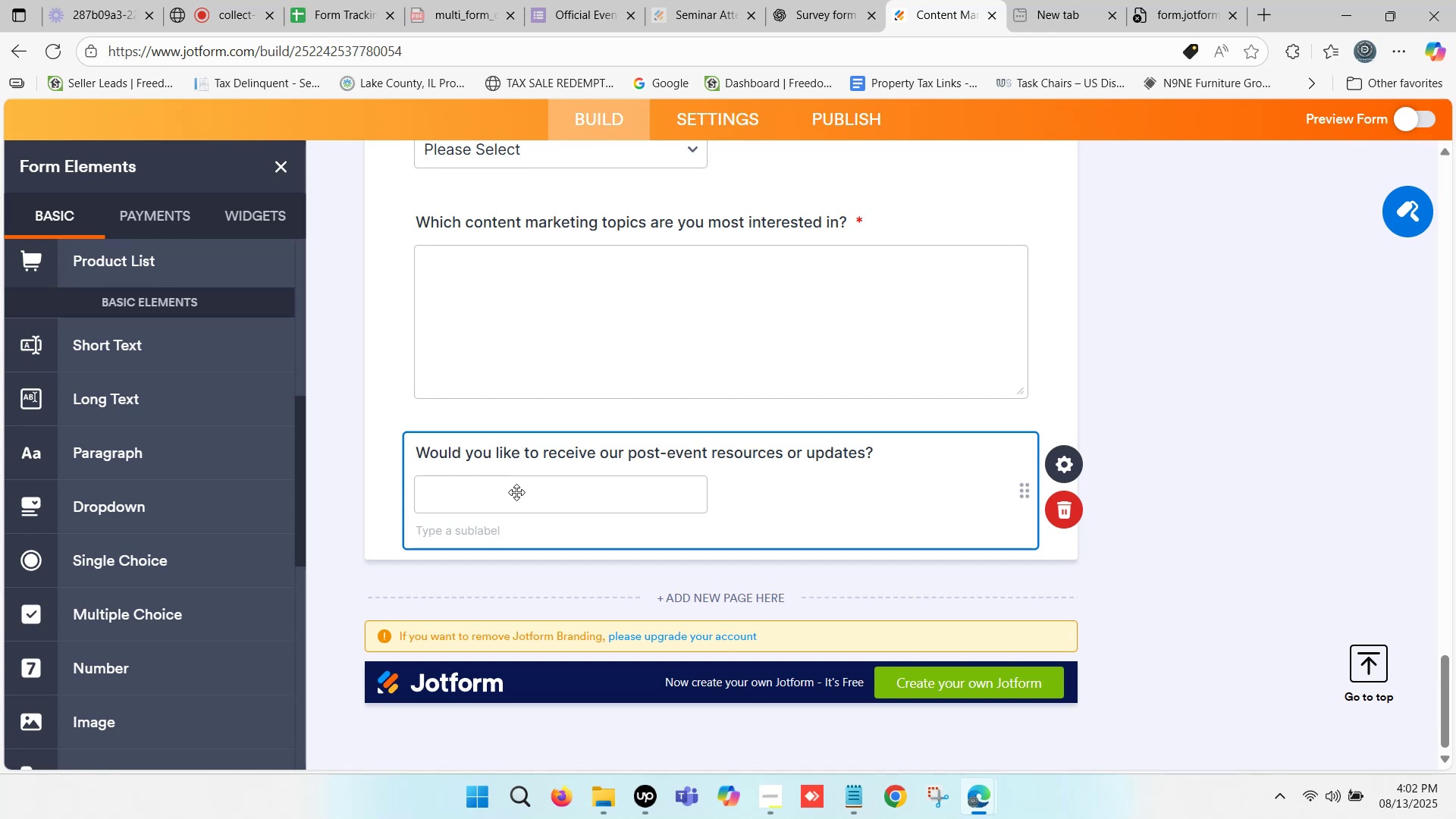 
left_click([518, 491])
 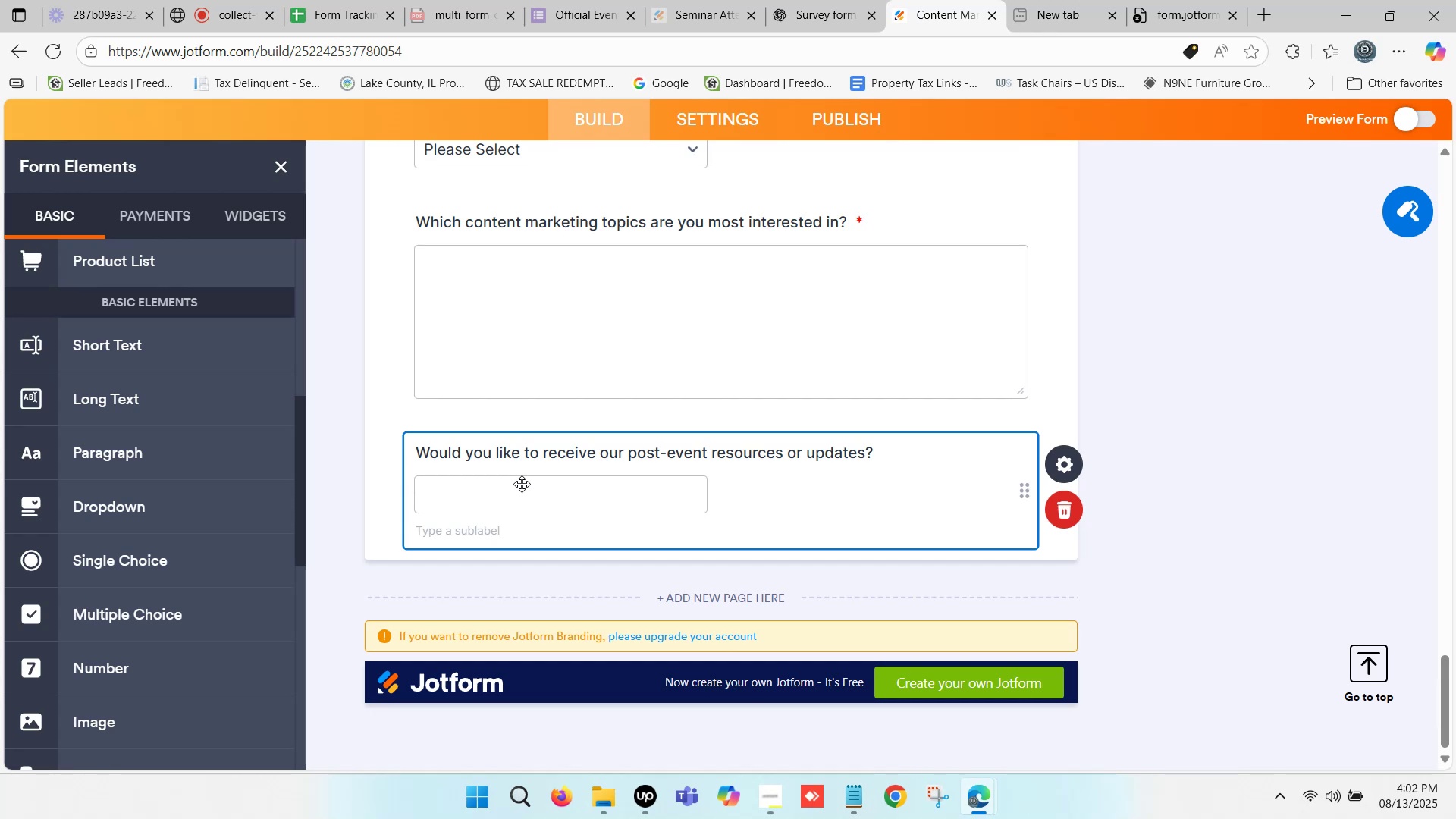 
hold_key(key=ControlLeft, duration=1.26)
 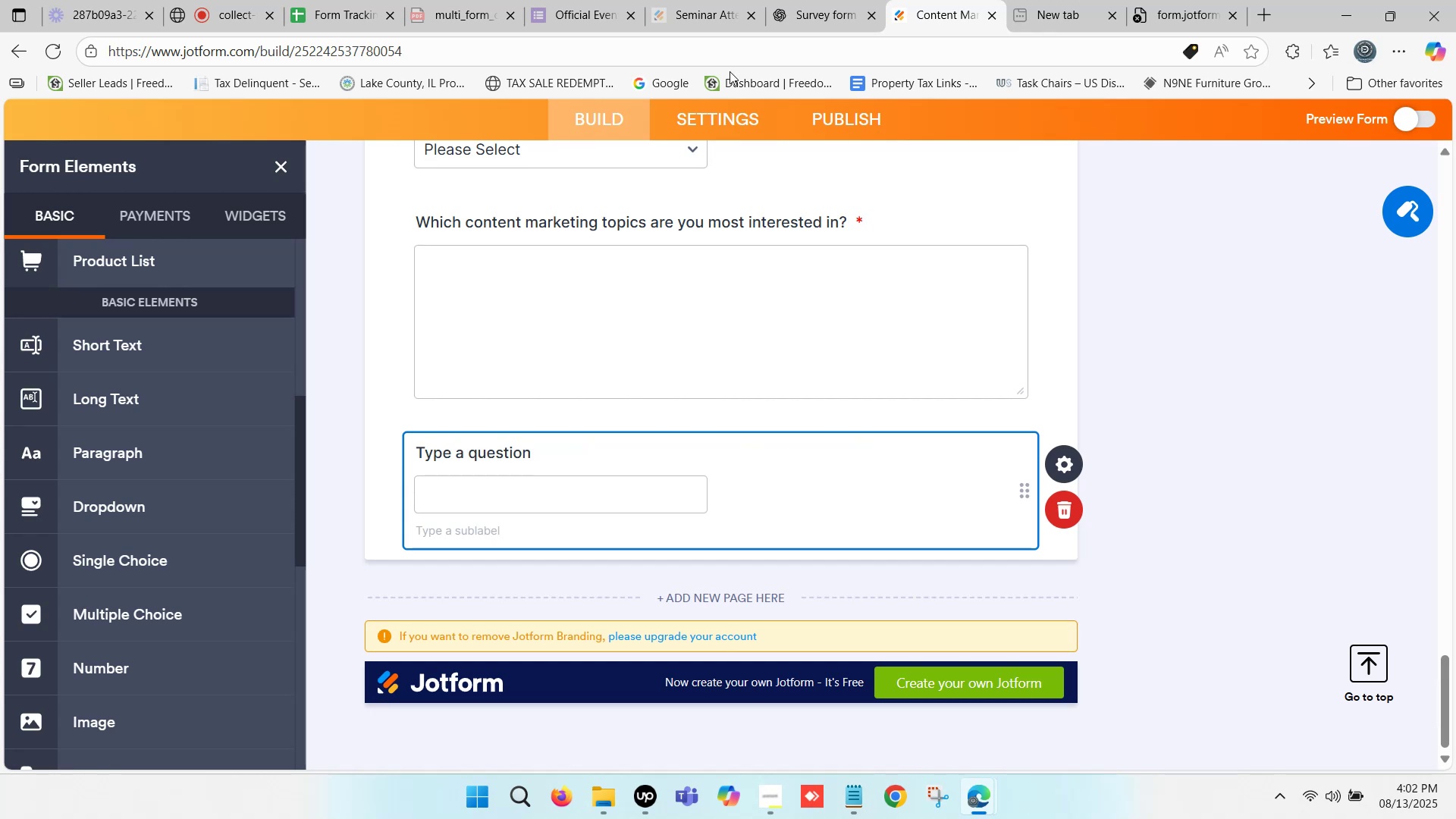 
hold_key(key=Z, duration=0.31)
 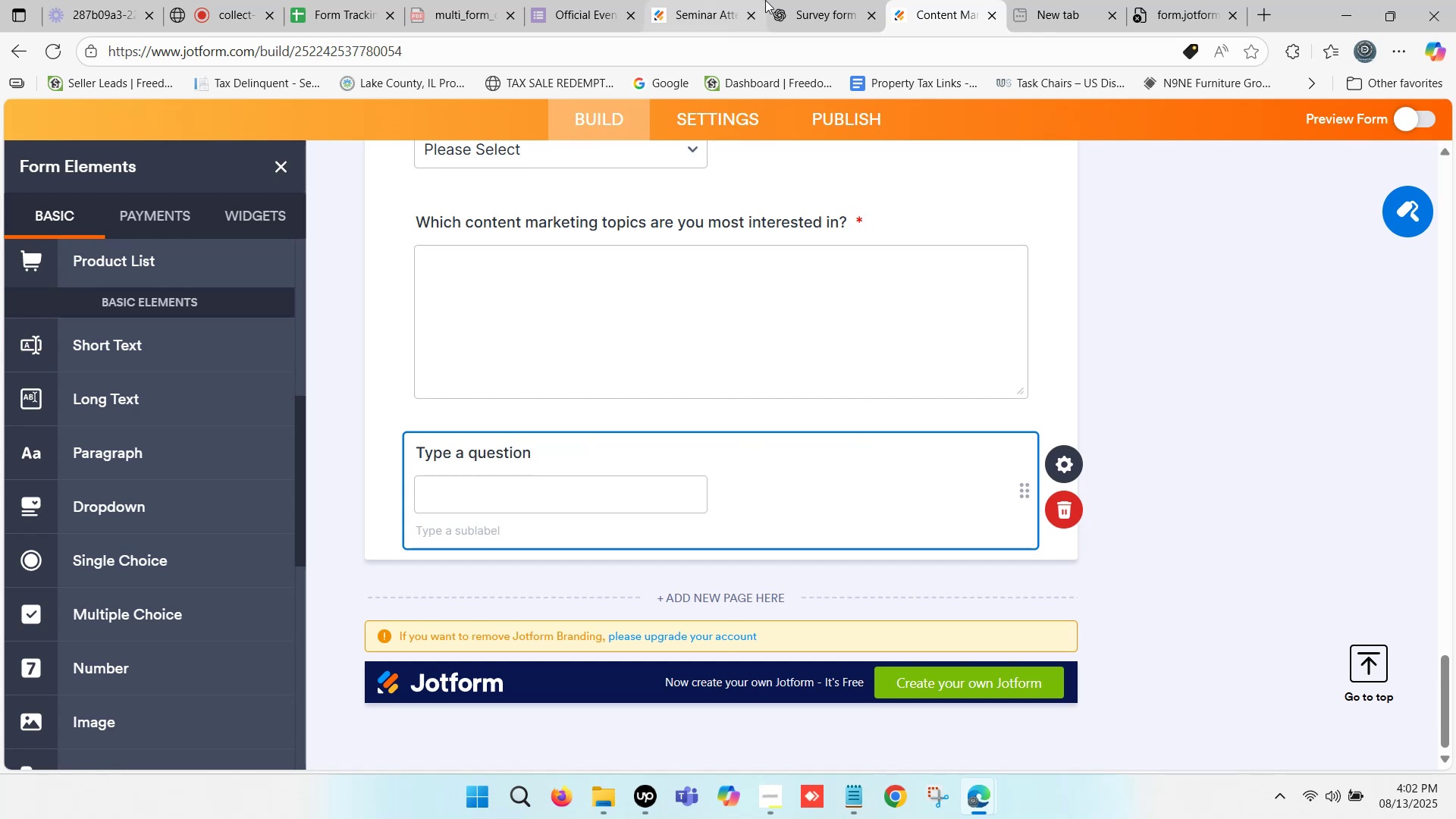 
left_click([836, 0])
 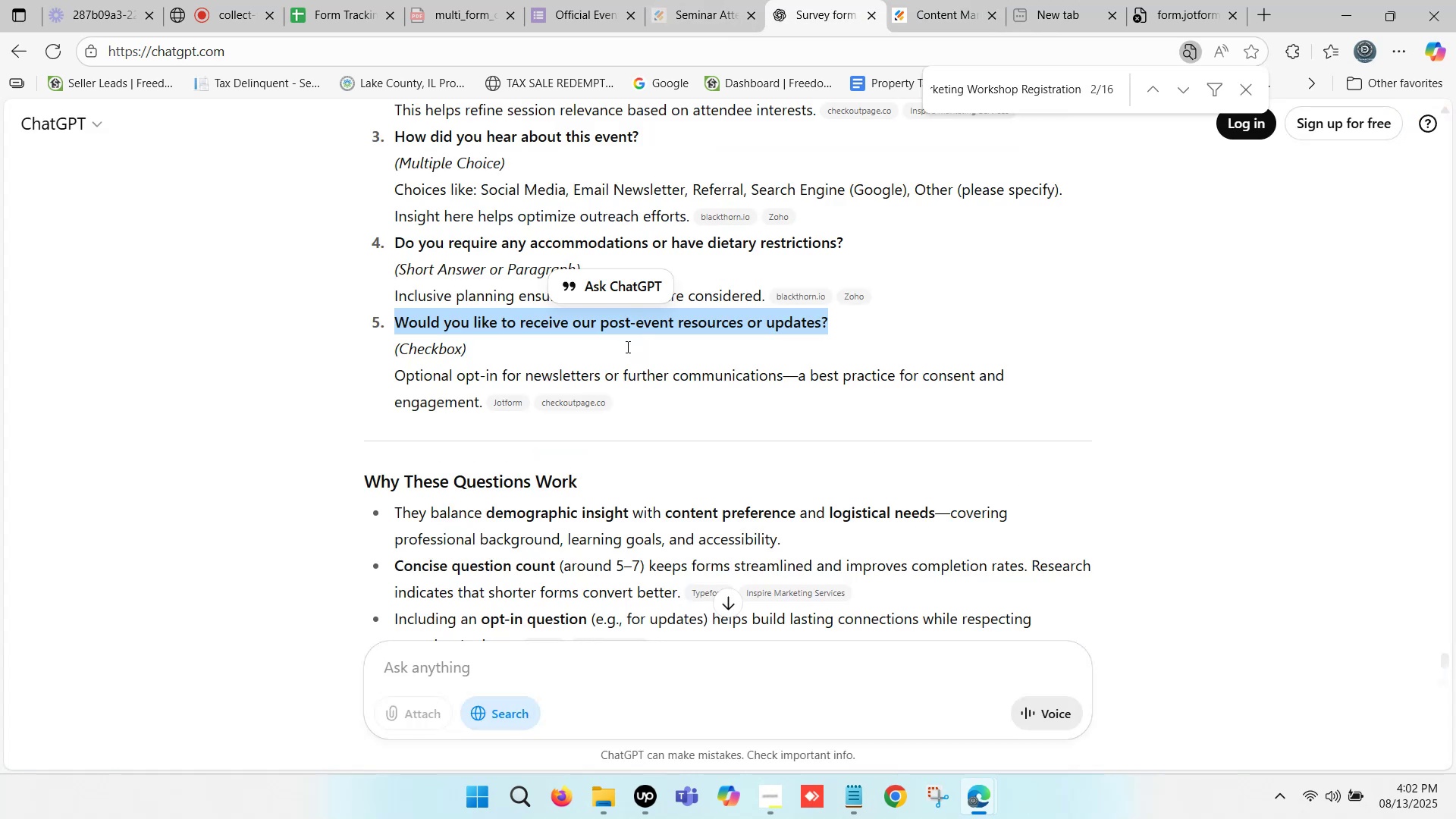 
key(Control+C)
 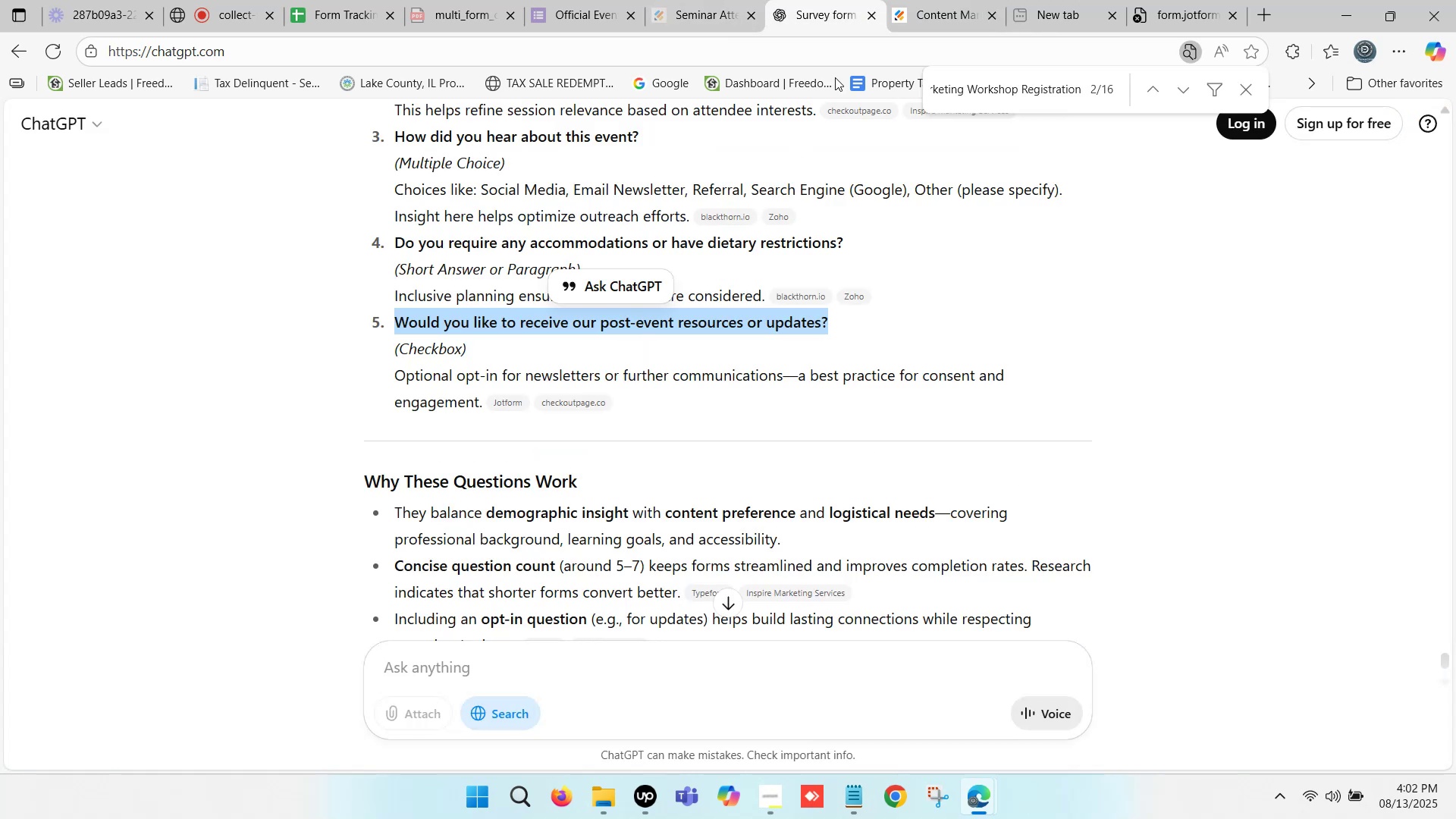 
left_click([944, 0])
 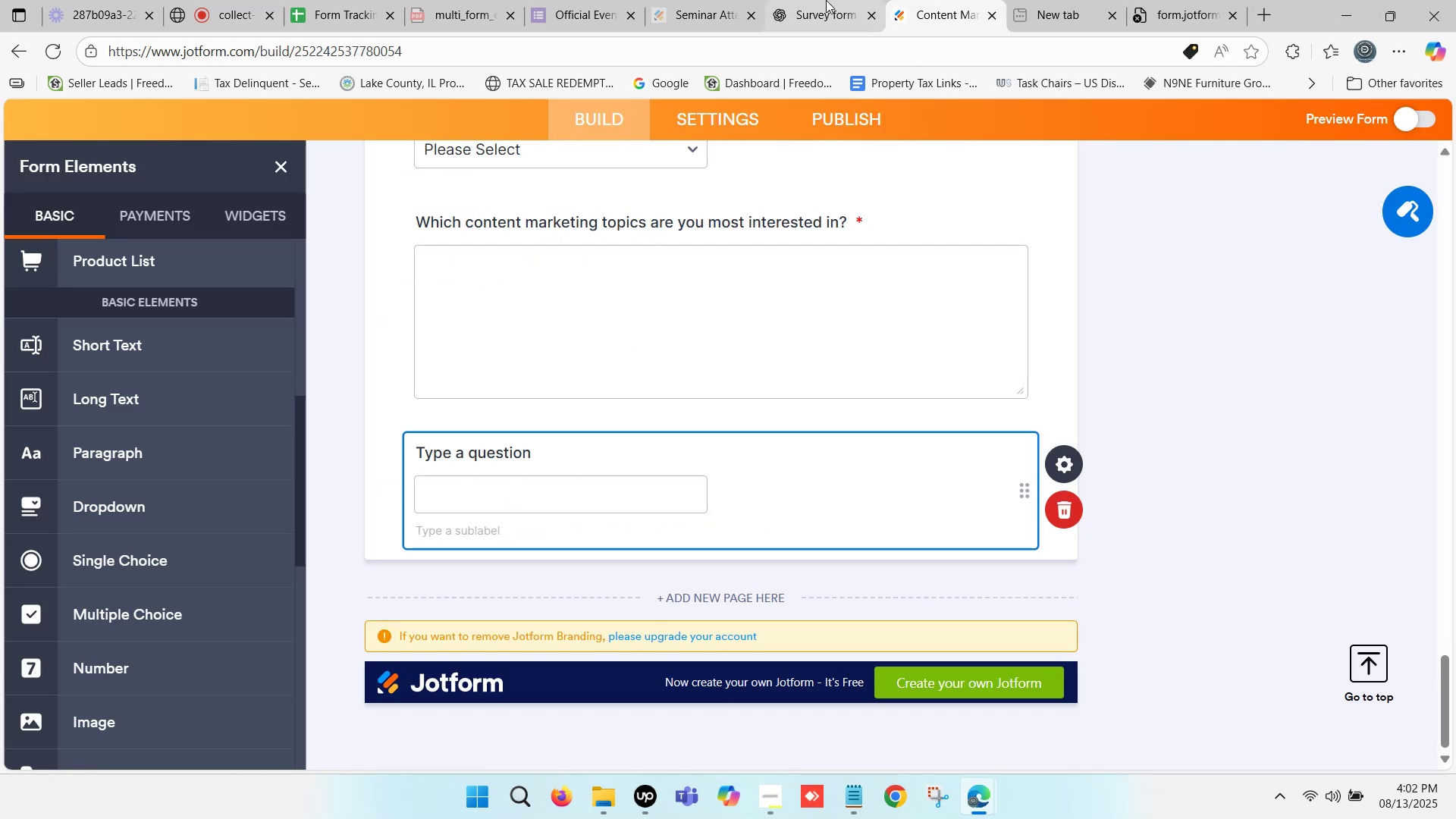 
left_click([805, 0])
 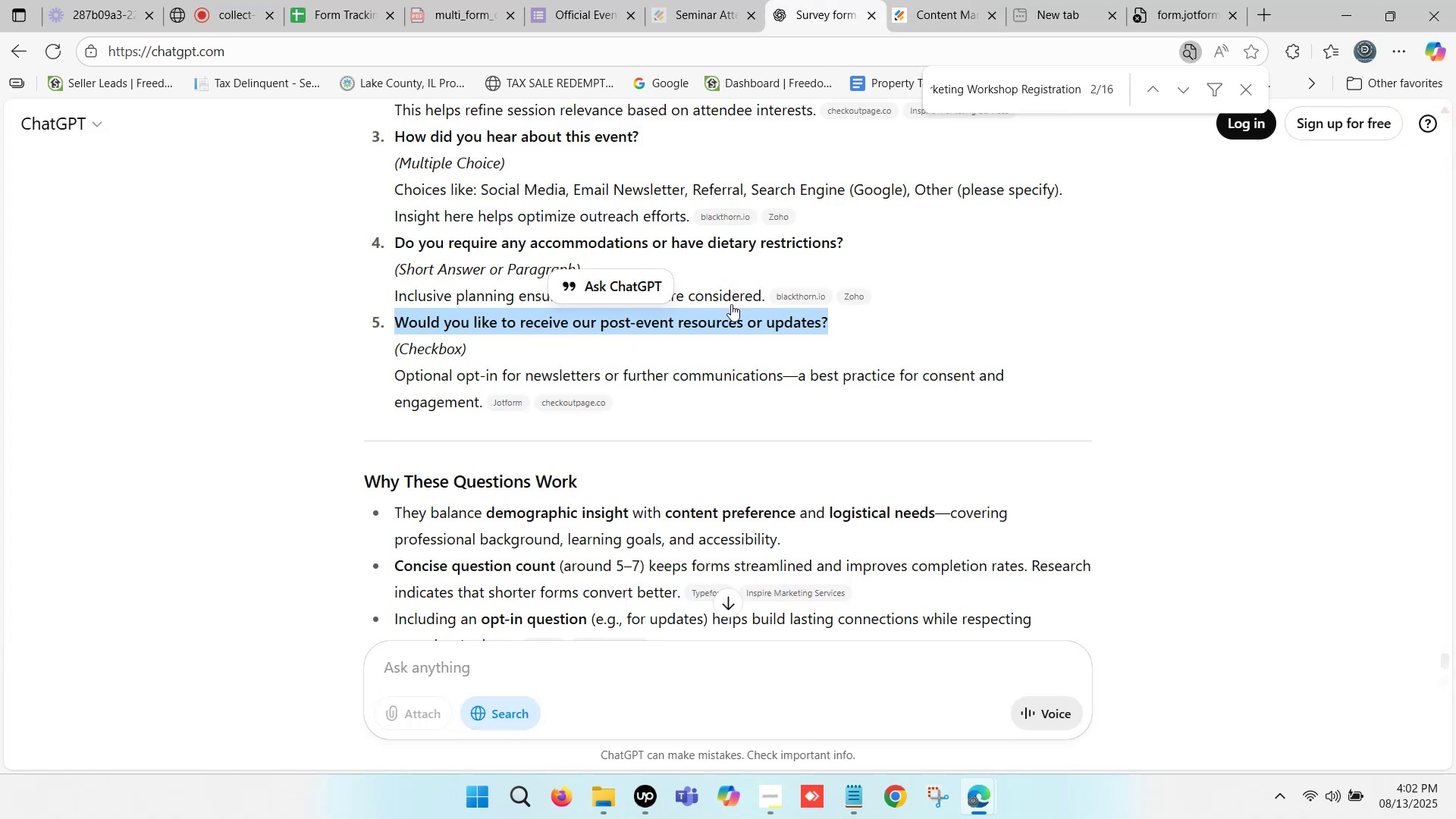 
key(Control+C)
 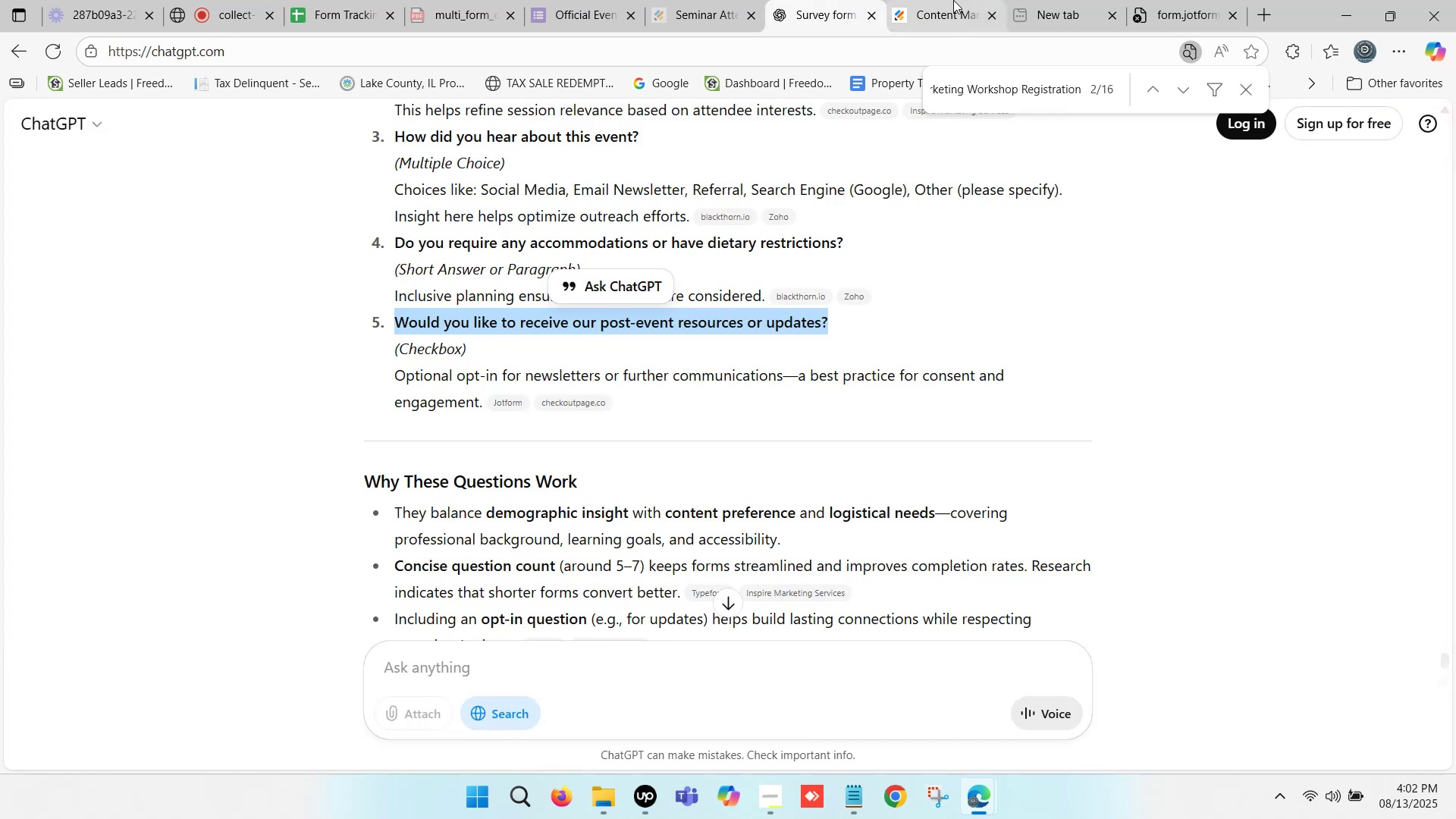 
left_click([953, 0])
 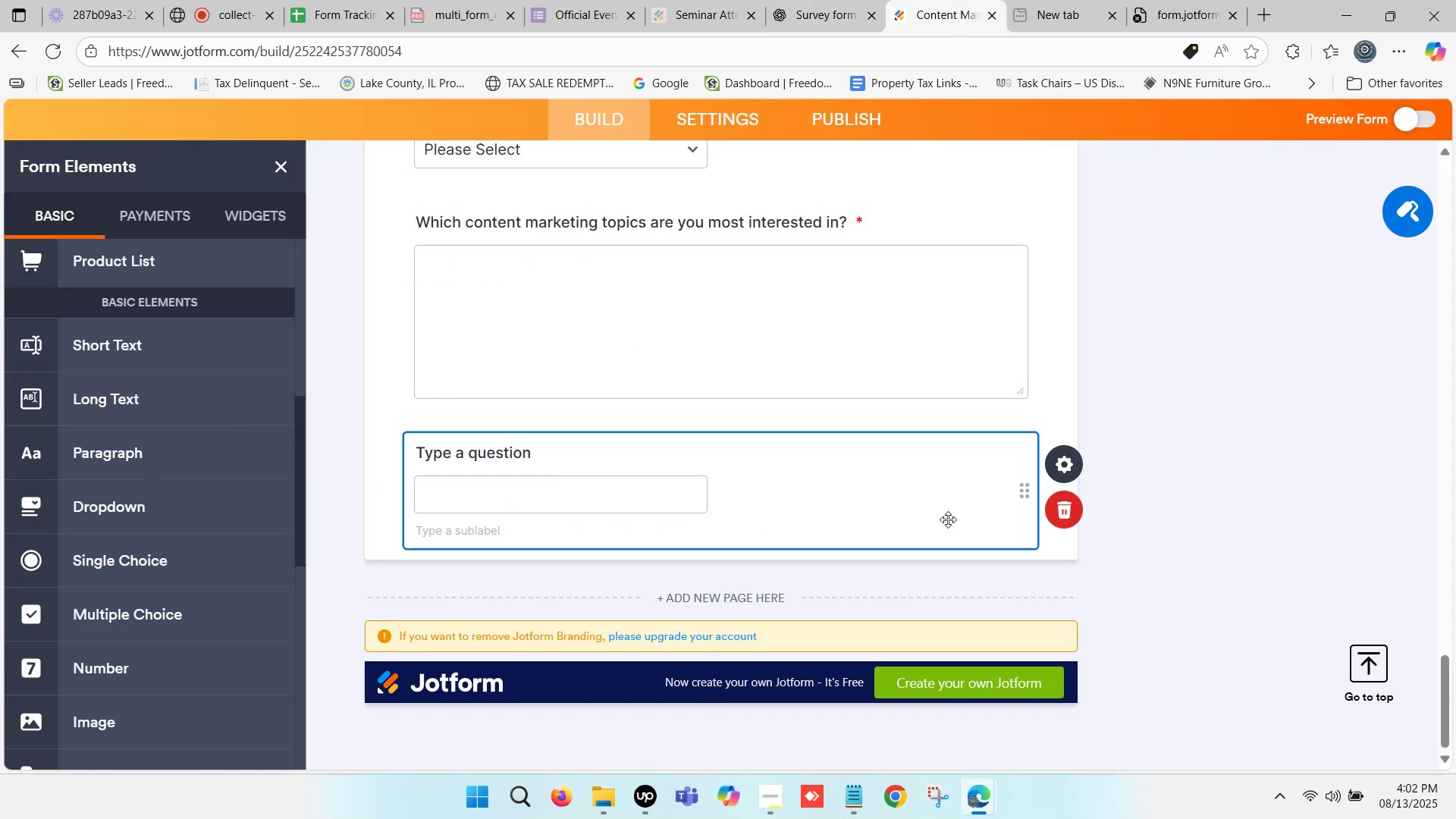 
left_click([1068, 512])
 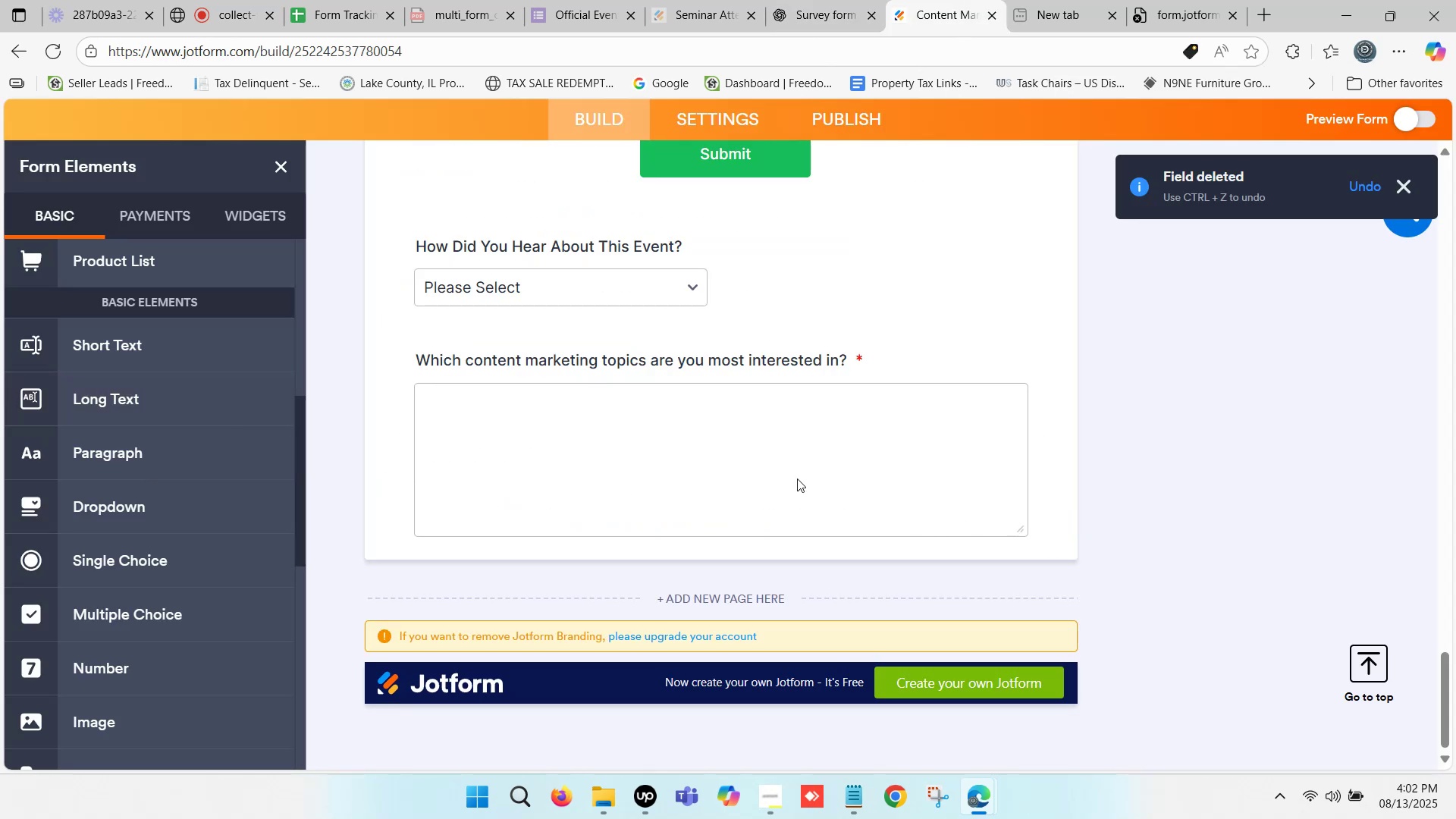 
scroll: coordinate [689, 456], scroll_direction: down, amount: 1.0
 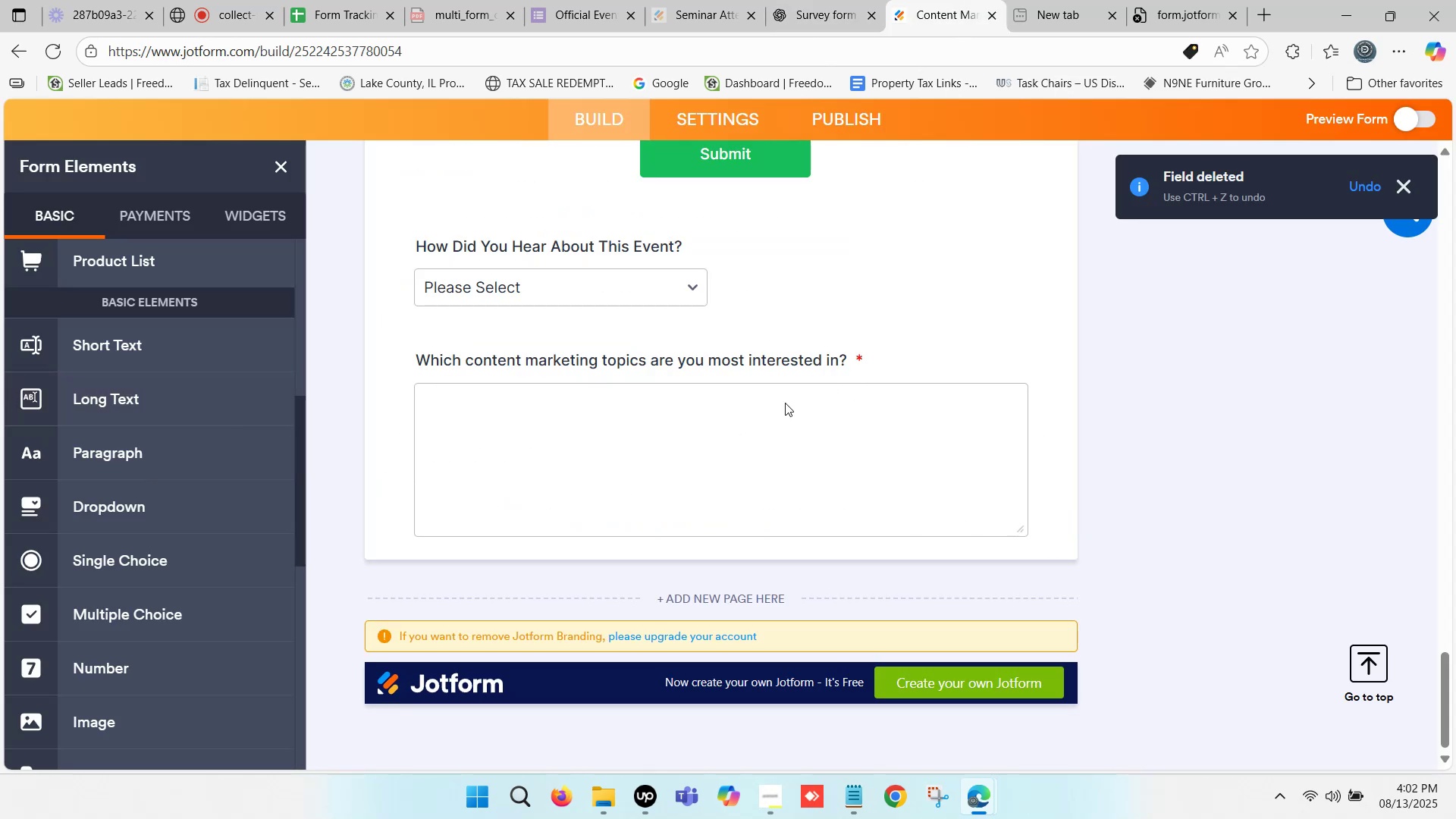 
left_click([736, 431])
 